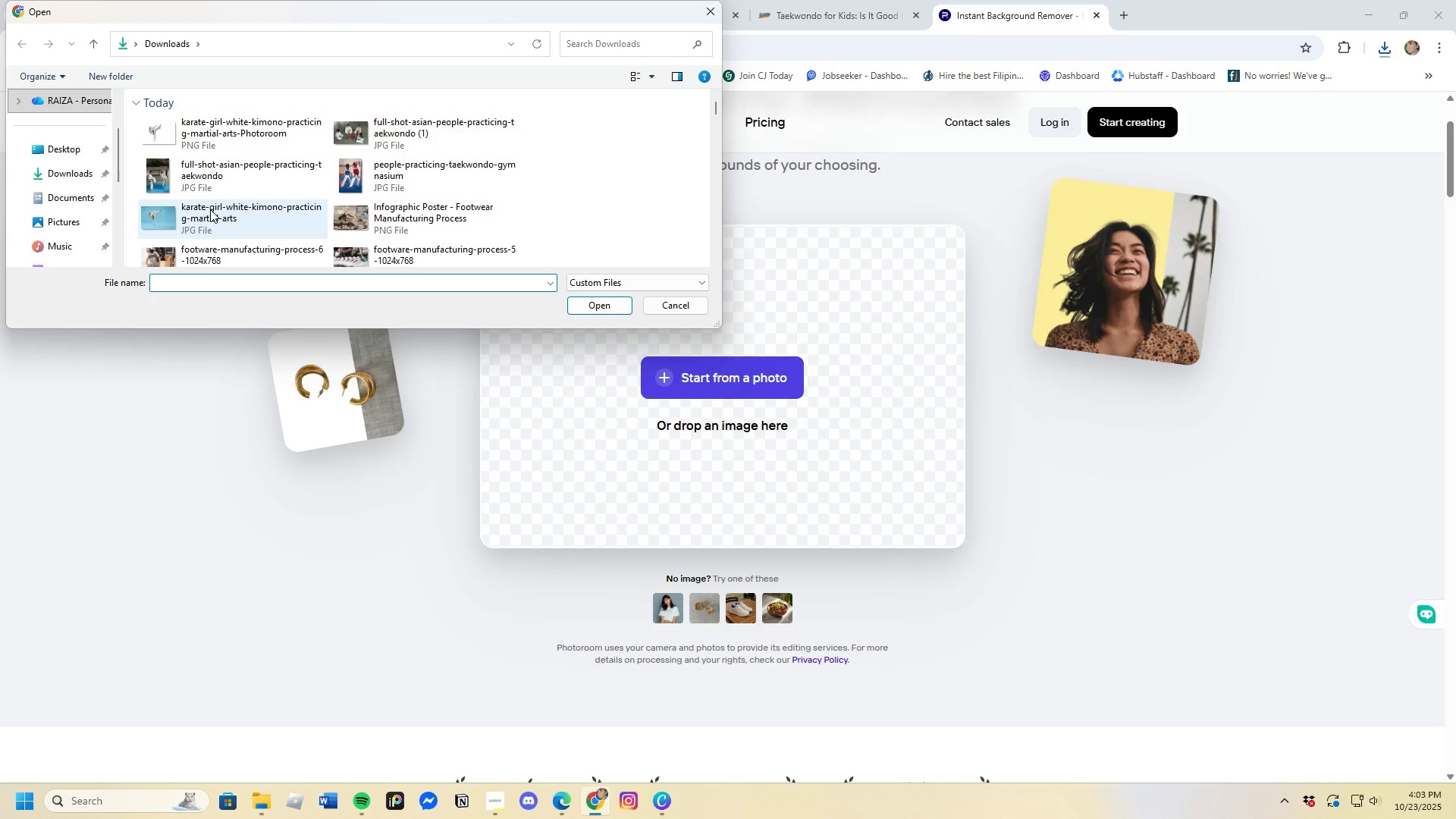 
scroll: coordinate [334, 213], scroll_direction: down, amount: 1.0
 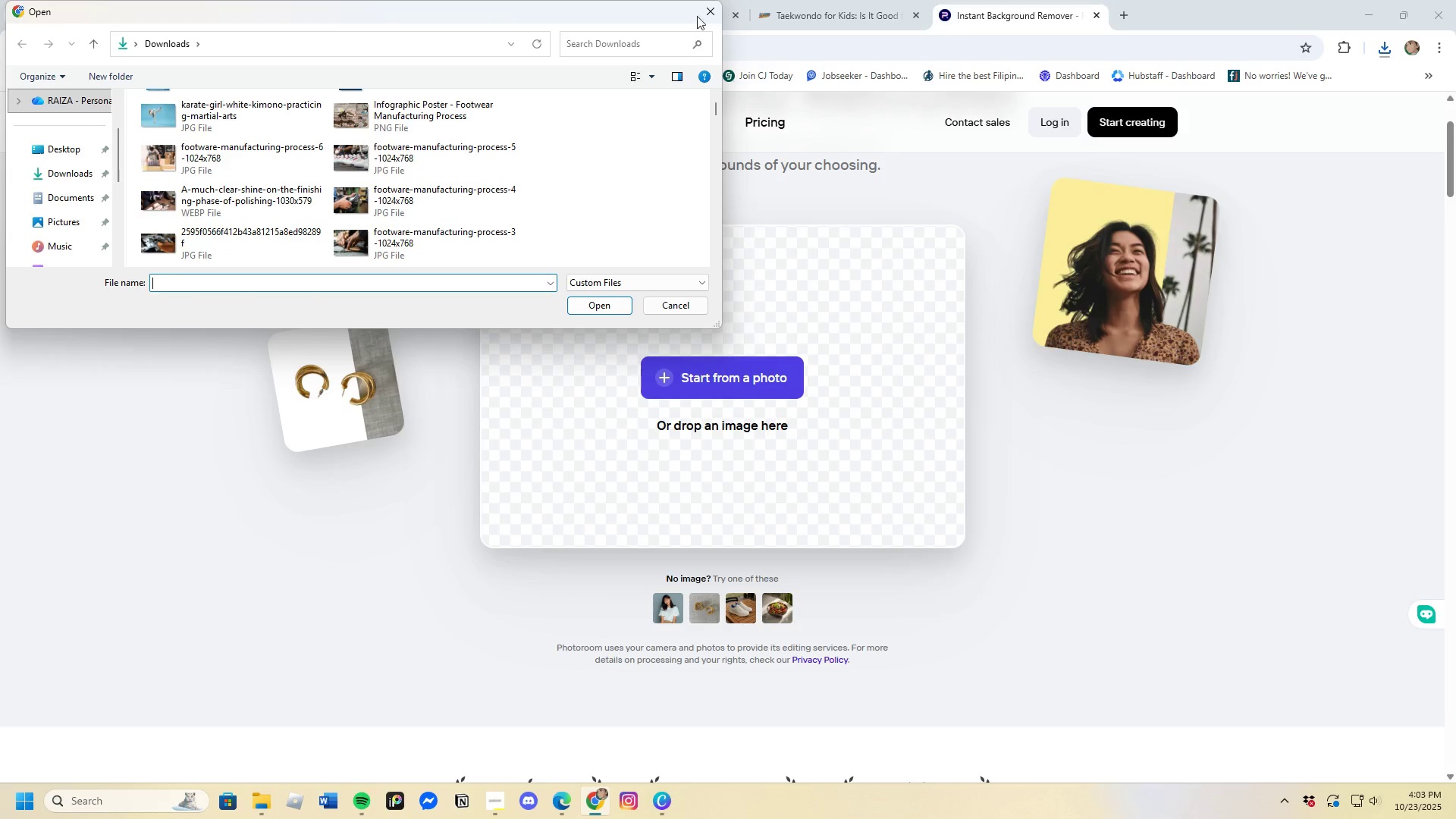 
left_click([707, 9])
 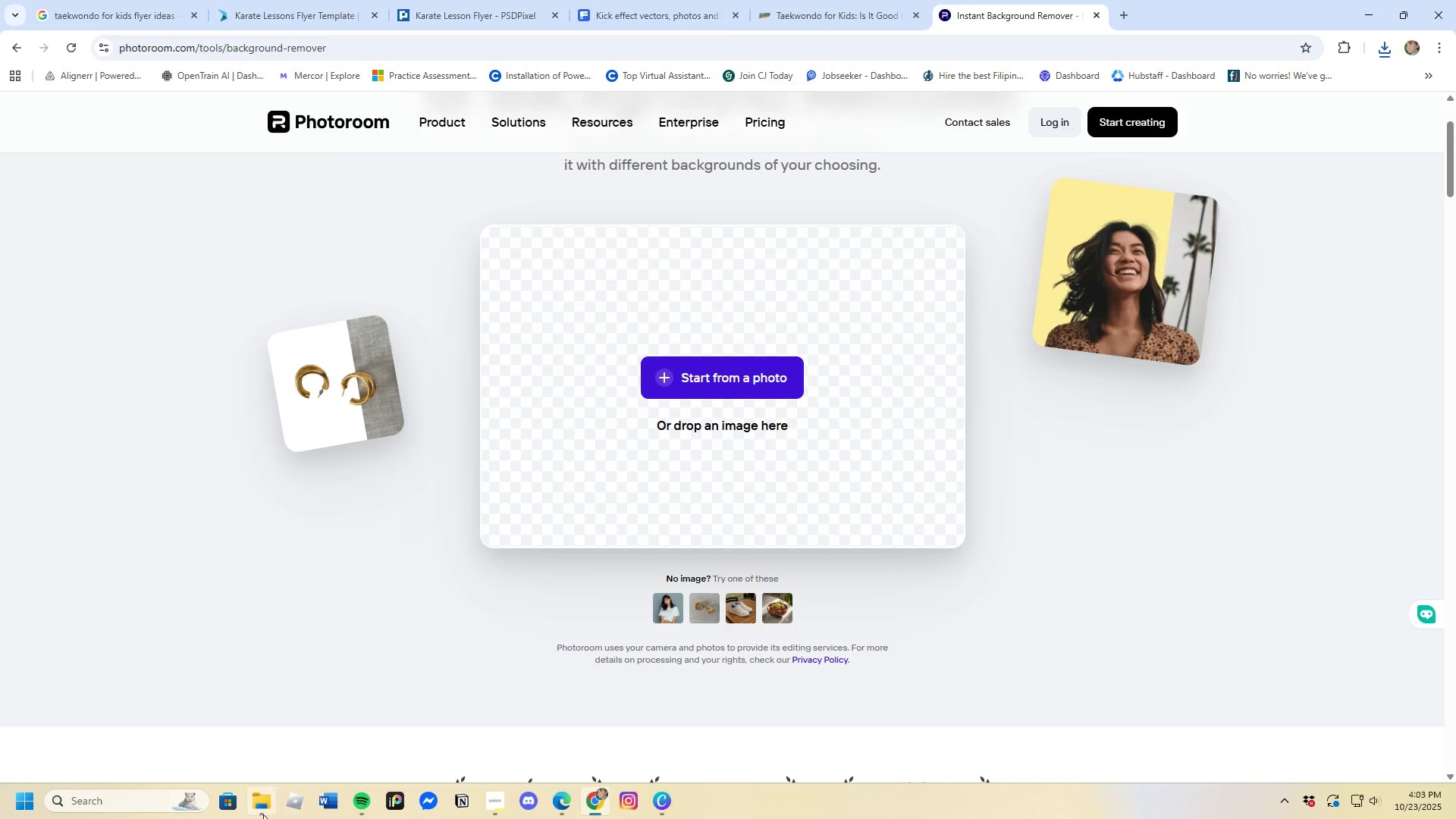 
left_click([263, 814])
 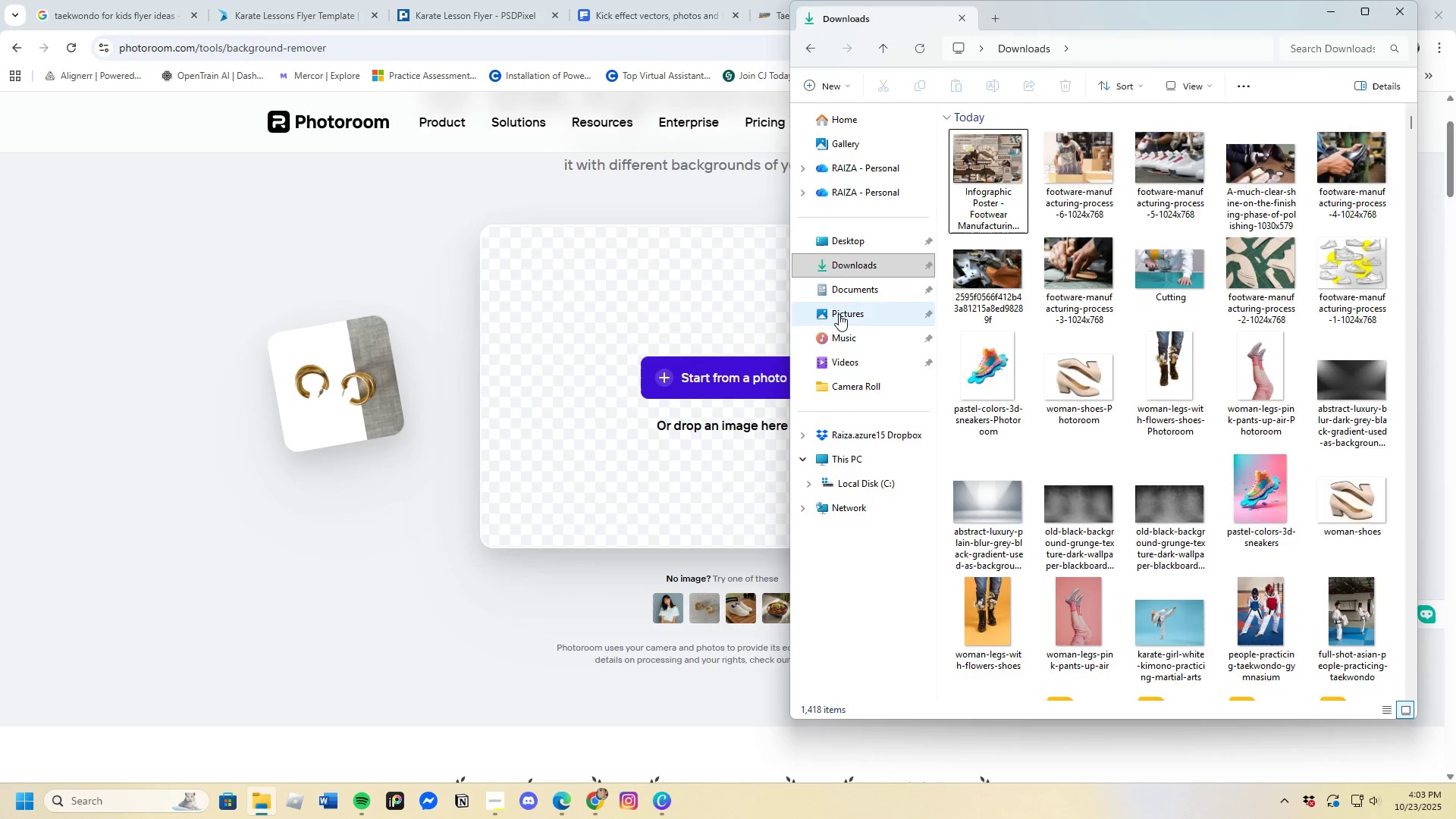 
double_click([839, 274])
 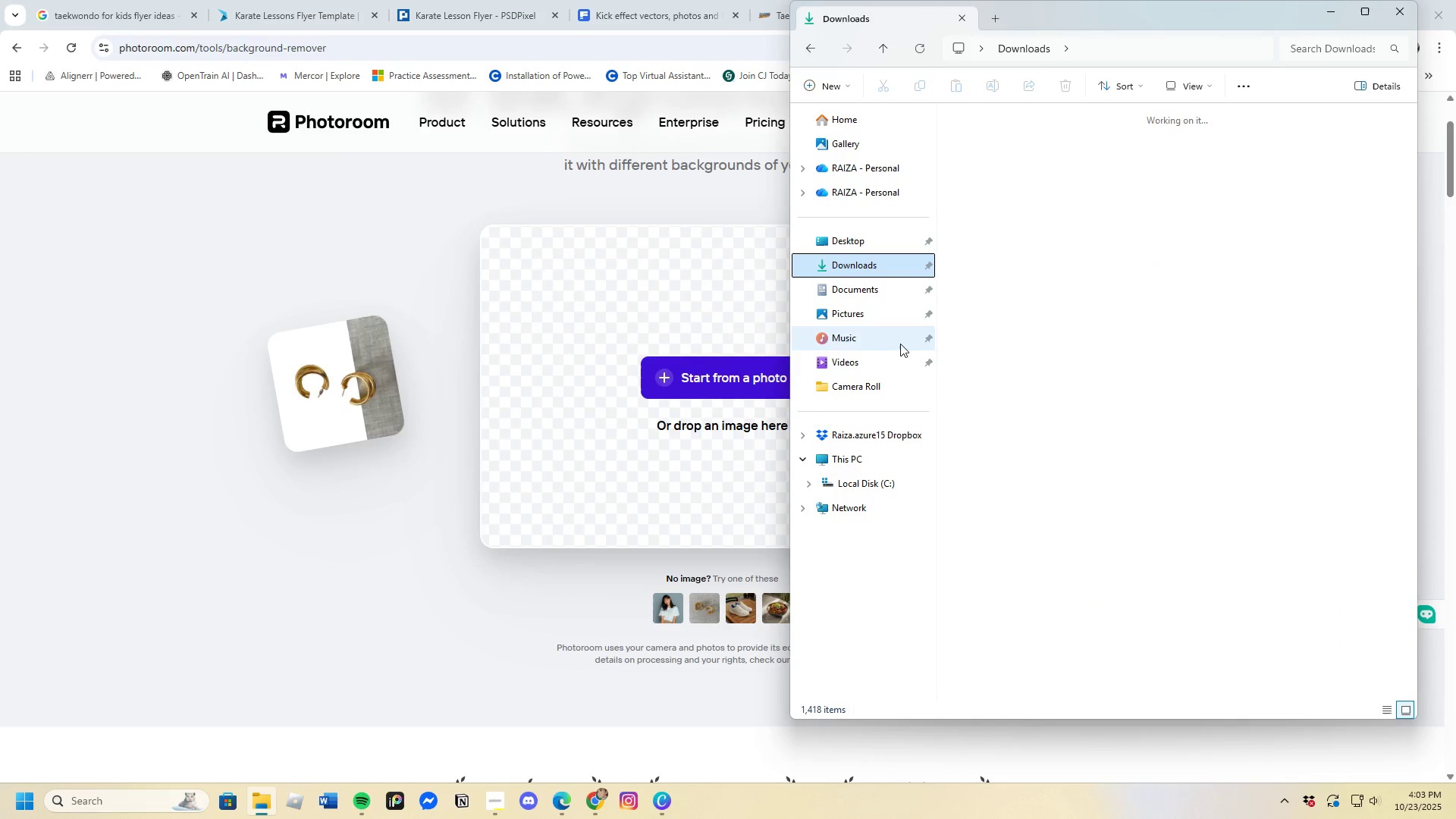 
scroll: coordinate [912, 358], scroll_direction: up, amount: 3.0
 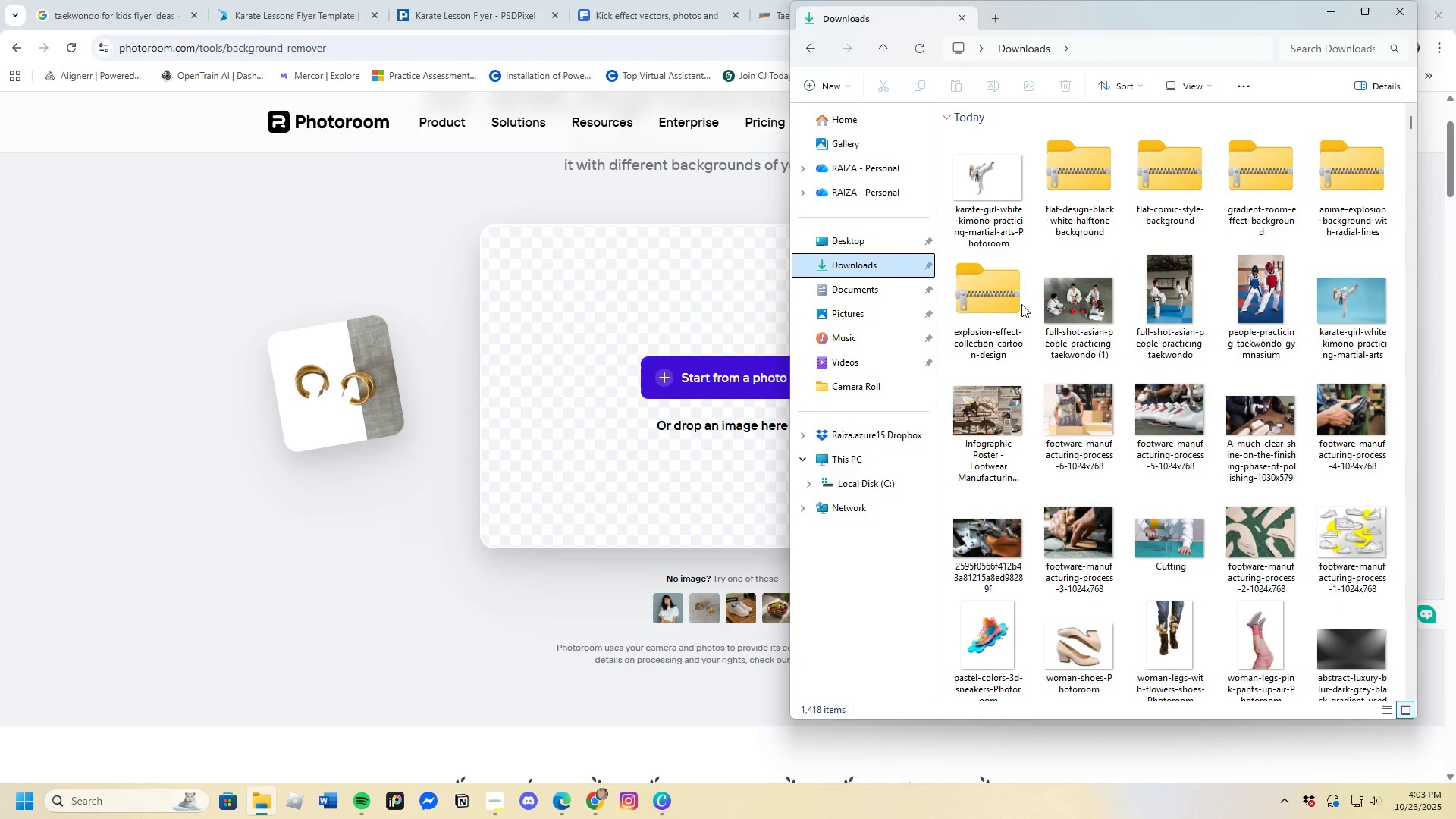 
left_click([1004, 304])
 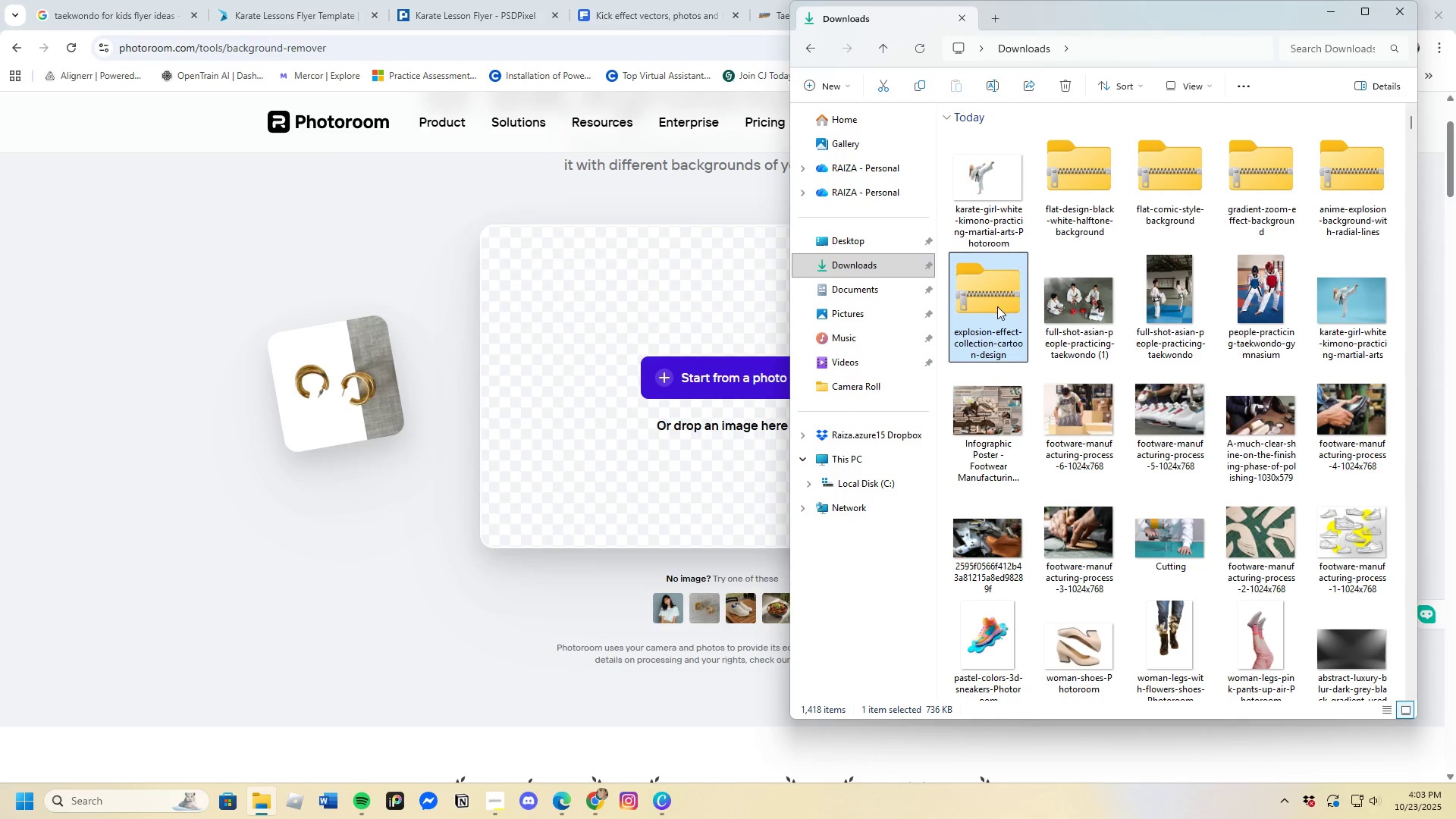 
key(Enter)
 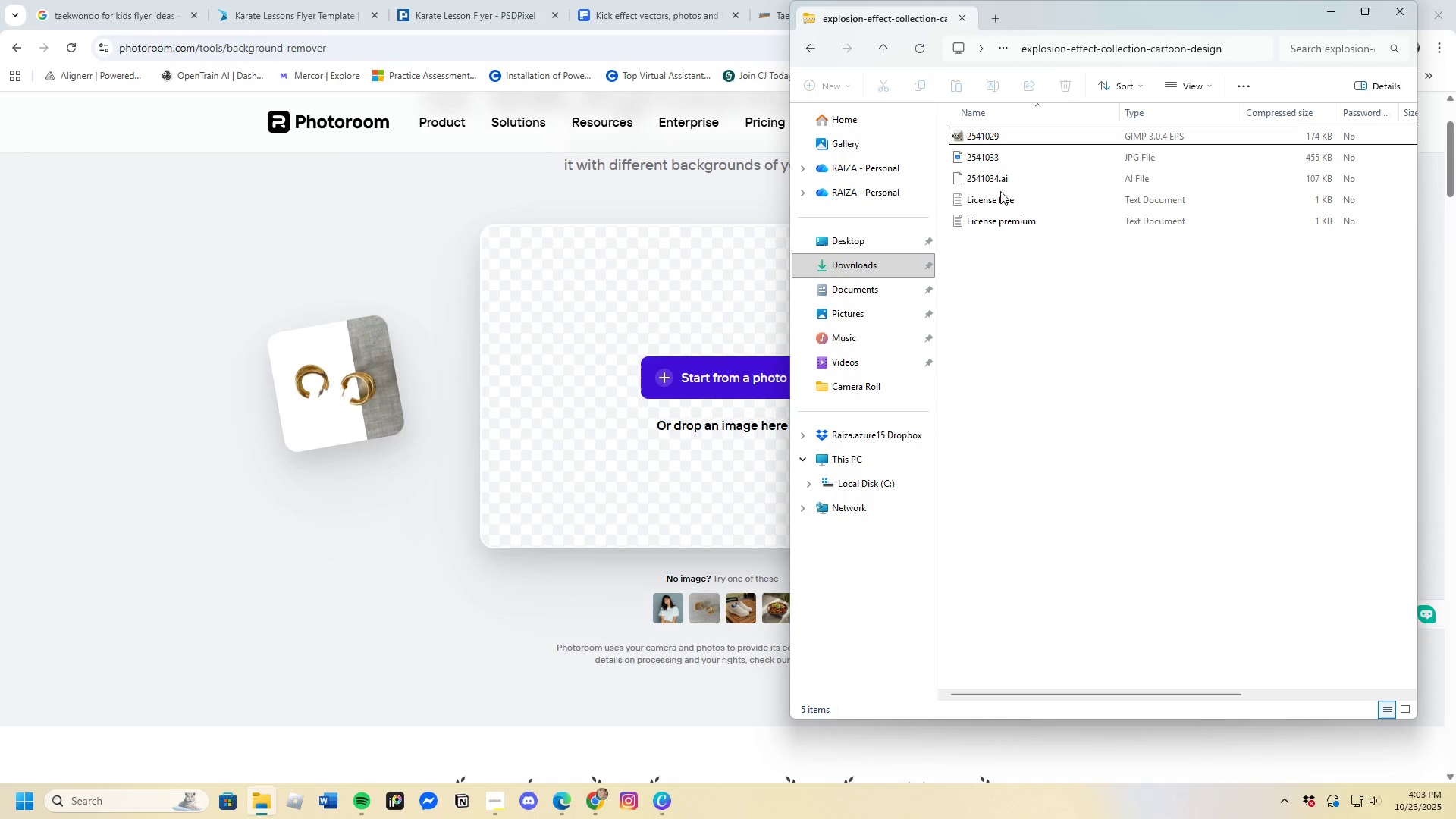 
left_click([997, 151])
 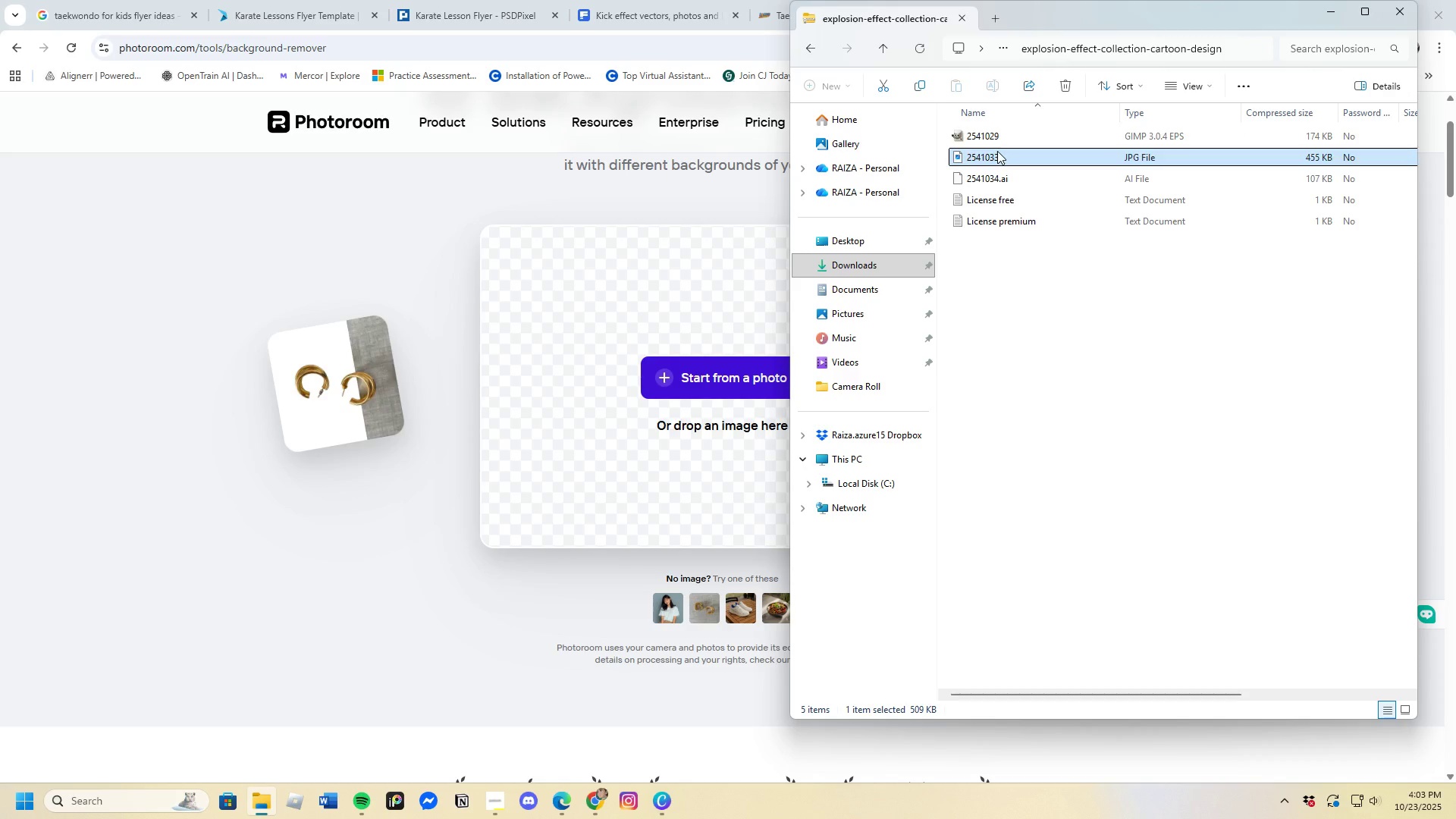 
key(Enter)
 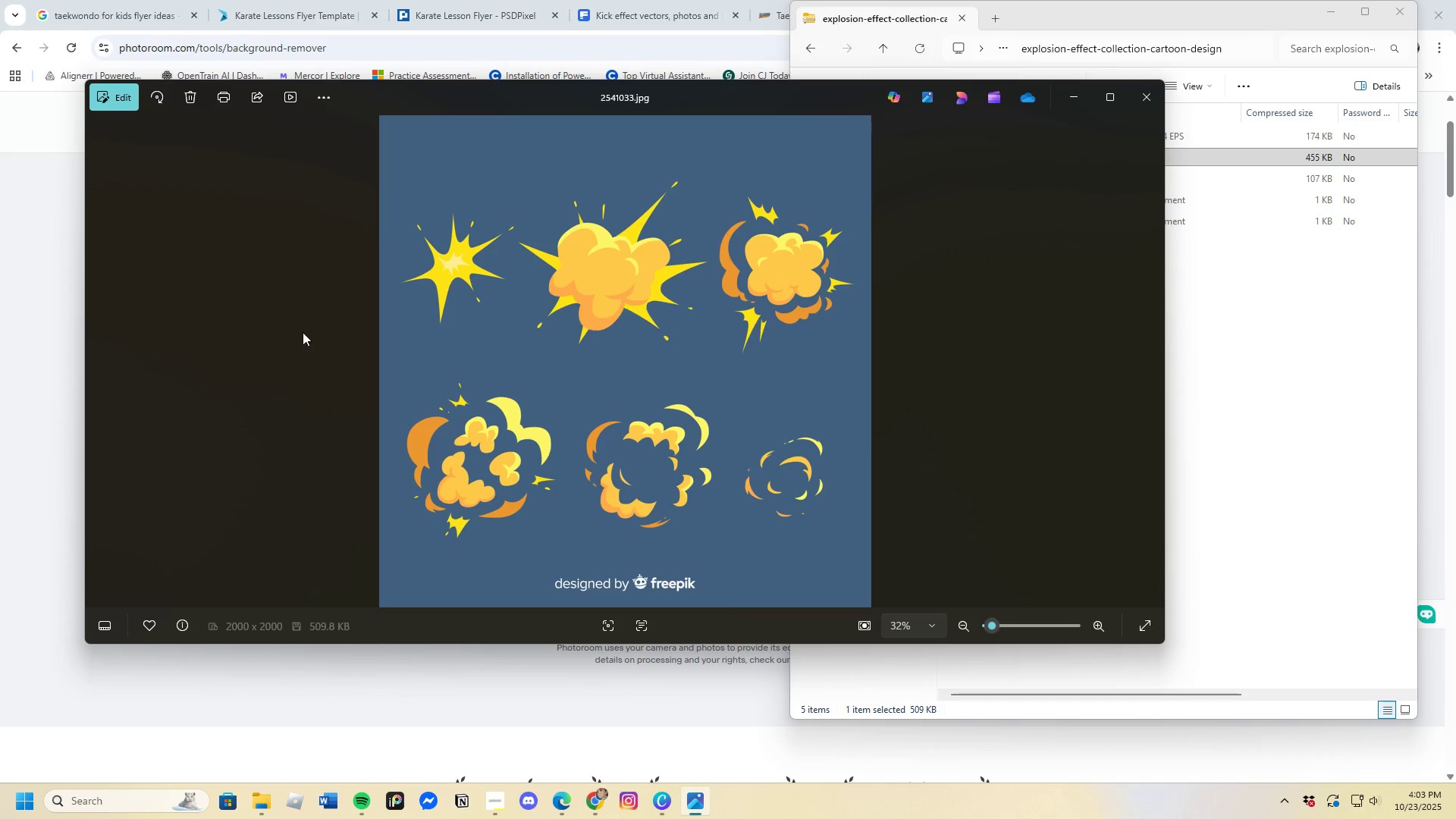 
left_click([115, 96])
 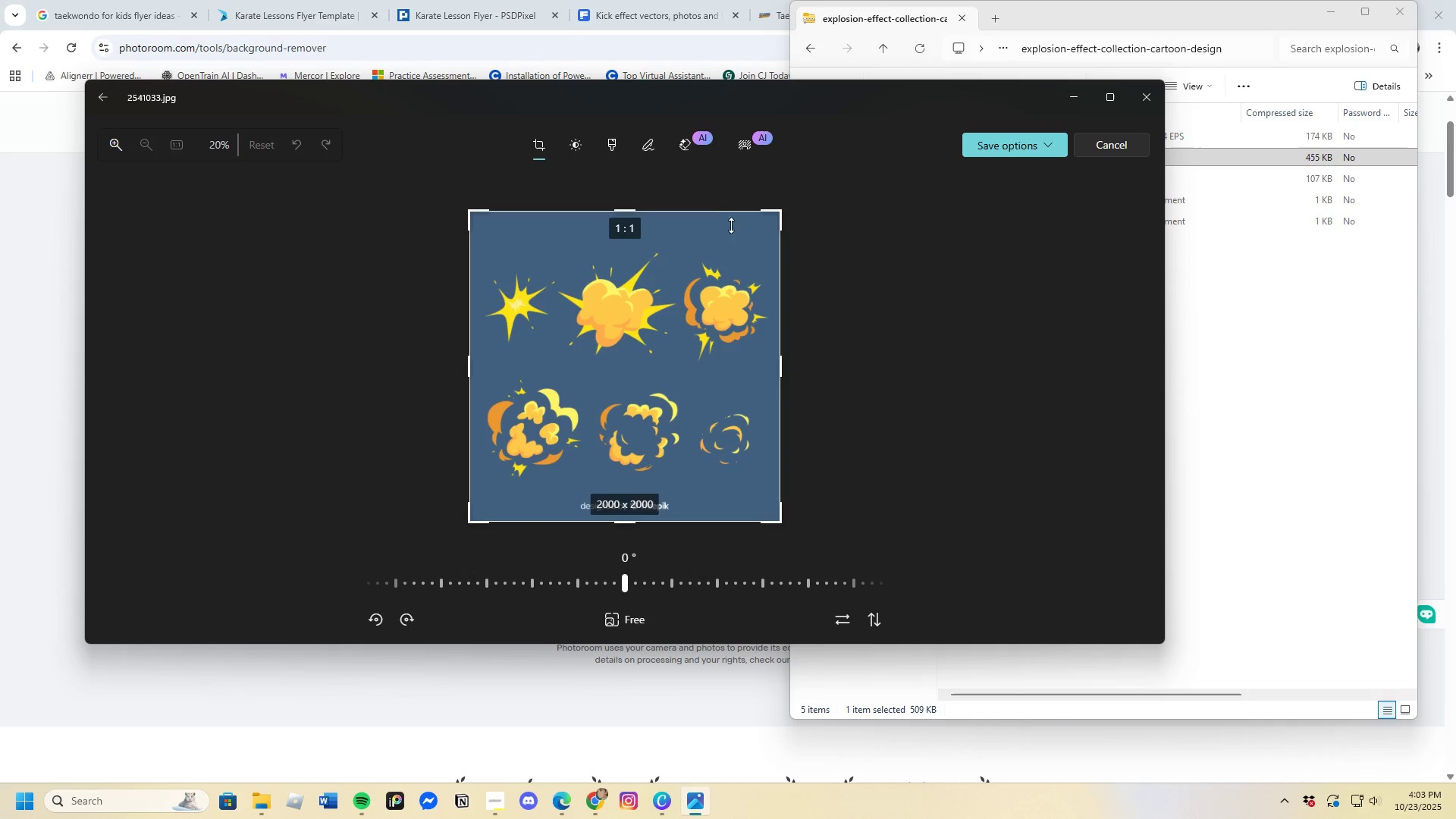 
left_click_drag(start_coordinate=[637, 210], to_coordinate=[637, 215])
 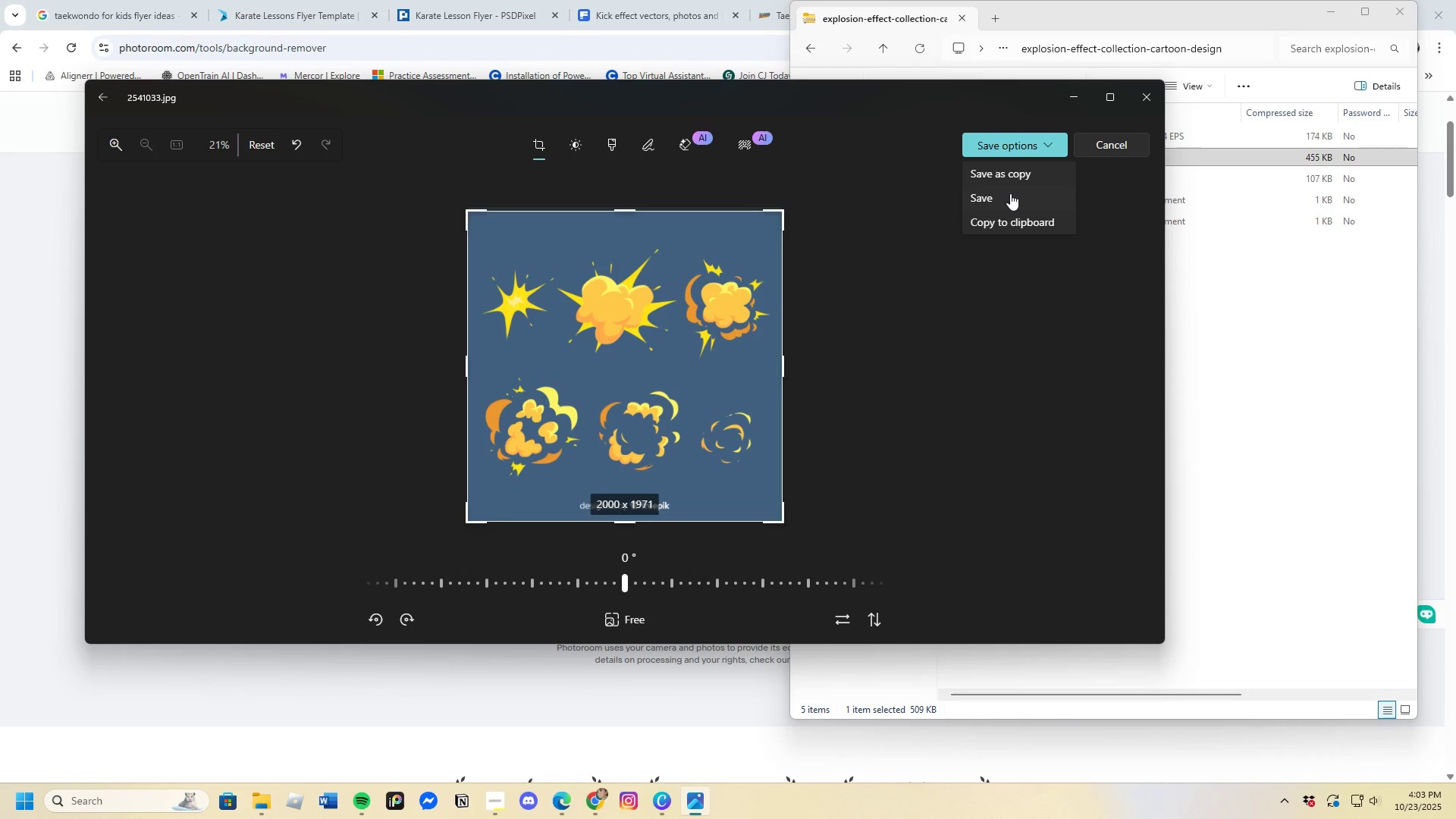 
left_click([1002, 168])
 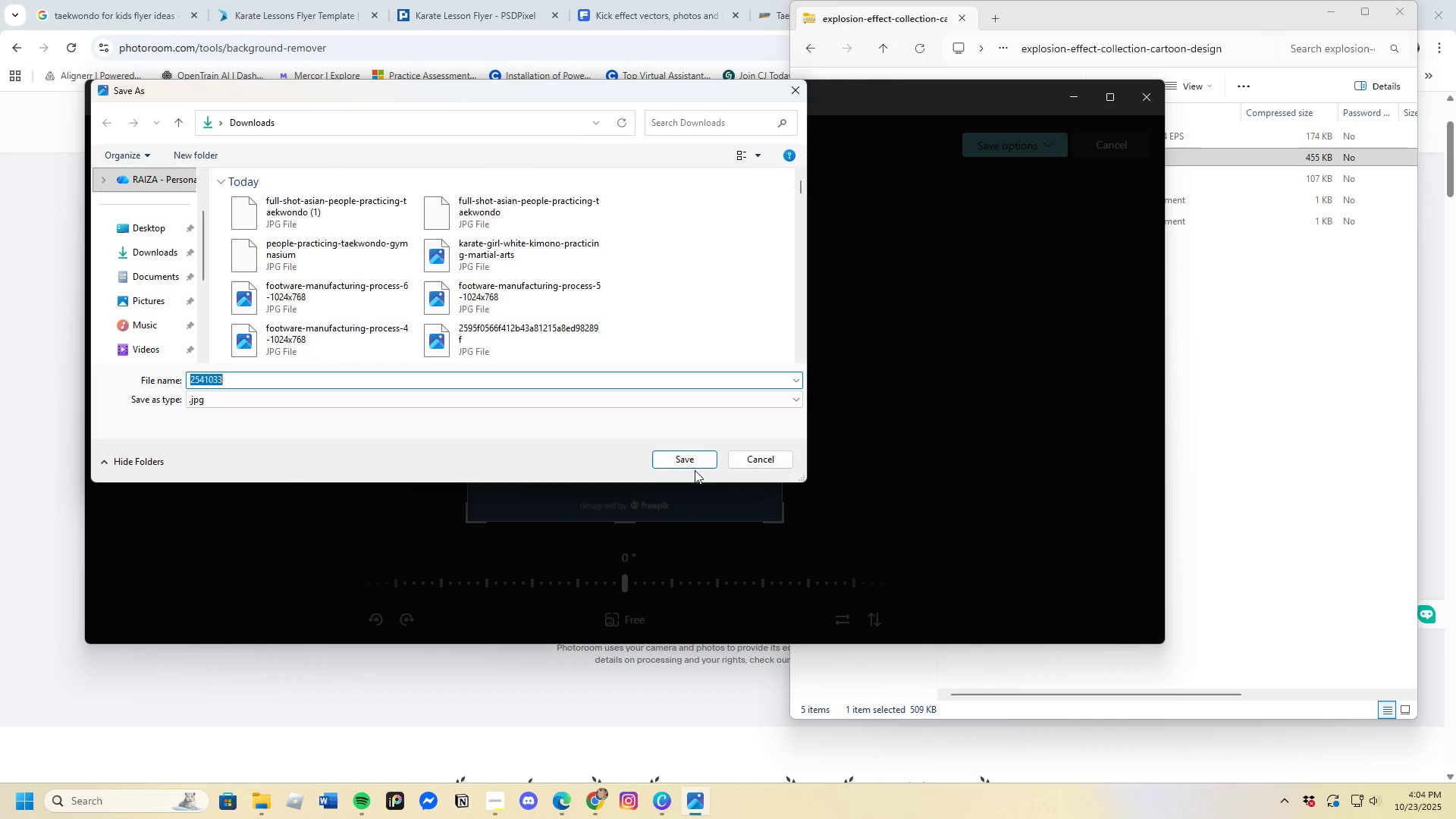 
left_click([691, 464])
 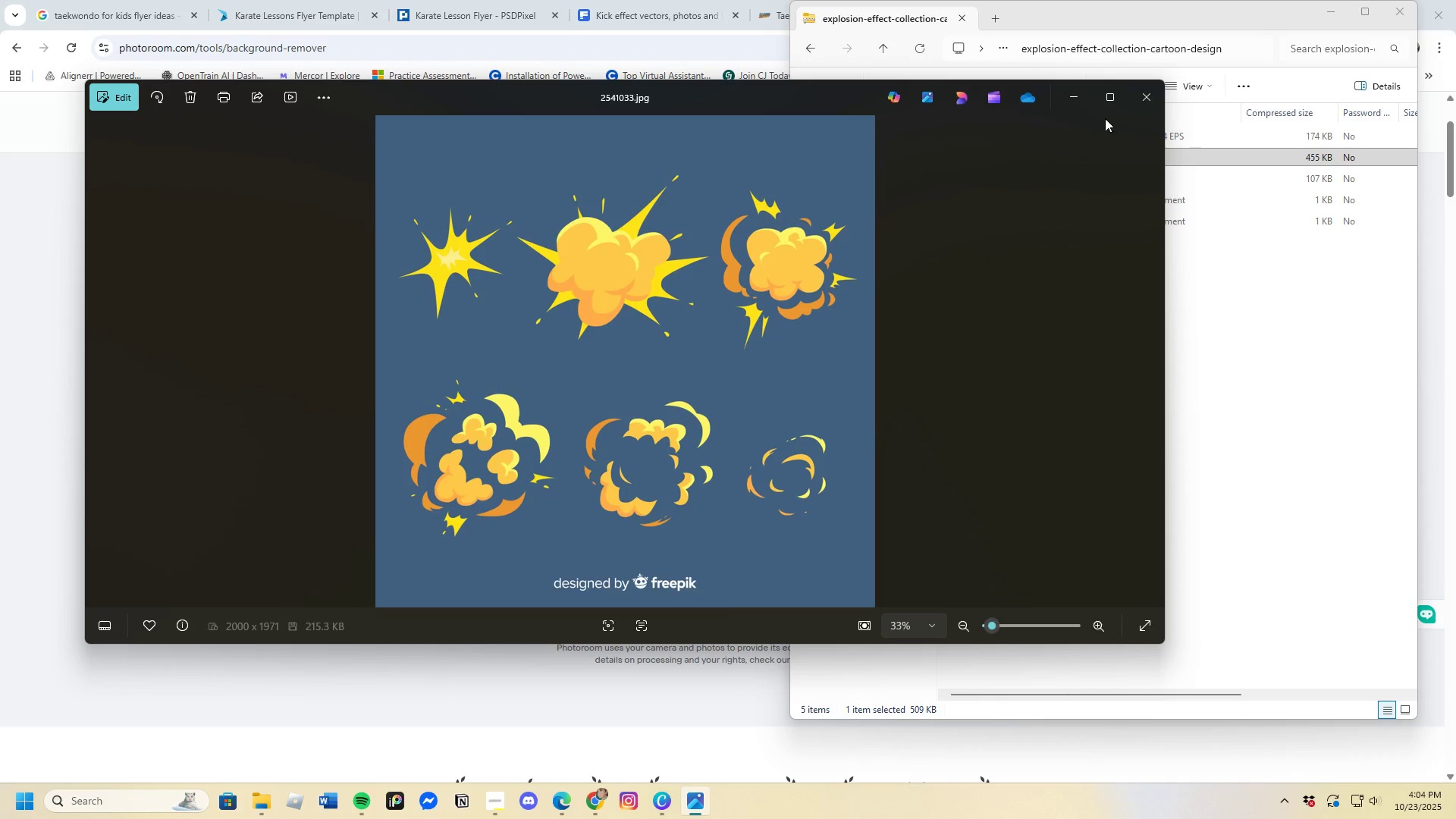 
left_click([1139, 98])
 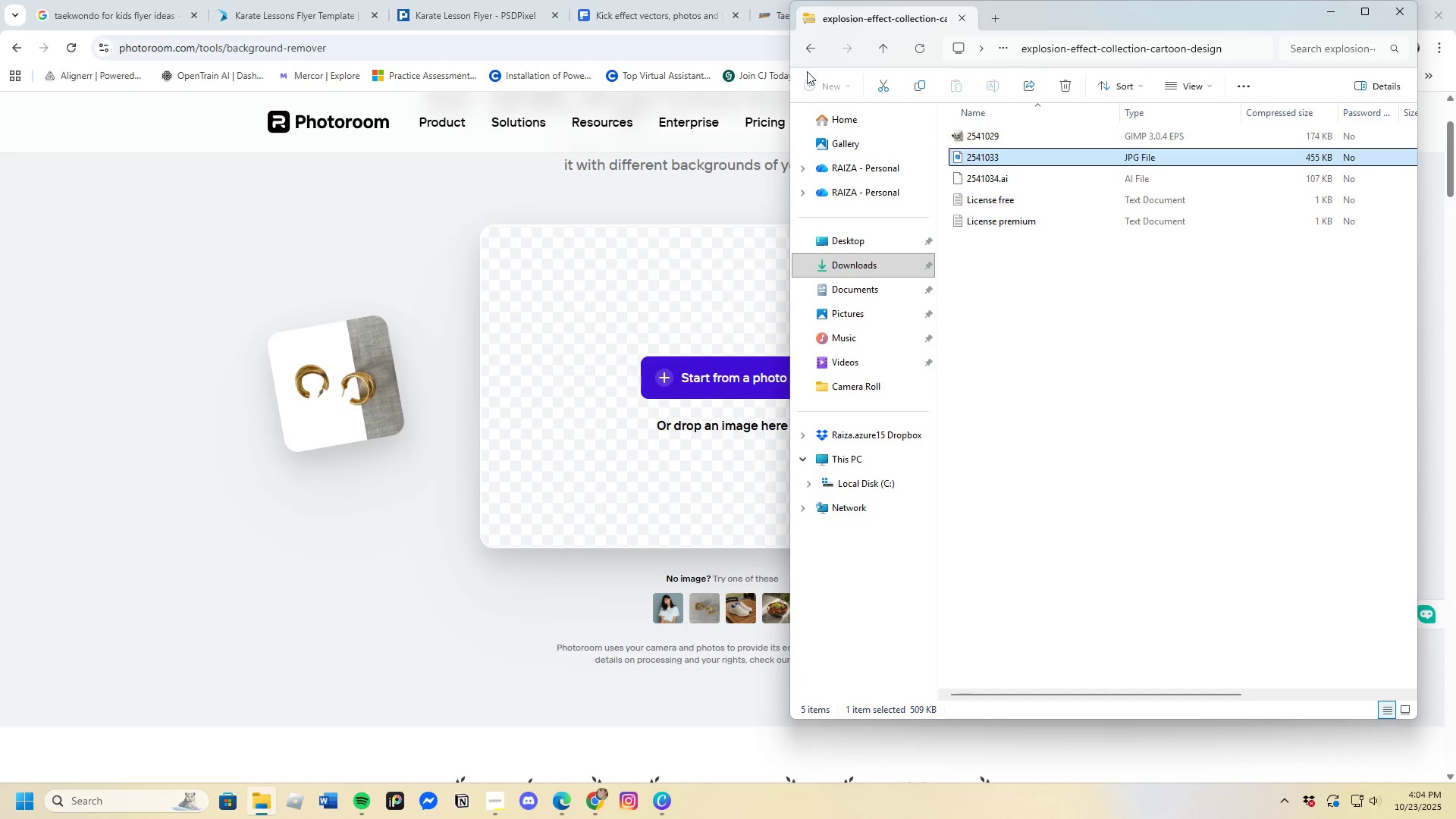 
left_click([815, 52])
 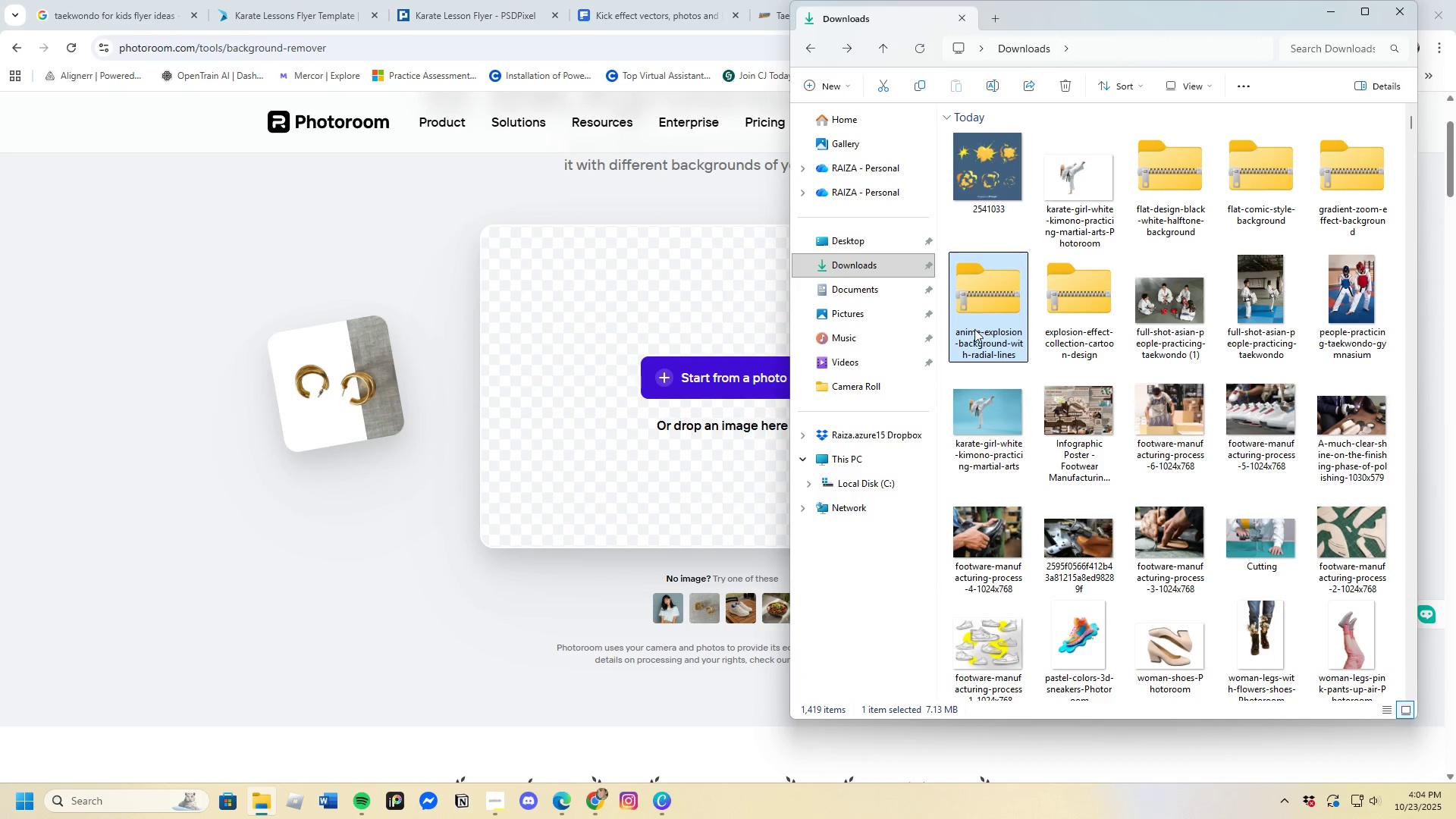 
key(Enter)
 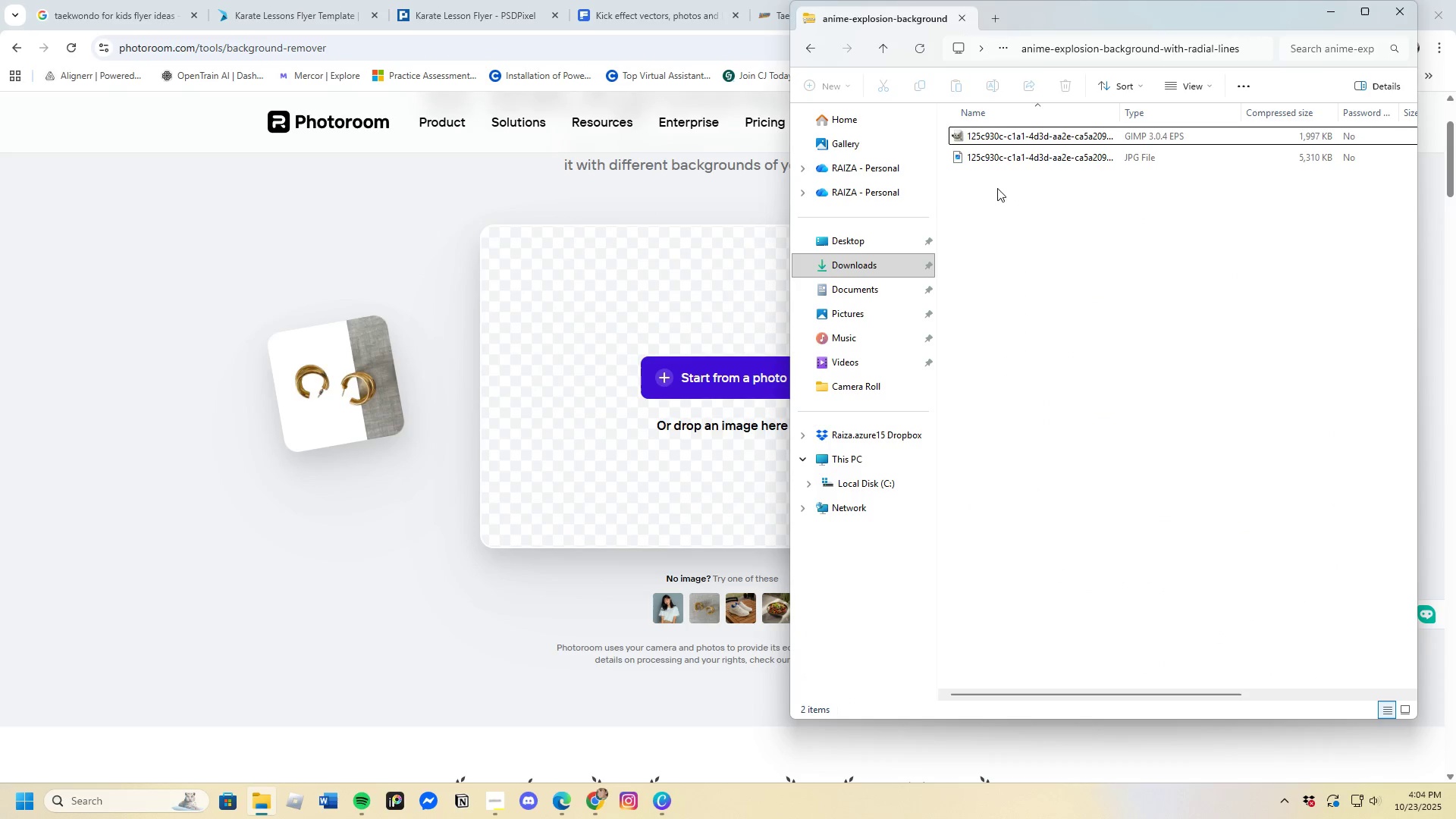 
left_click([971, 160])
 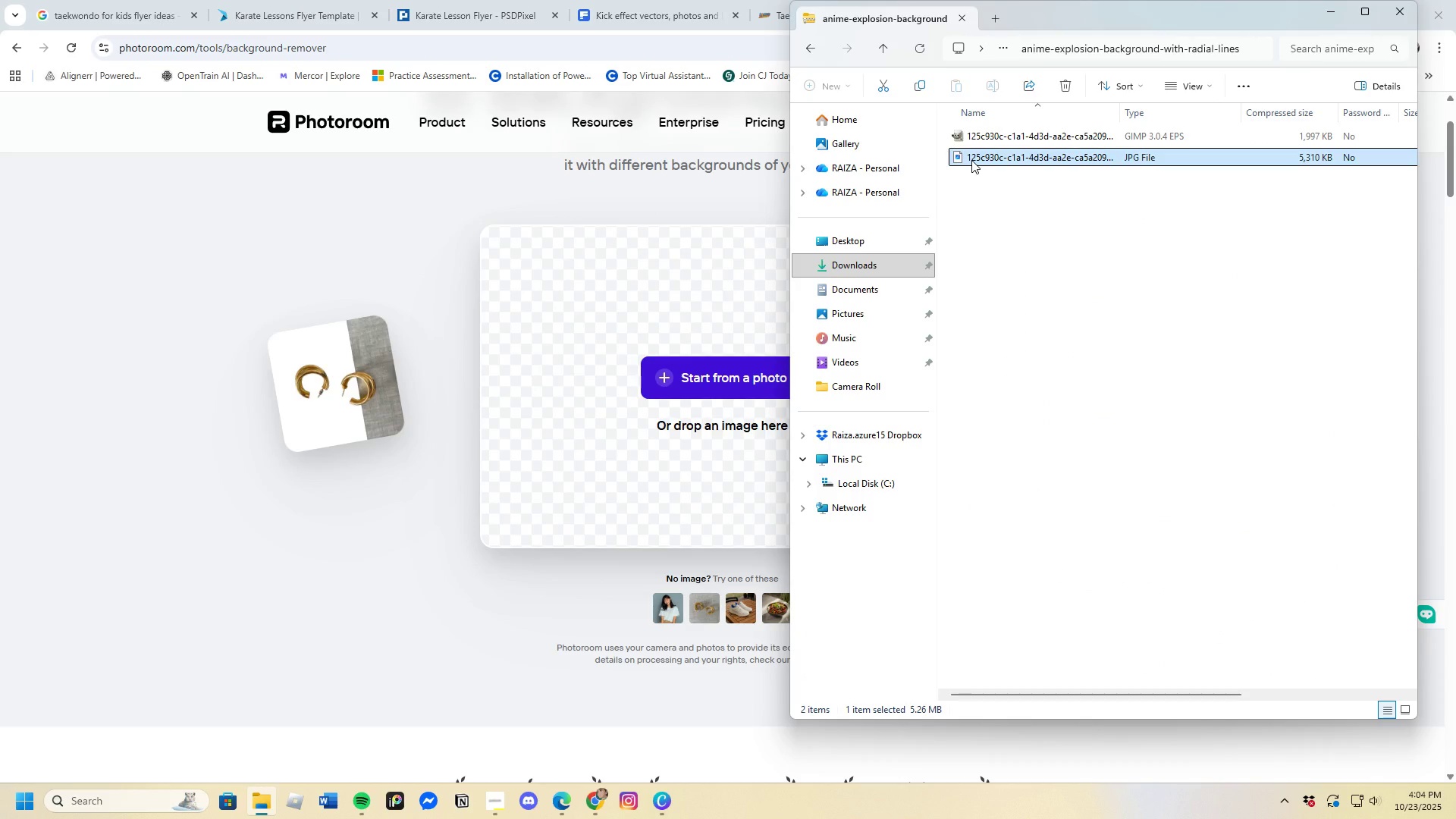 
key(Enter)
 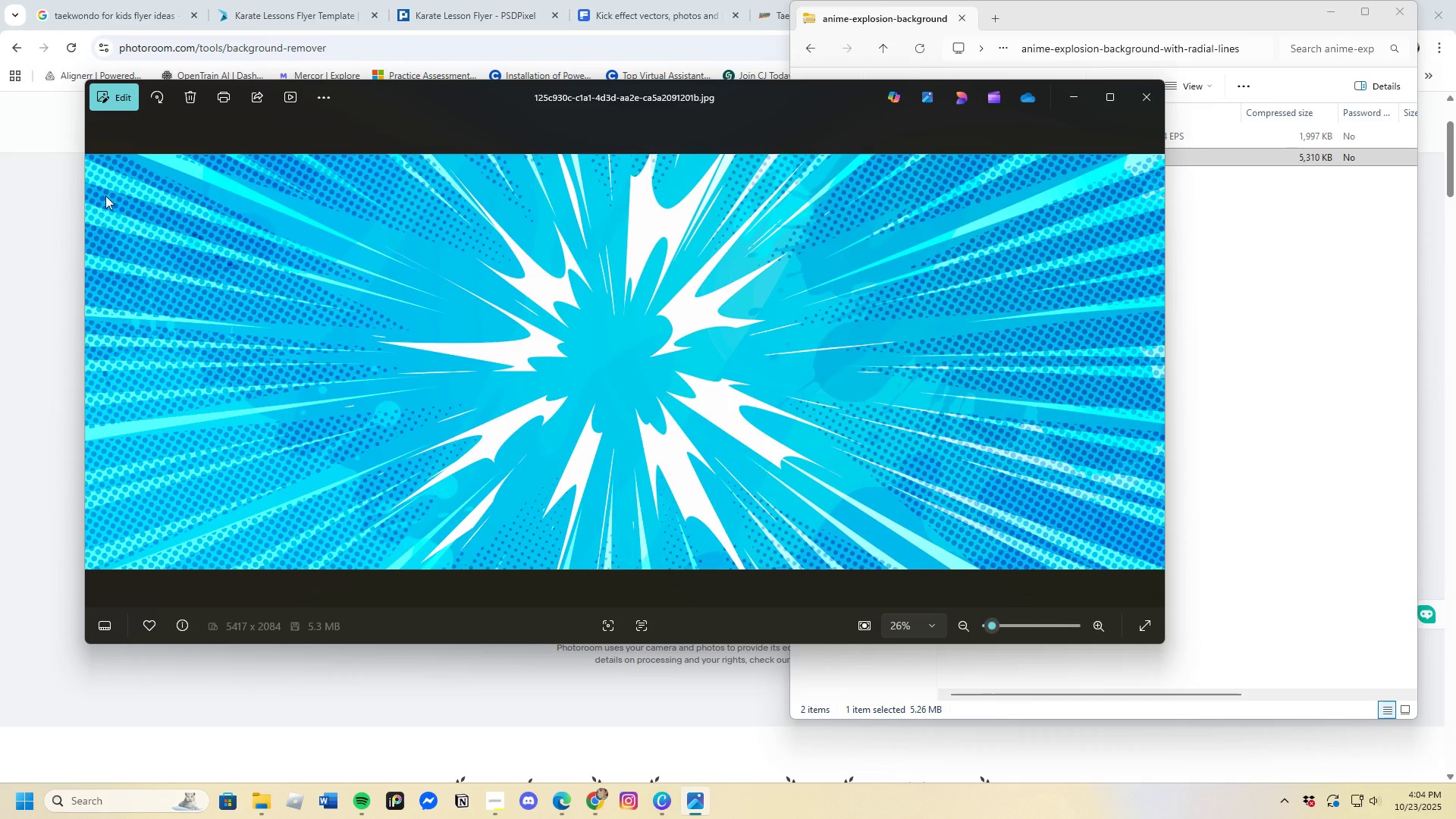 
left_click([106, 107])
 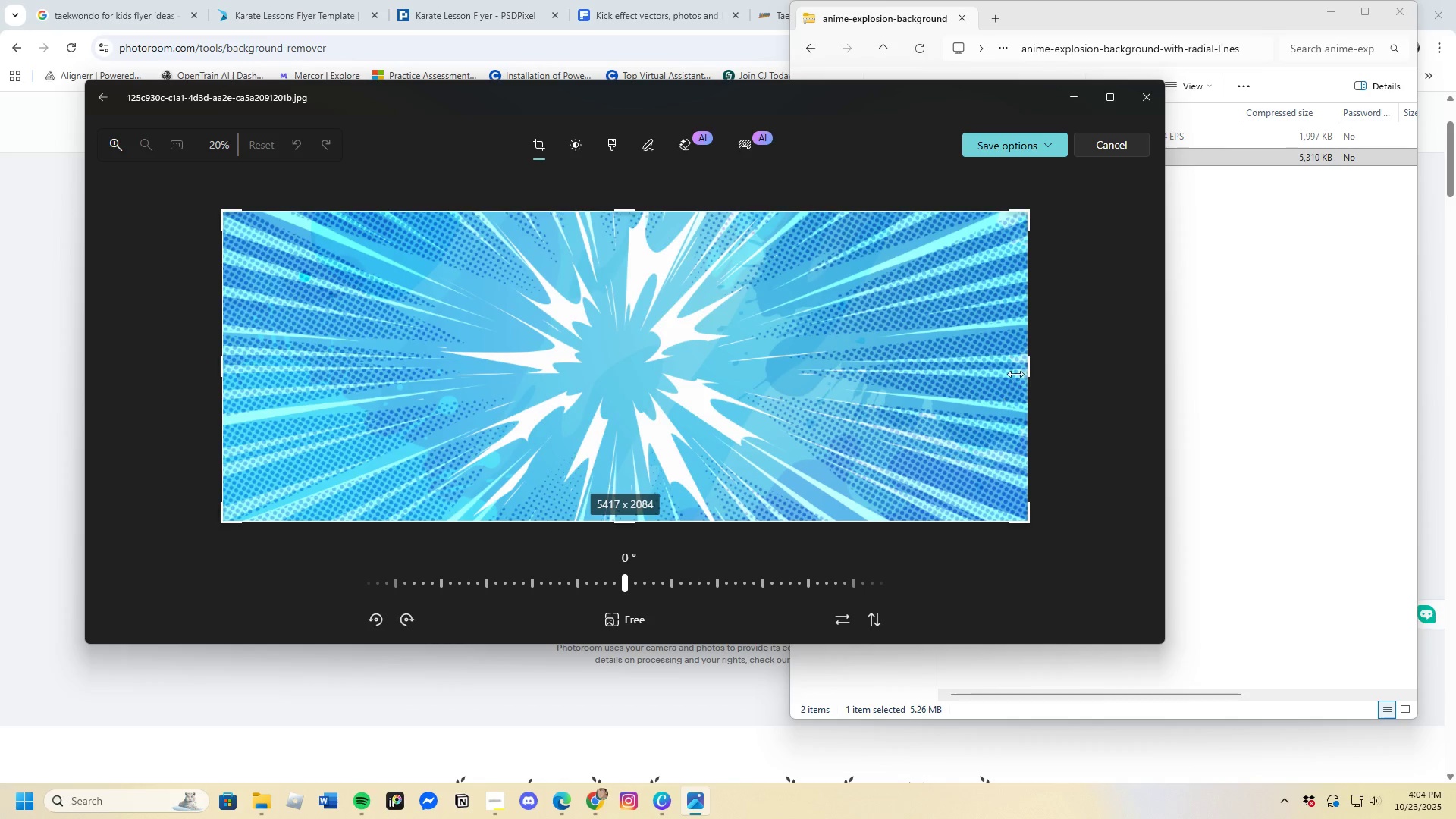 
left_click_drag(start_coordinate=[1027, 371], to_coordinate=[1019, 376])
 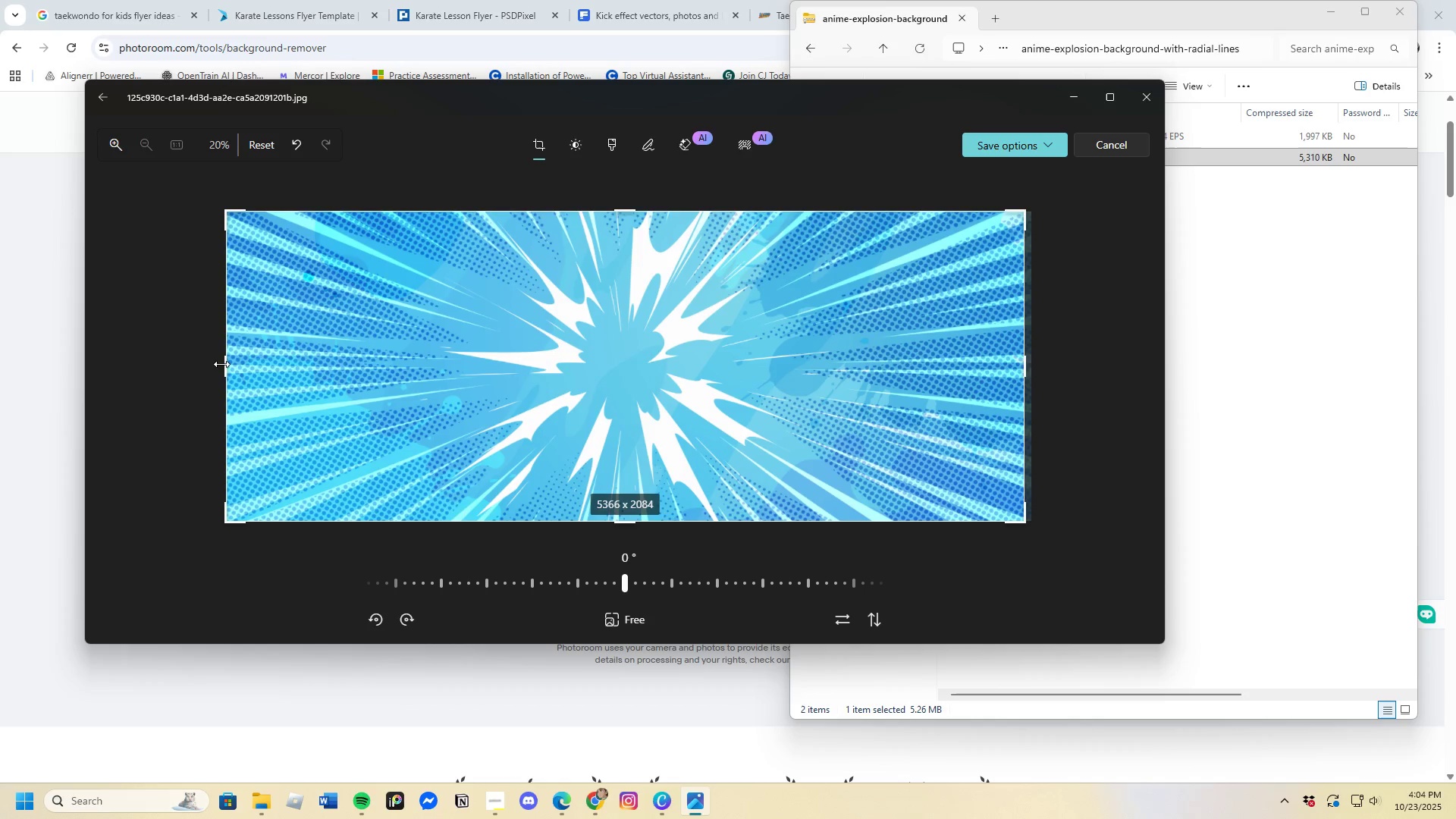 
left_click_drag(start_coordinate=[226, 366], to_coordinate=[235, 369])
 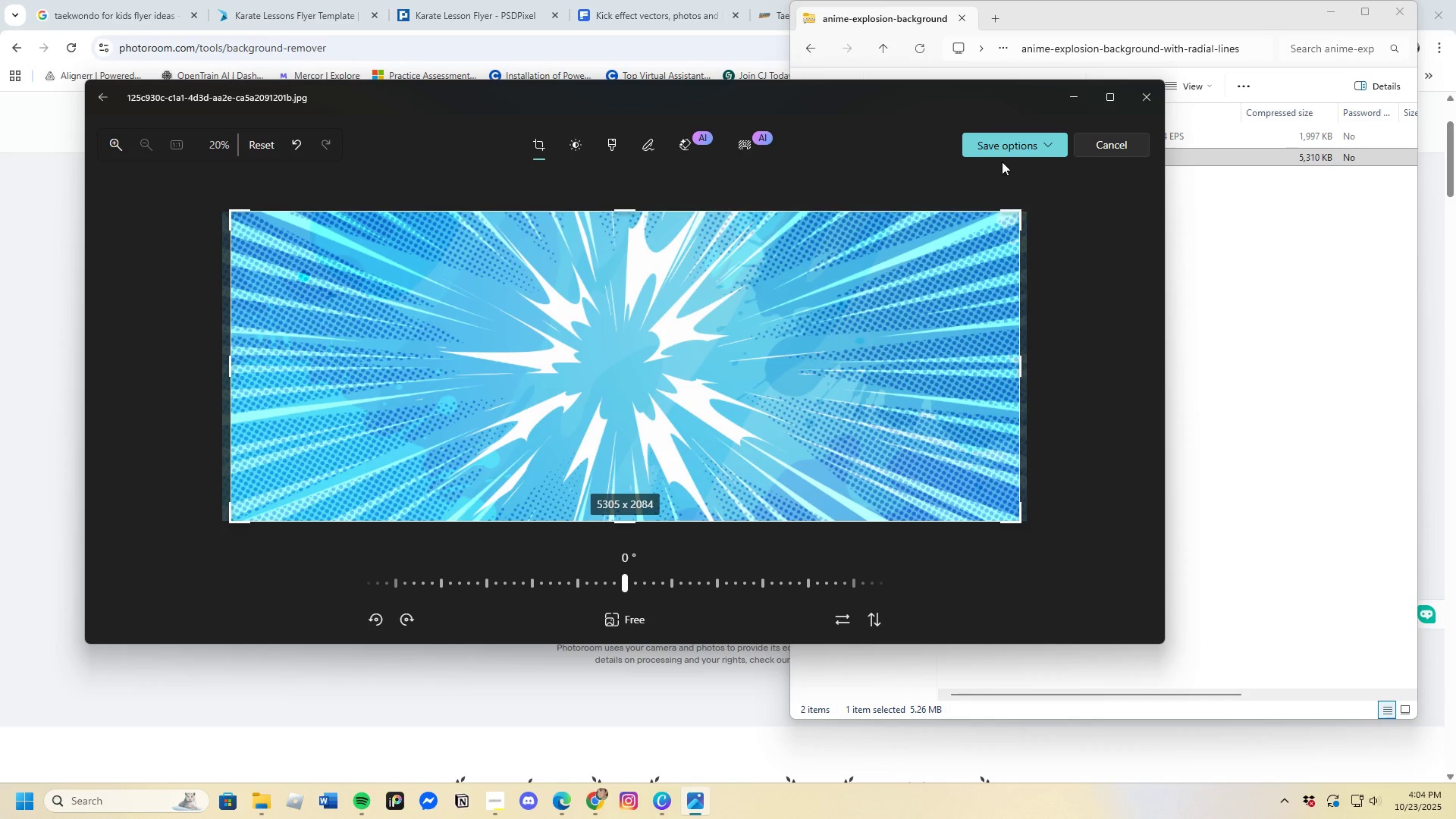 
left_click([988, 134])
 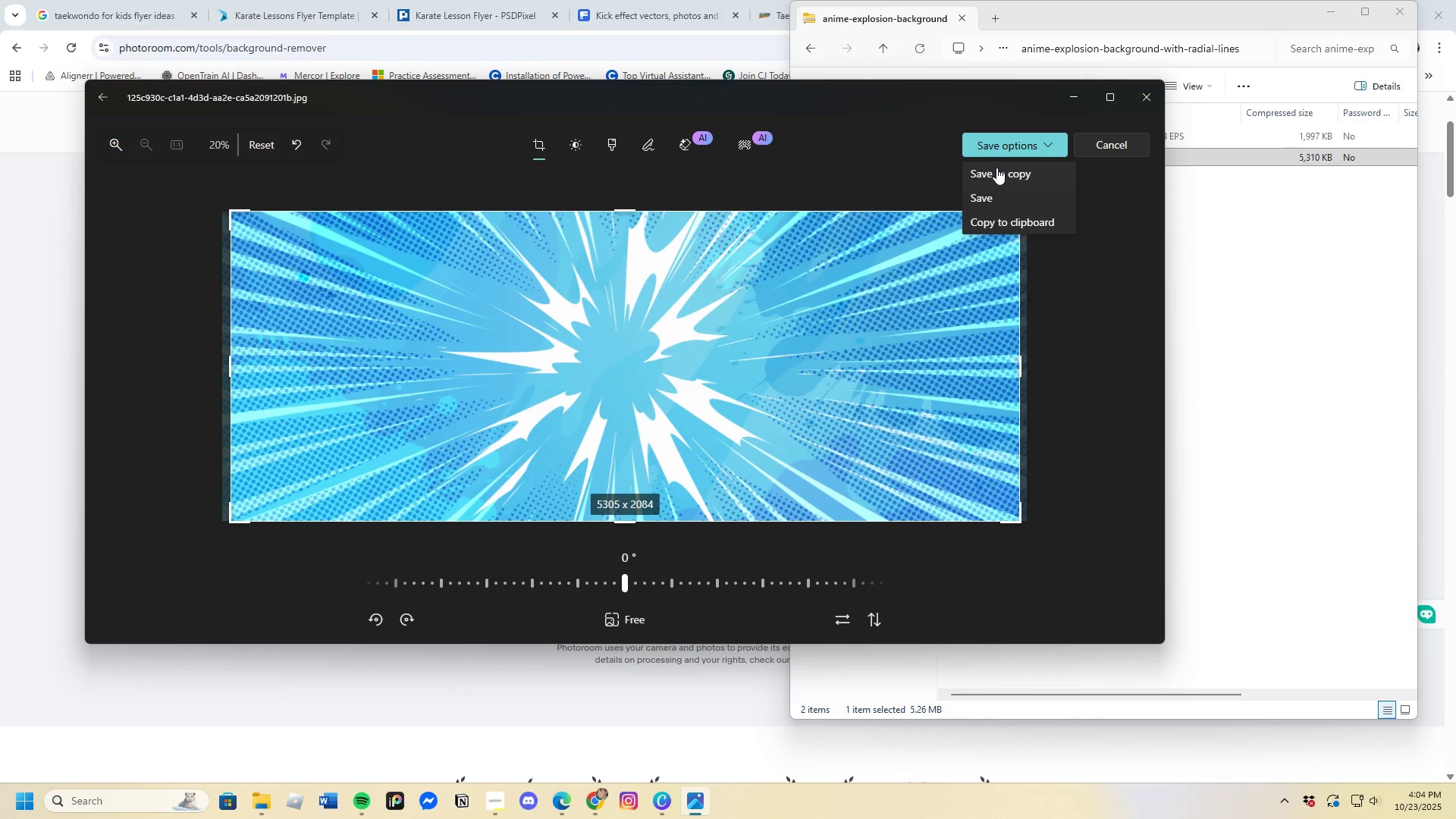 
left_click([996, 169])
 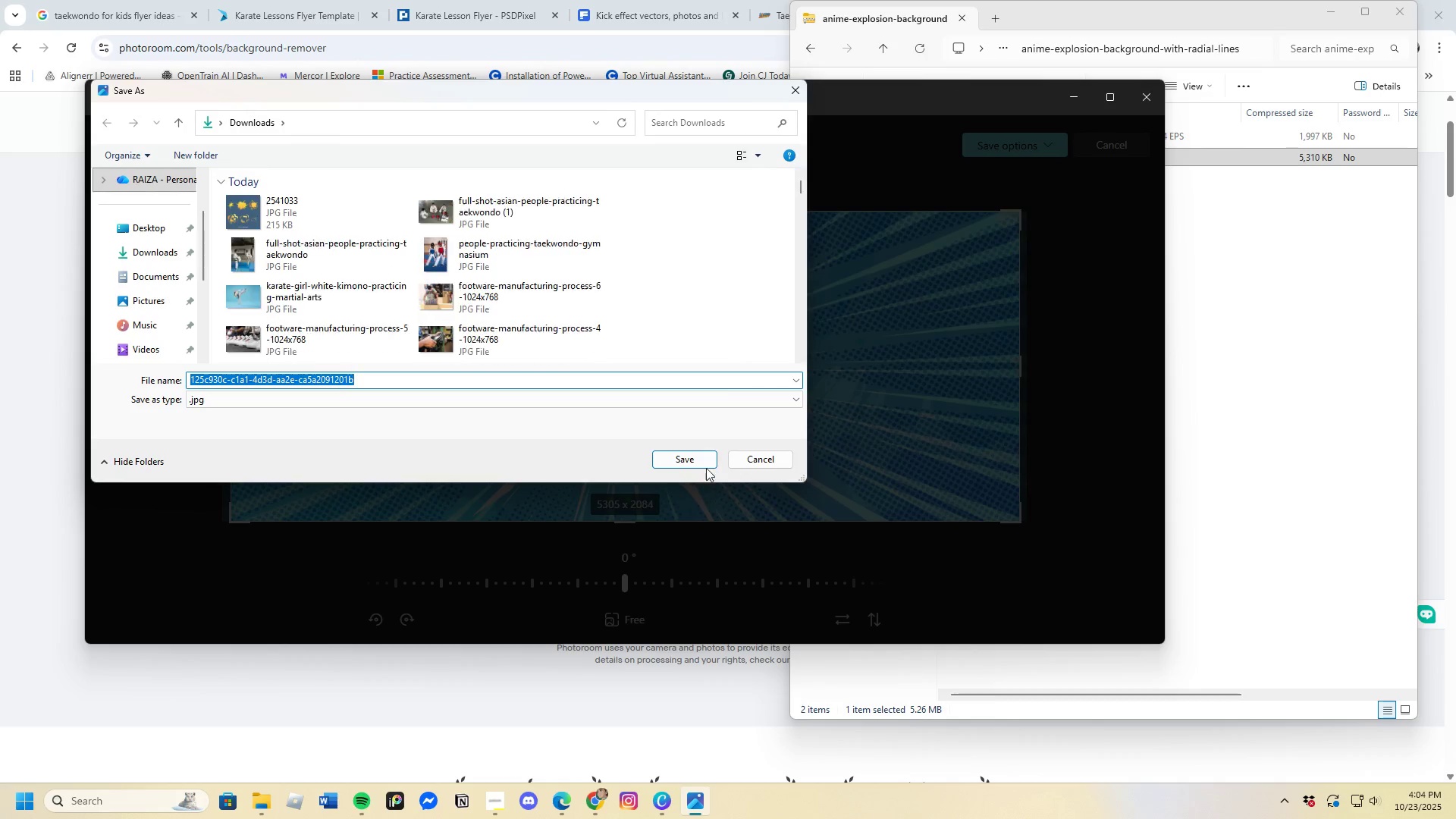 
left_click([701, 463])
 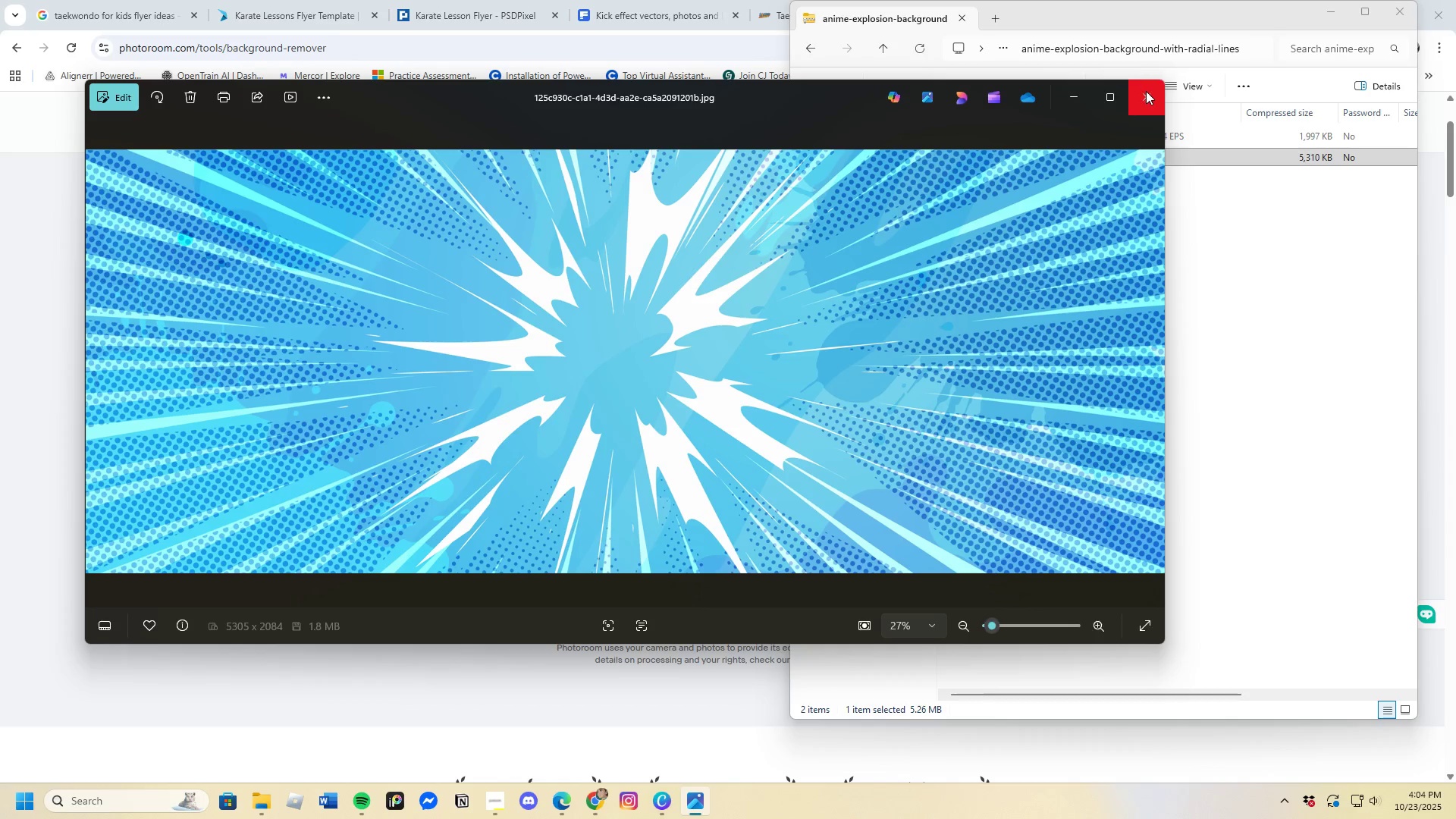 
left_click([1146, 93])
 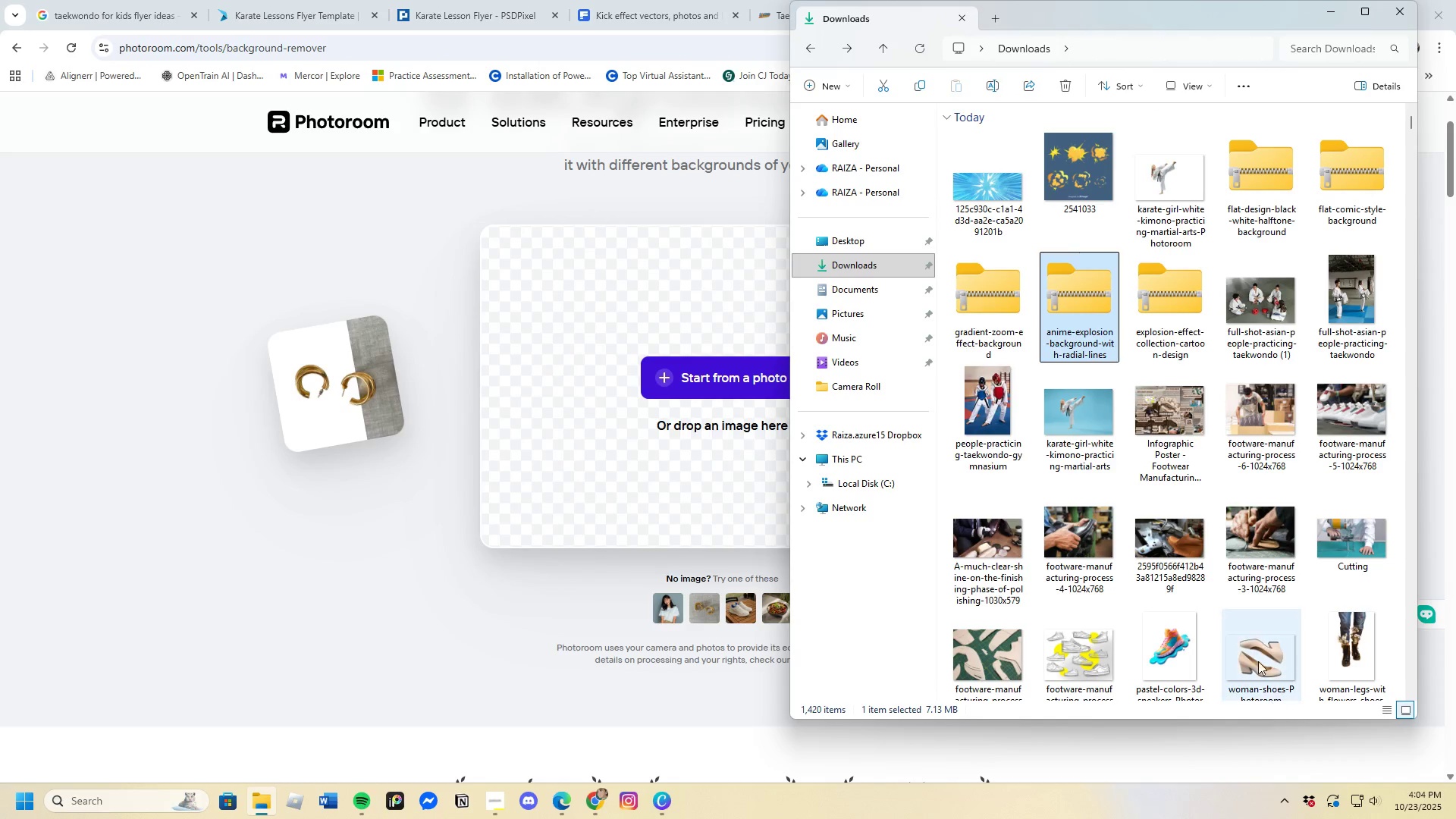 
left_click([977, 338])
 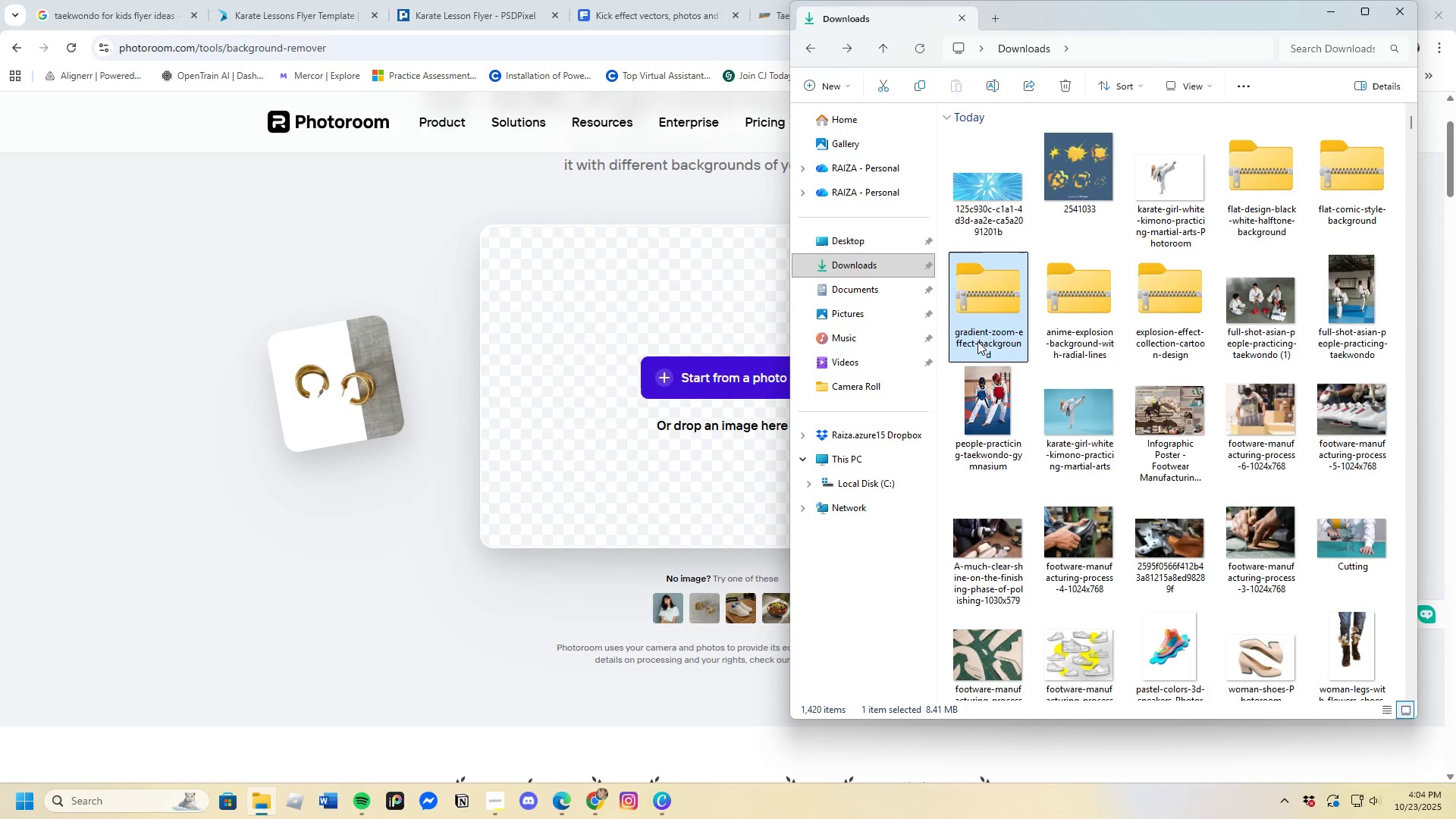 
key(Enter)
 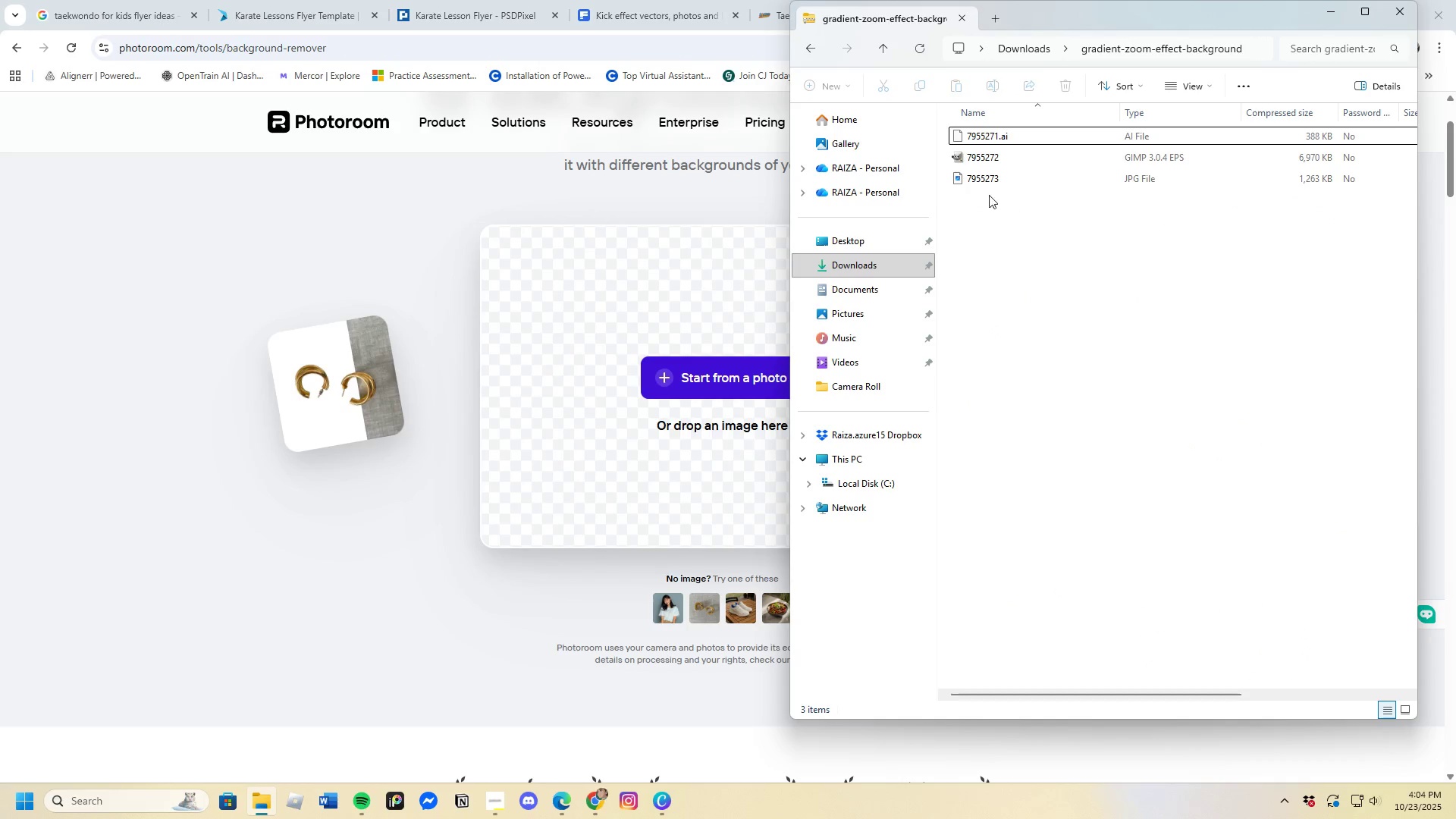 
left_click([989, 177])
 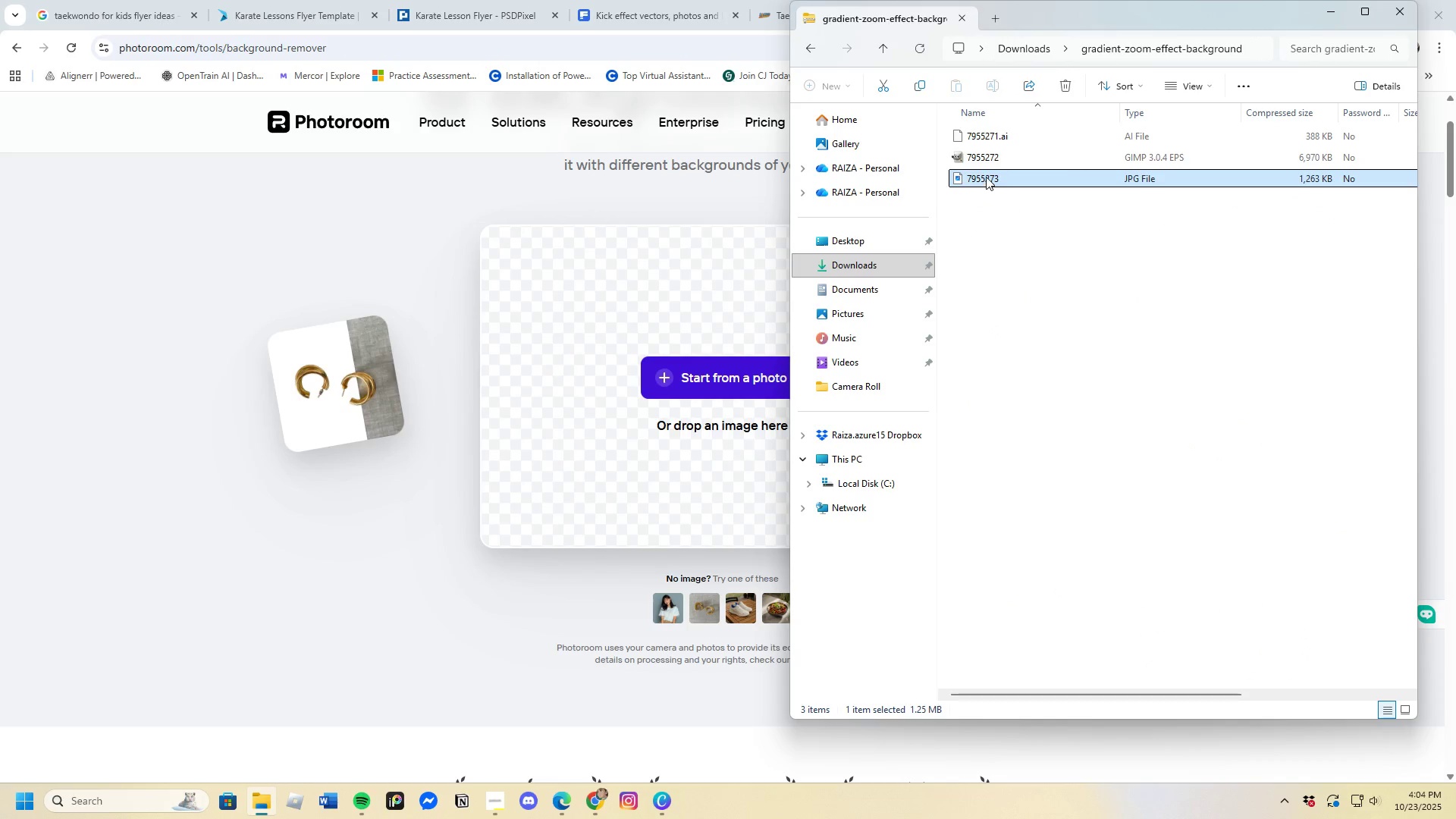 
key(Enter)
 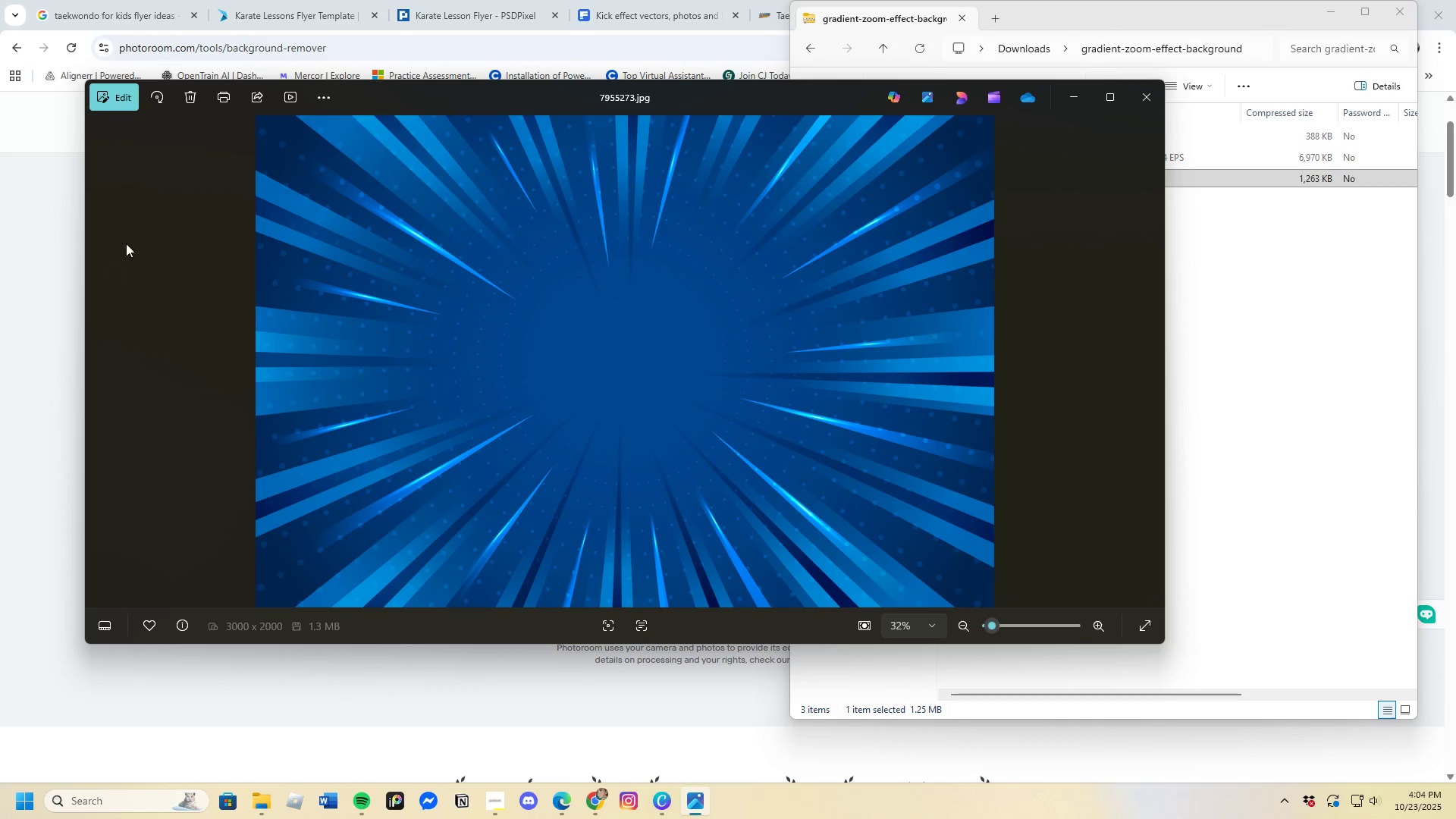 
left_click([114, 105])
 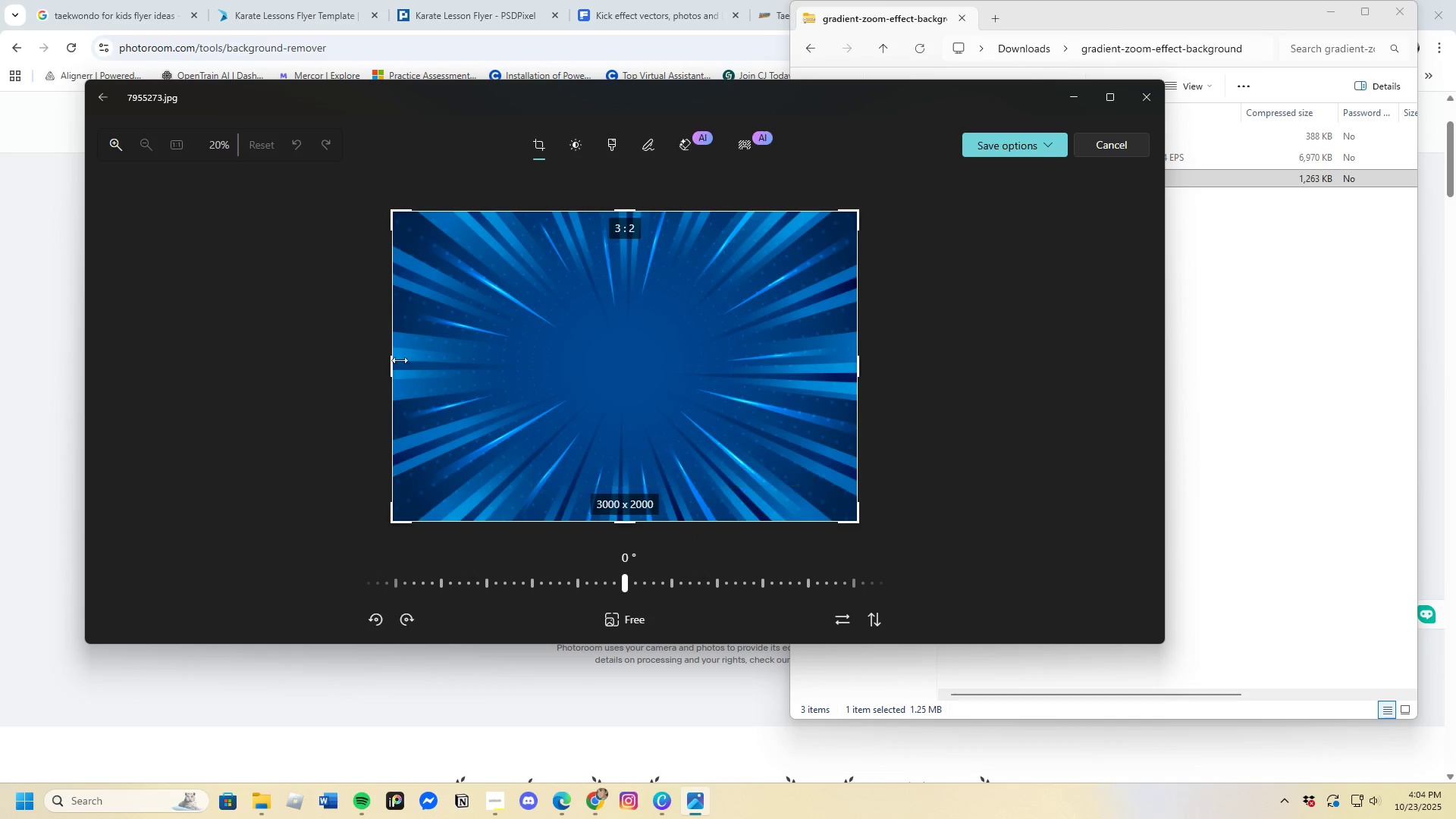 
left_click_drag(start_coordinate=[388, 363], to_coordinate=[394, 363])
 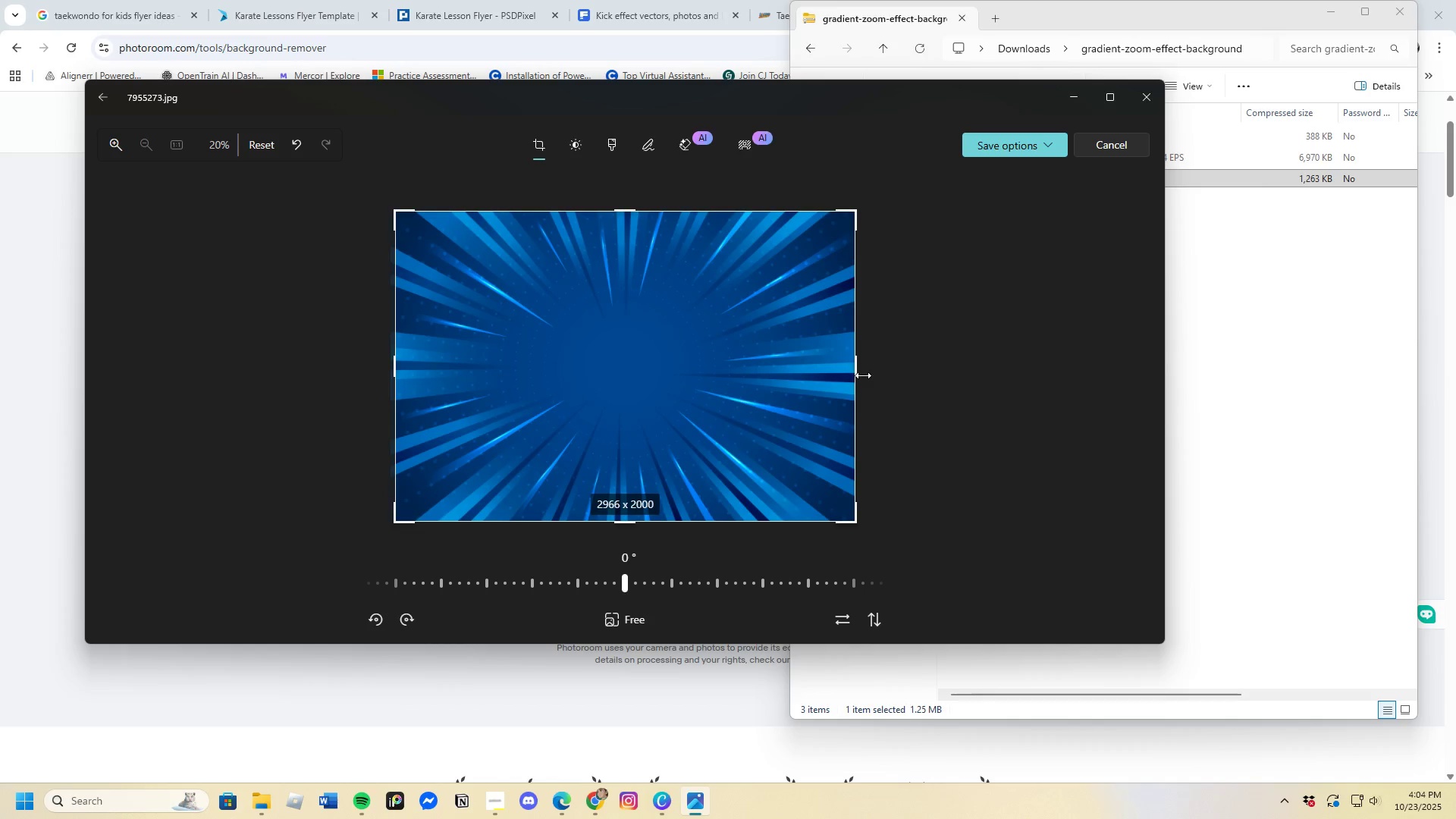 
left_click_drag(start_coordinate=[855, 368], to_coordinate=[844, 369])
 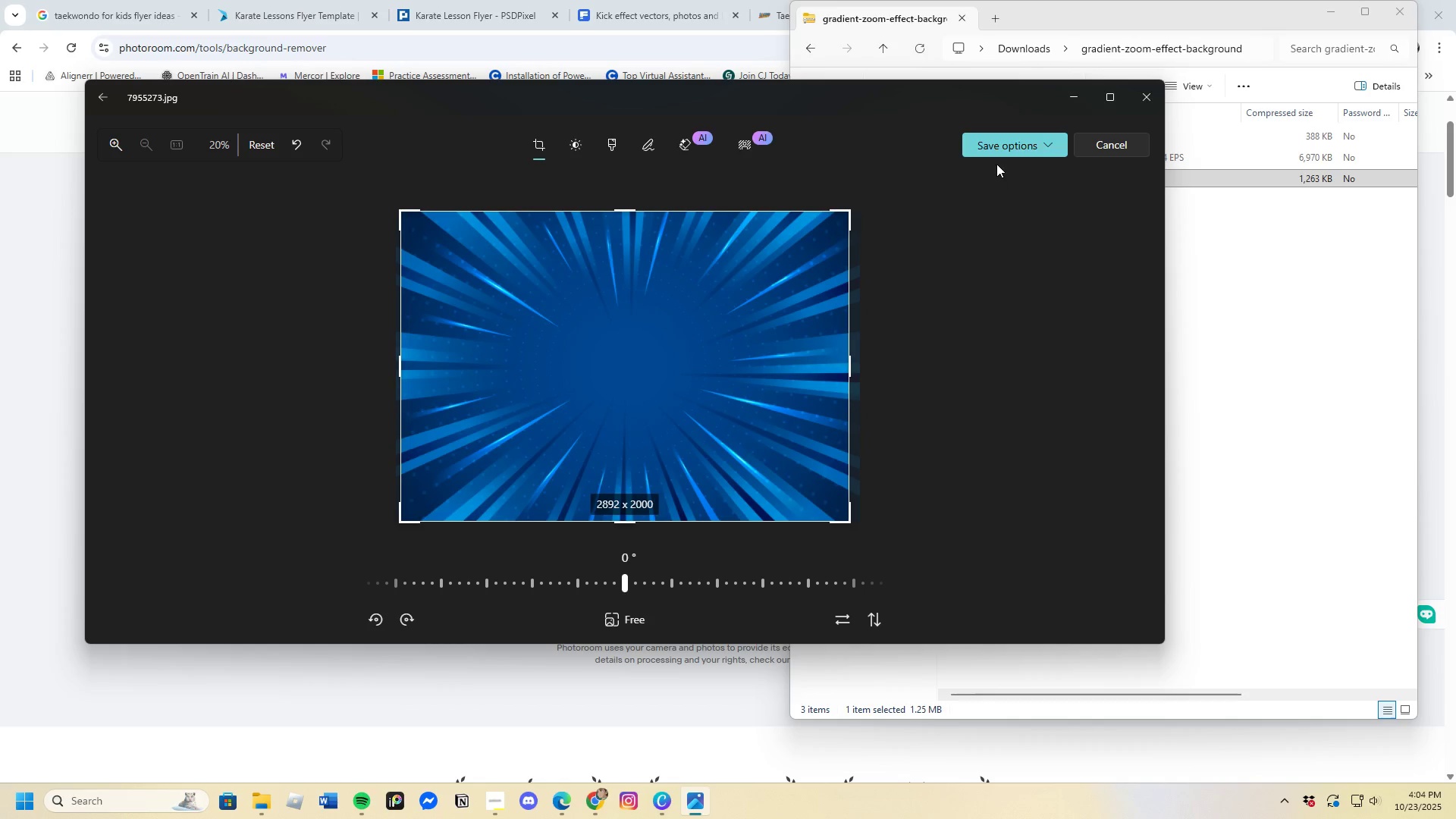 
left_click([998, 148])
 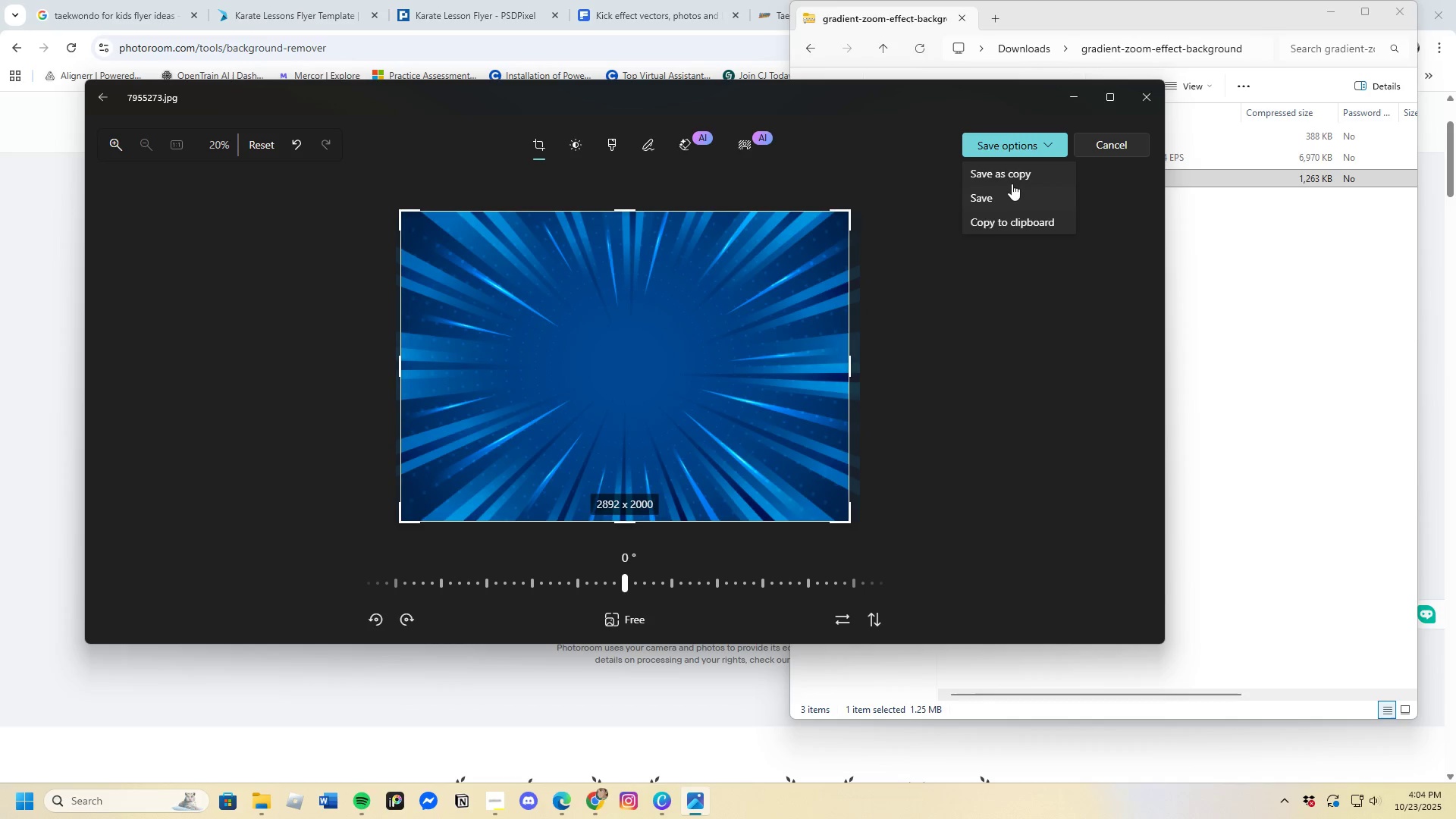 
left_click([1008, 179])
 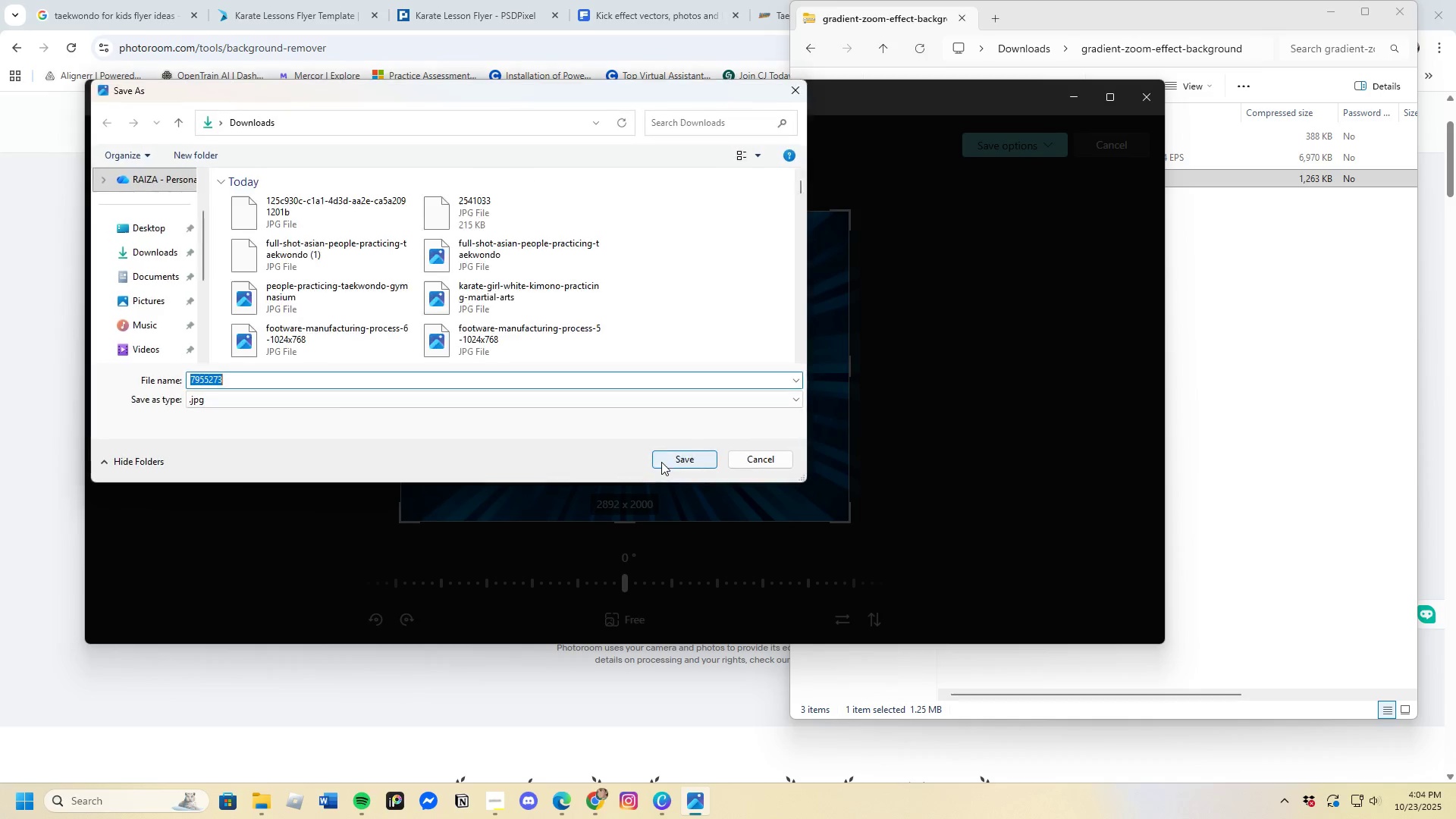 
left_click([665, 458])
 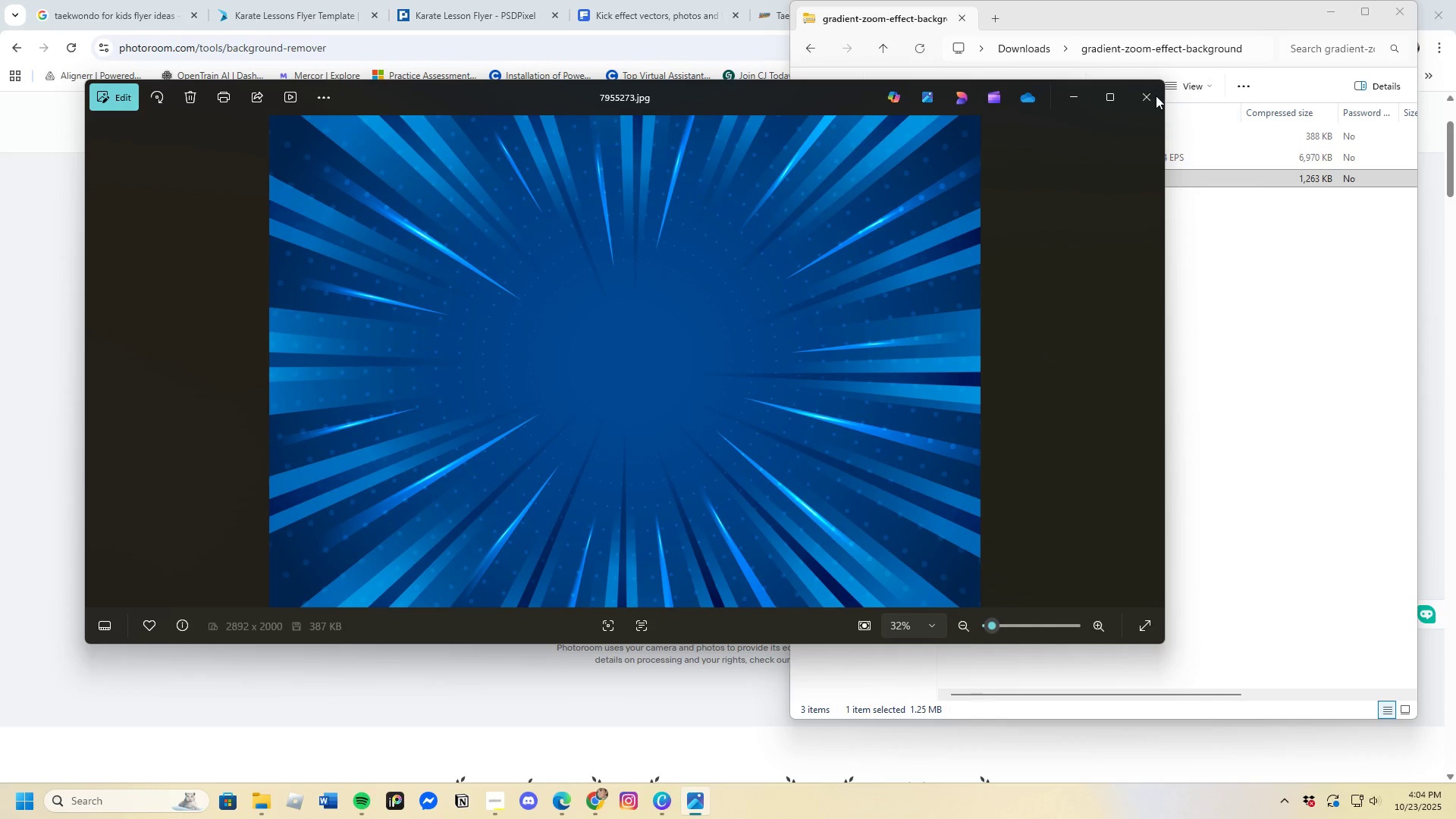 
left_click([1163, 95])
 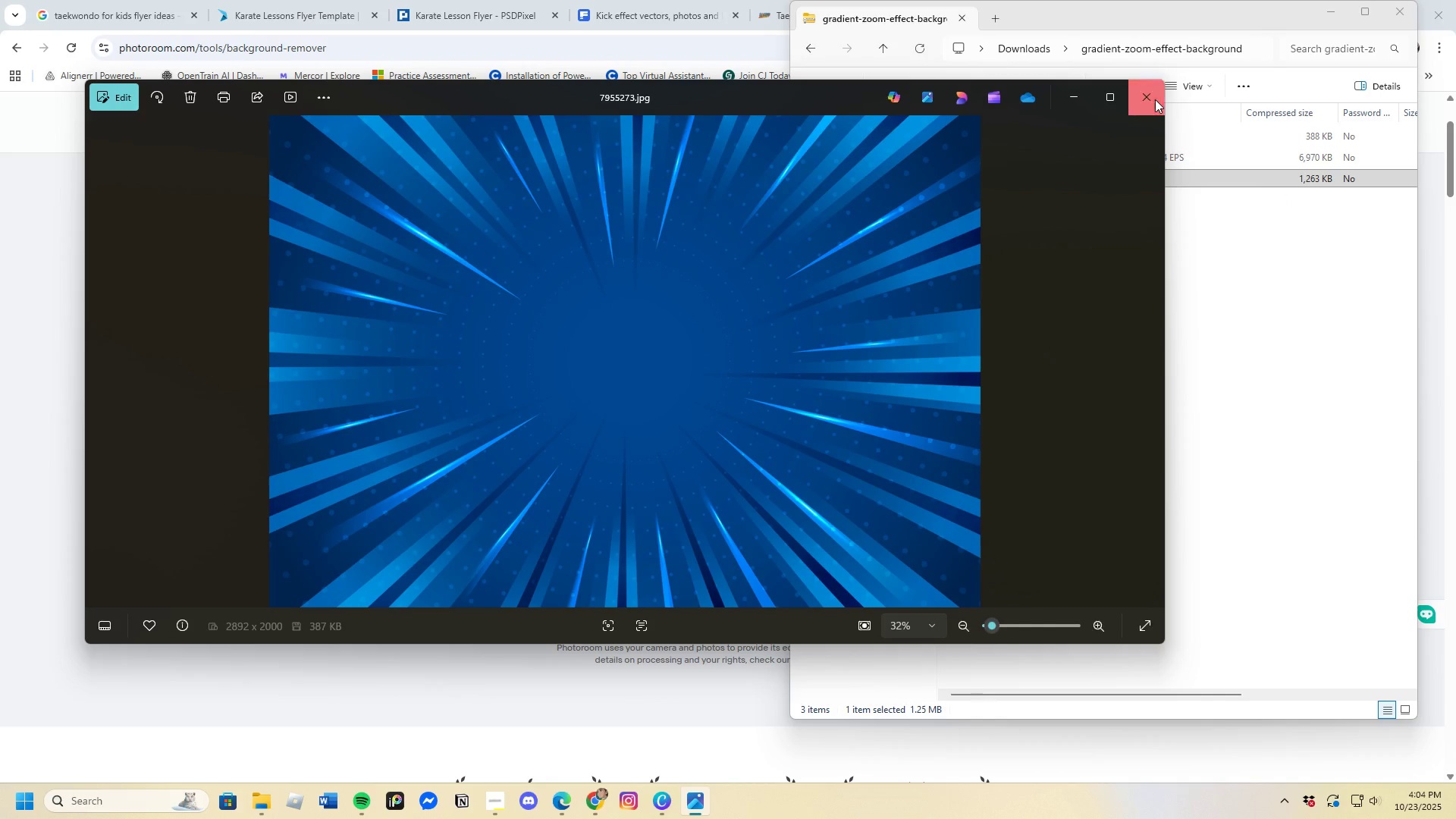 
left_click([1155, 99])
 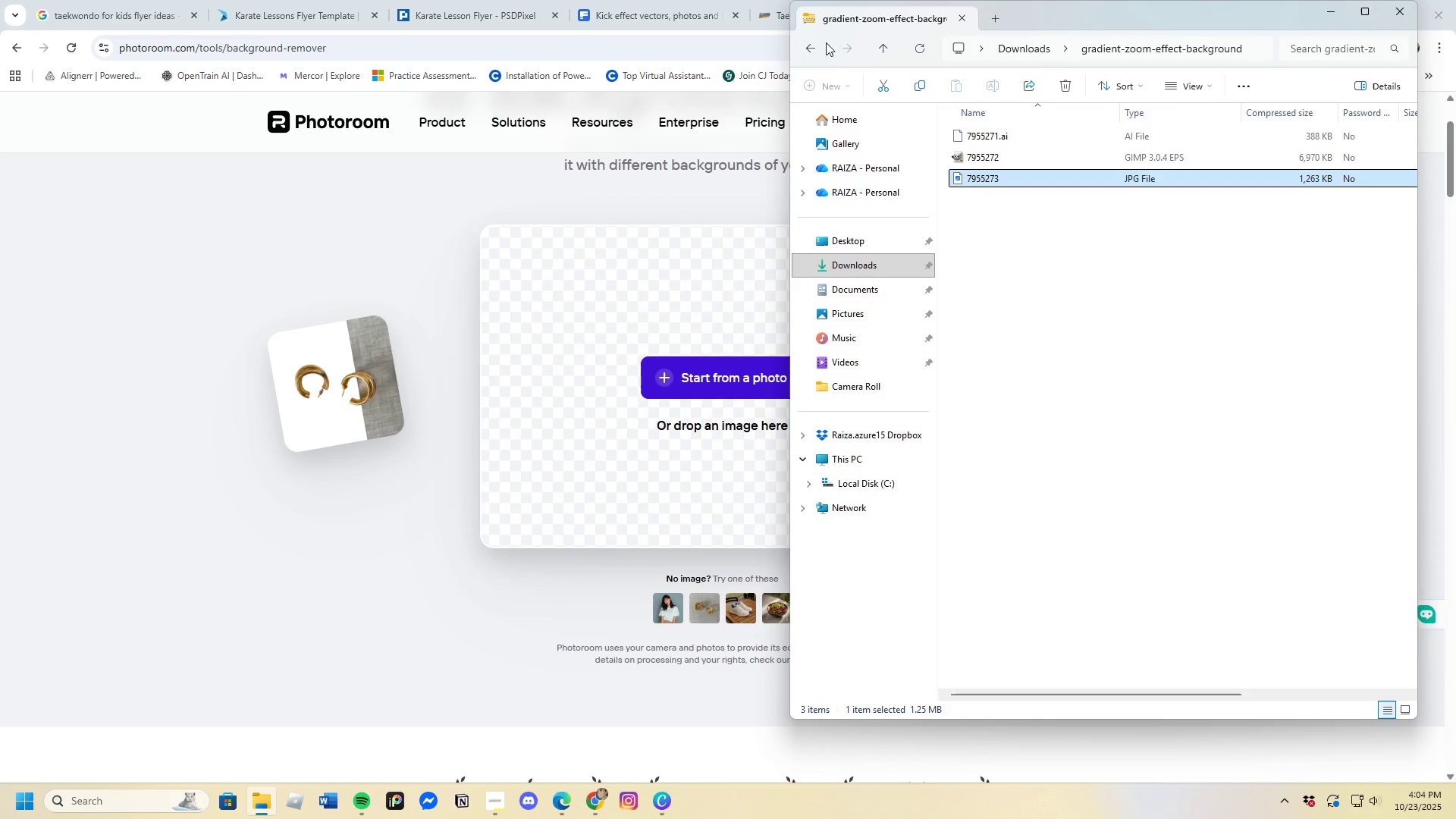 
left_click([824, 46])
 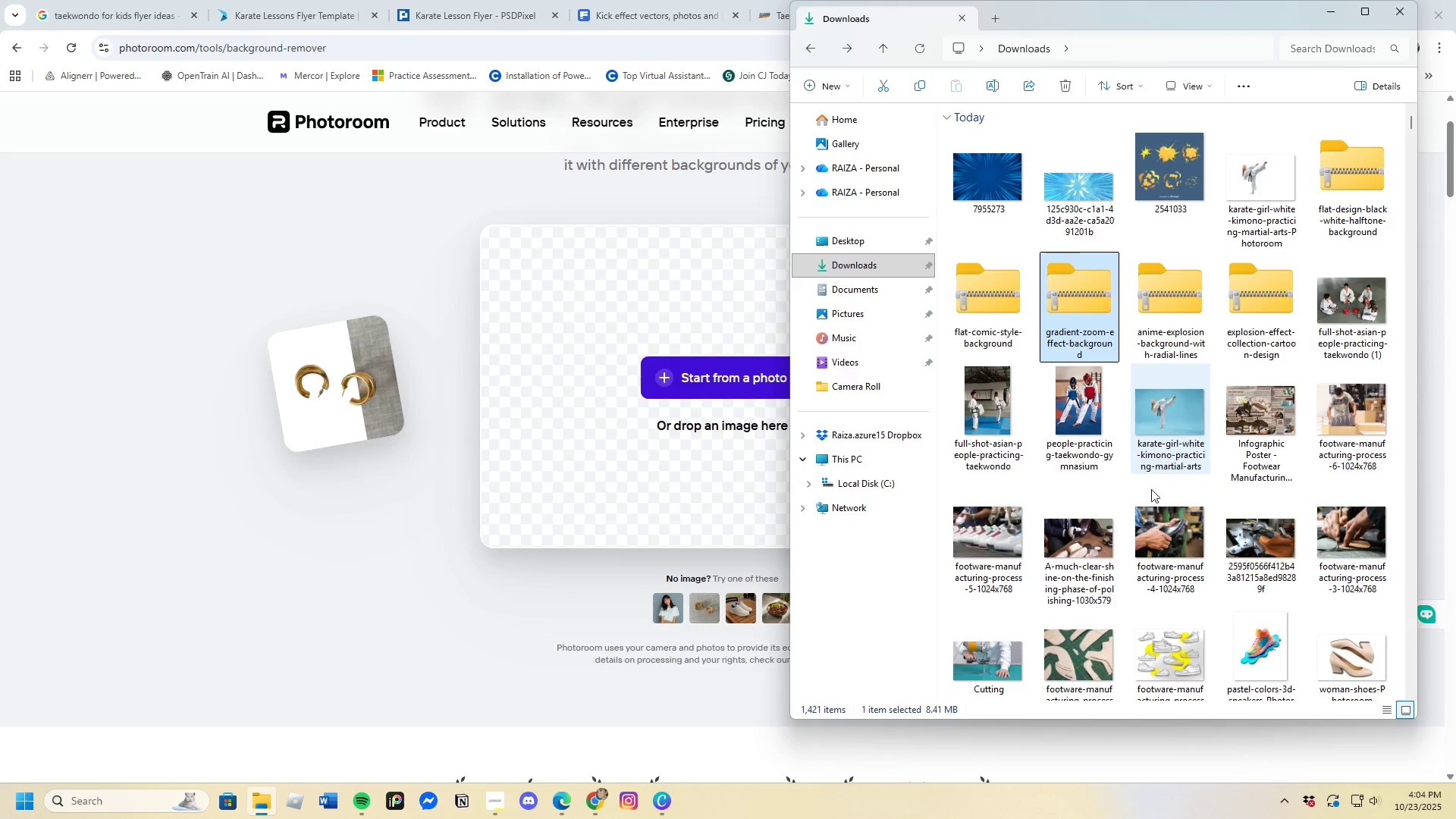 
left_click([1017, 312])
 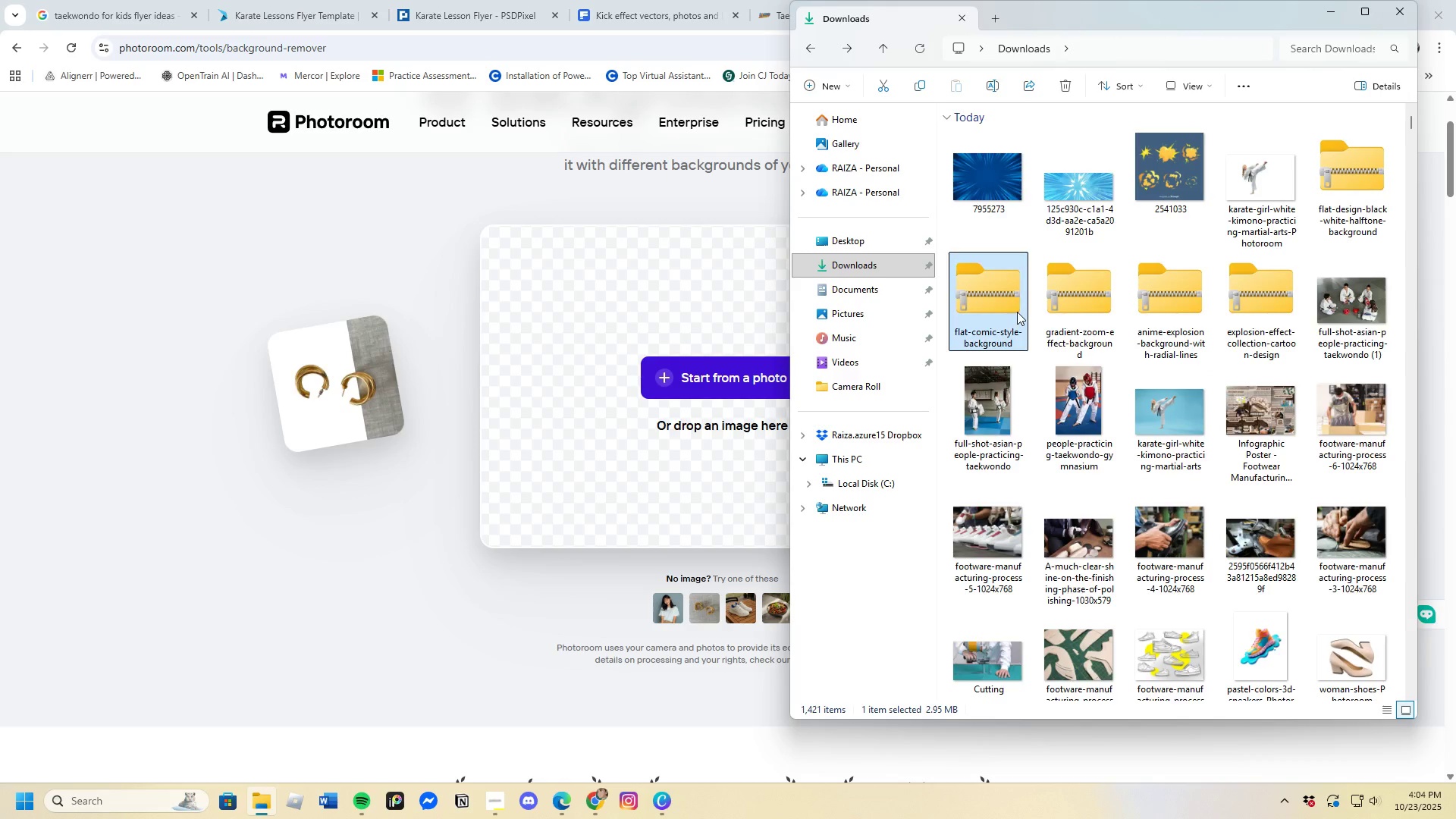 
key(Enter)
 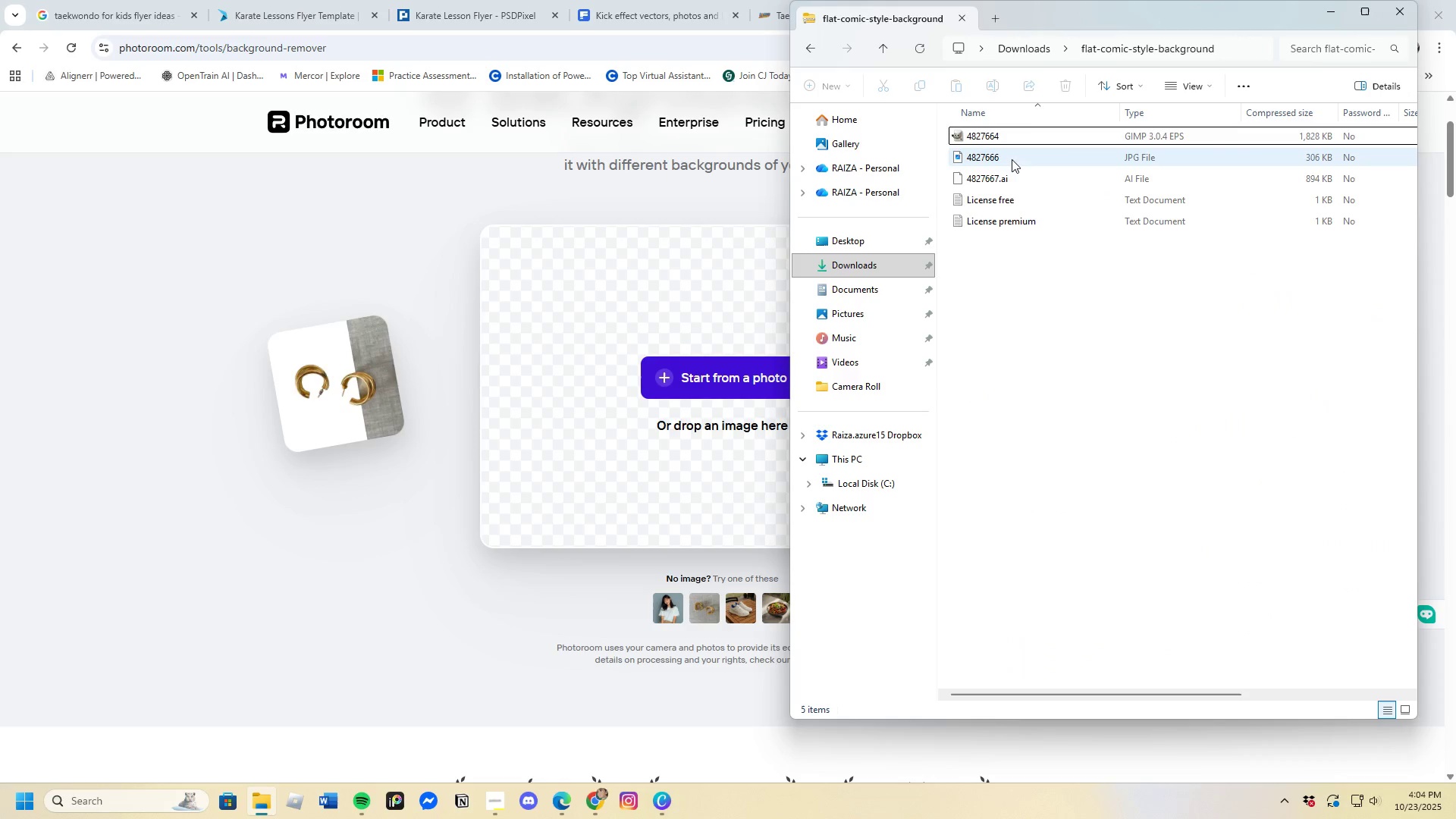 
left_click([1008, 156])
 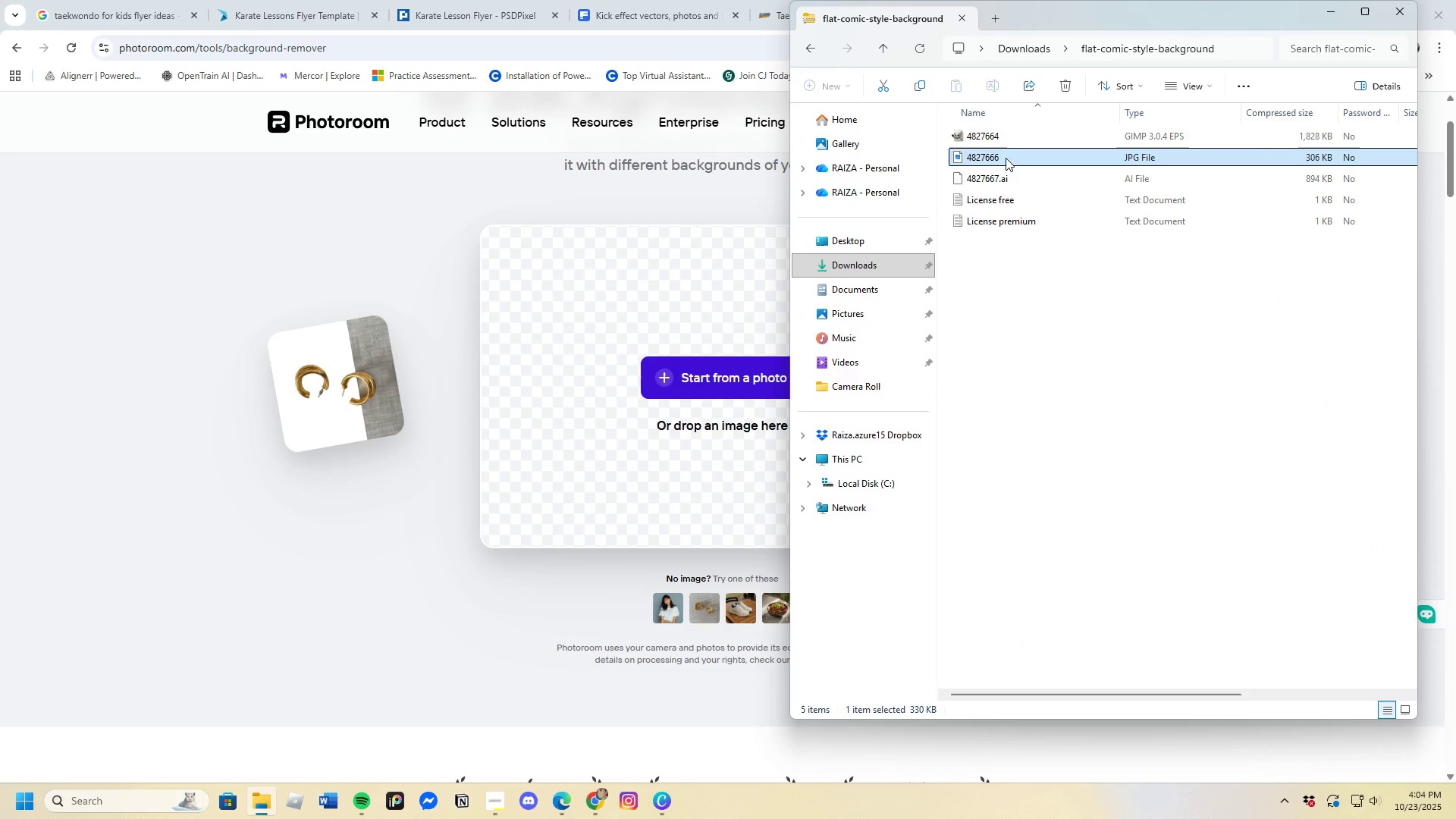 
key(Enter)
 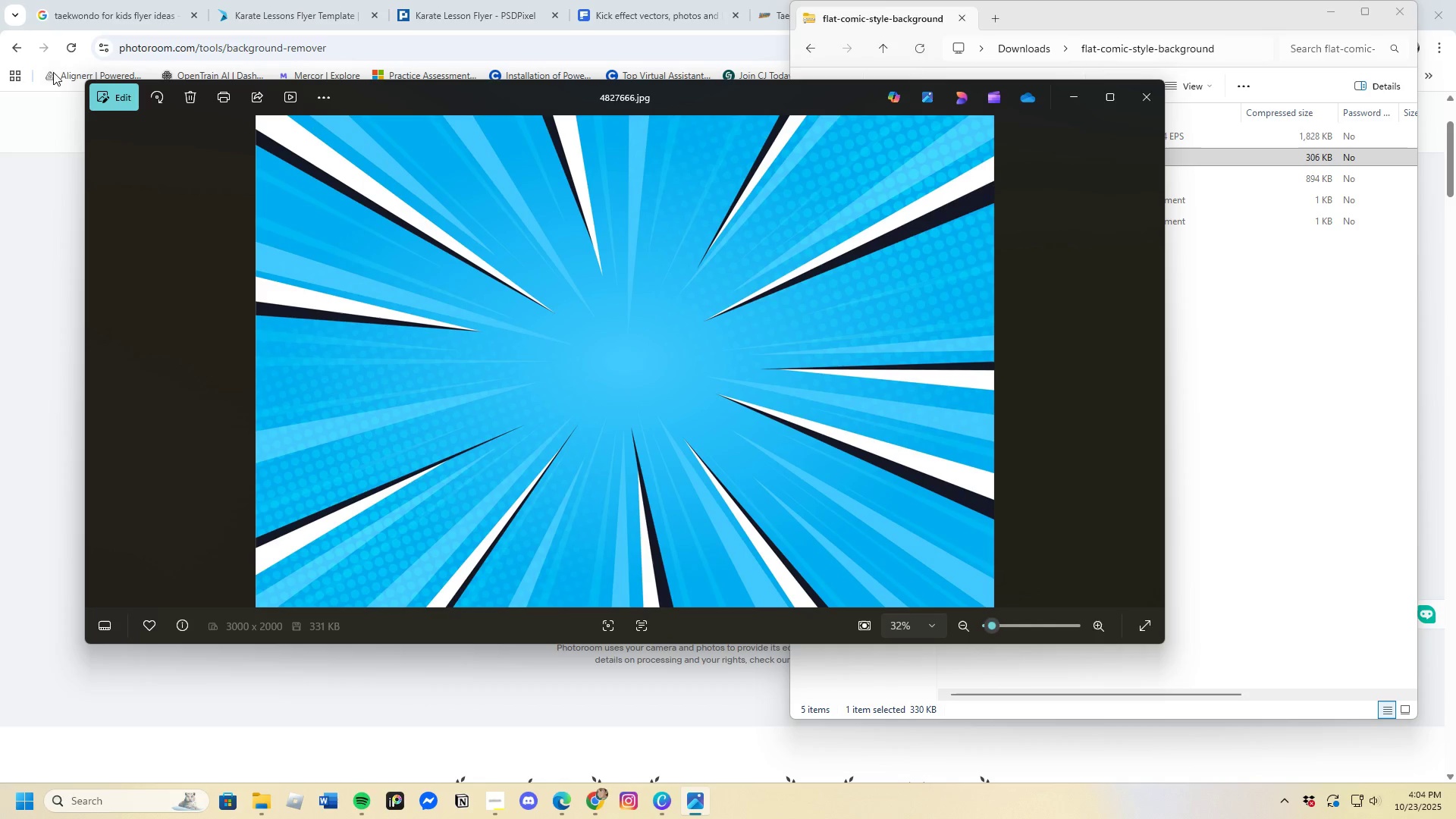 
left_click([96, 96])
 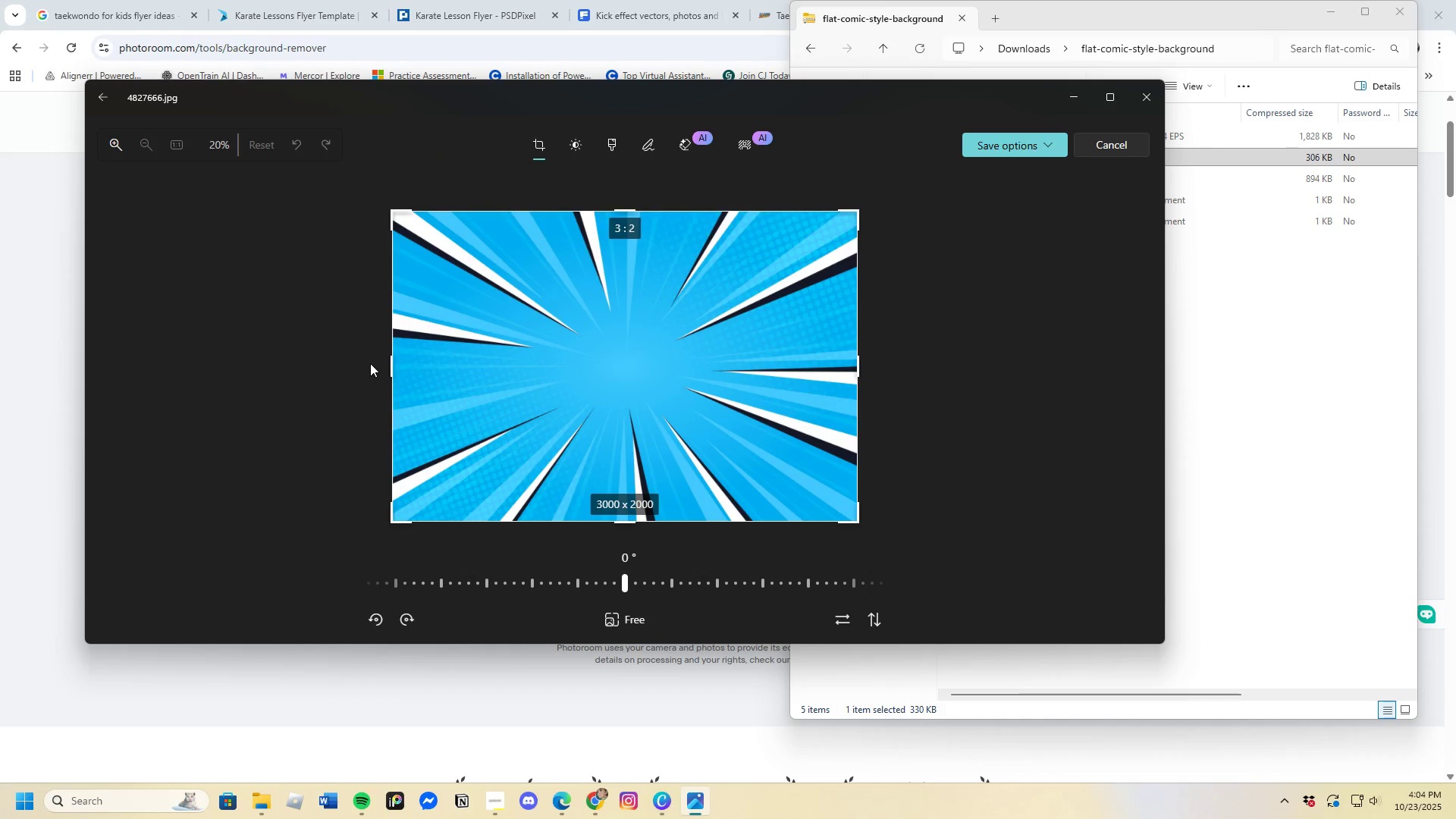 
left_click_drag(start_coordinate=[396, 366], to_coordinate=[398, 369])
 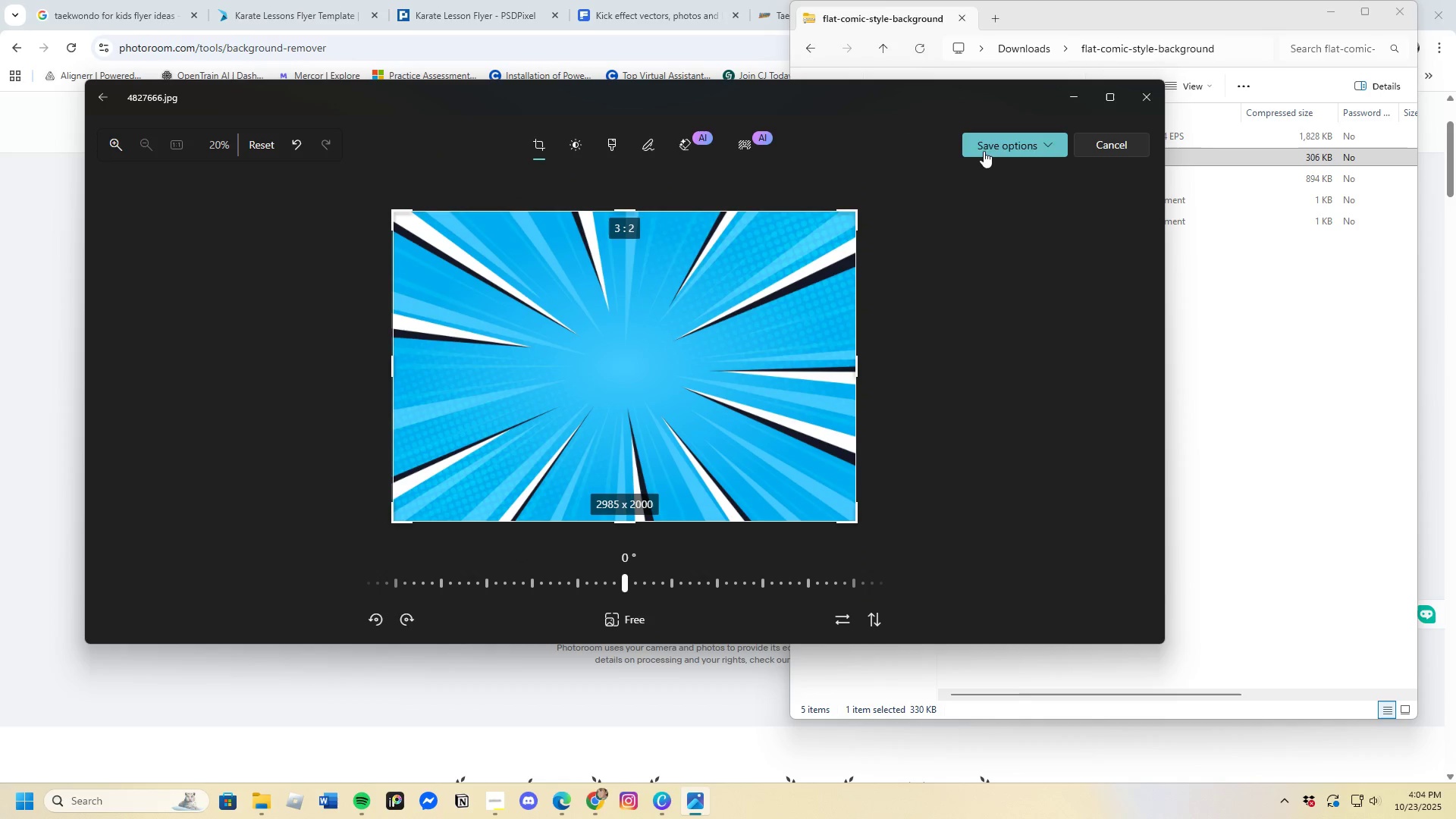 
left_click([994, 143])
 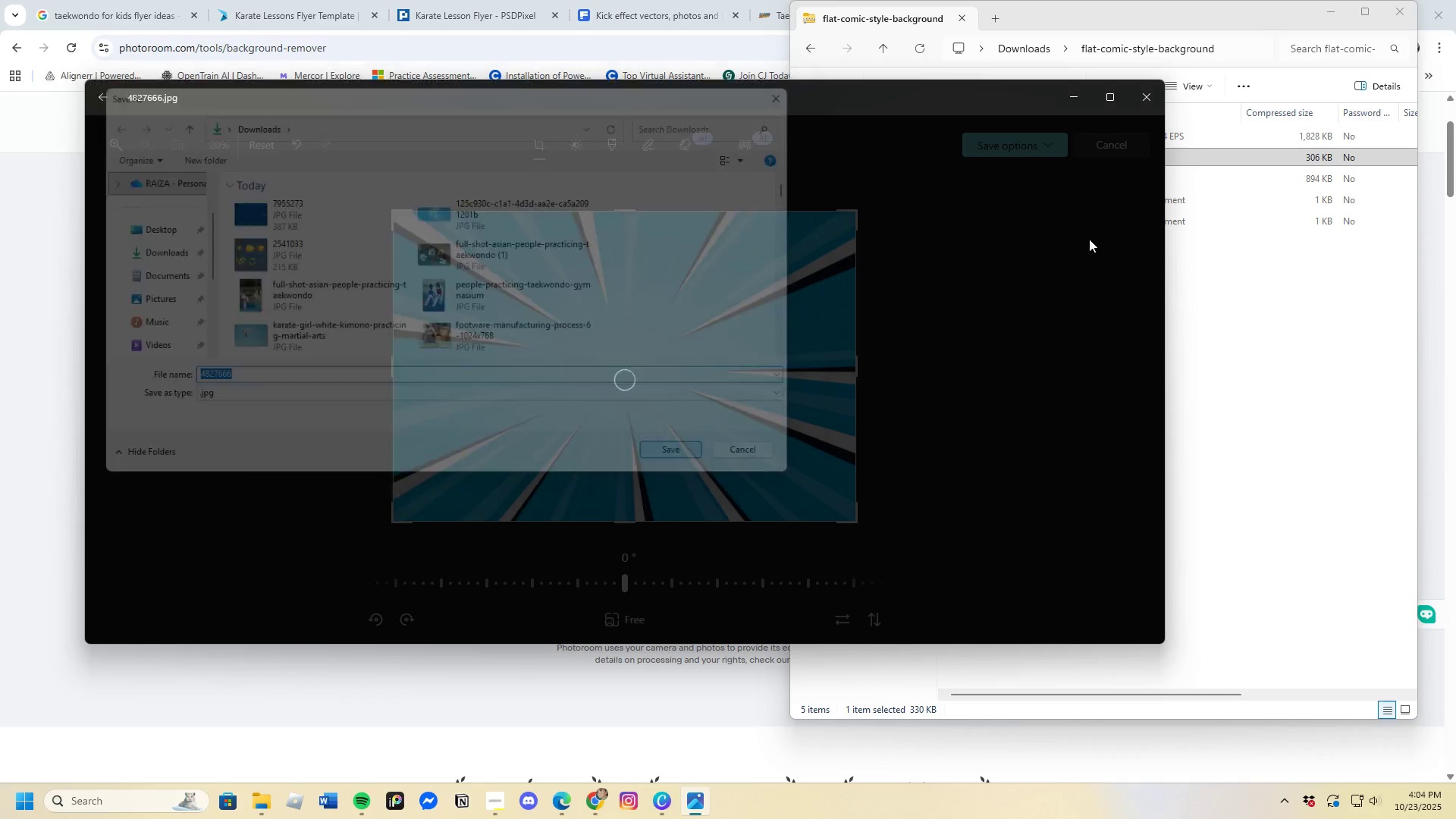 
left_click([1153, 106])
 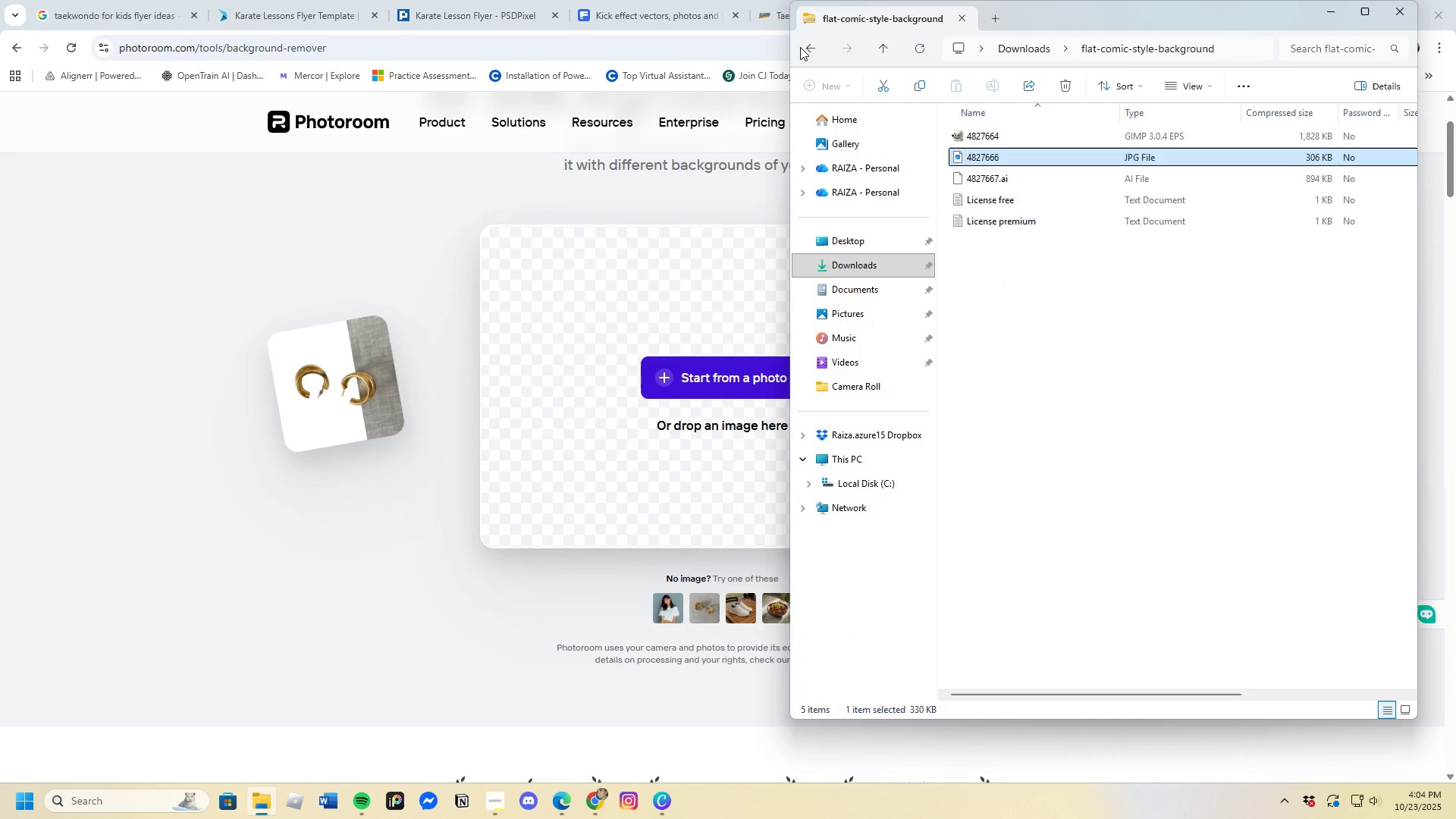 
left_click([805, 44])
 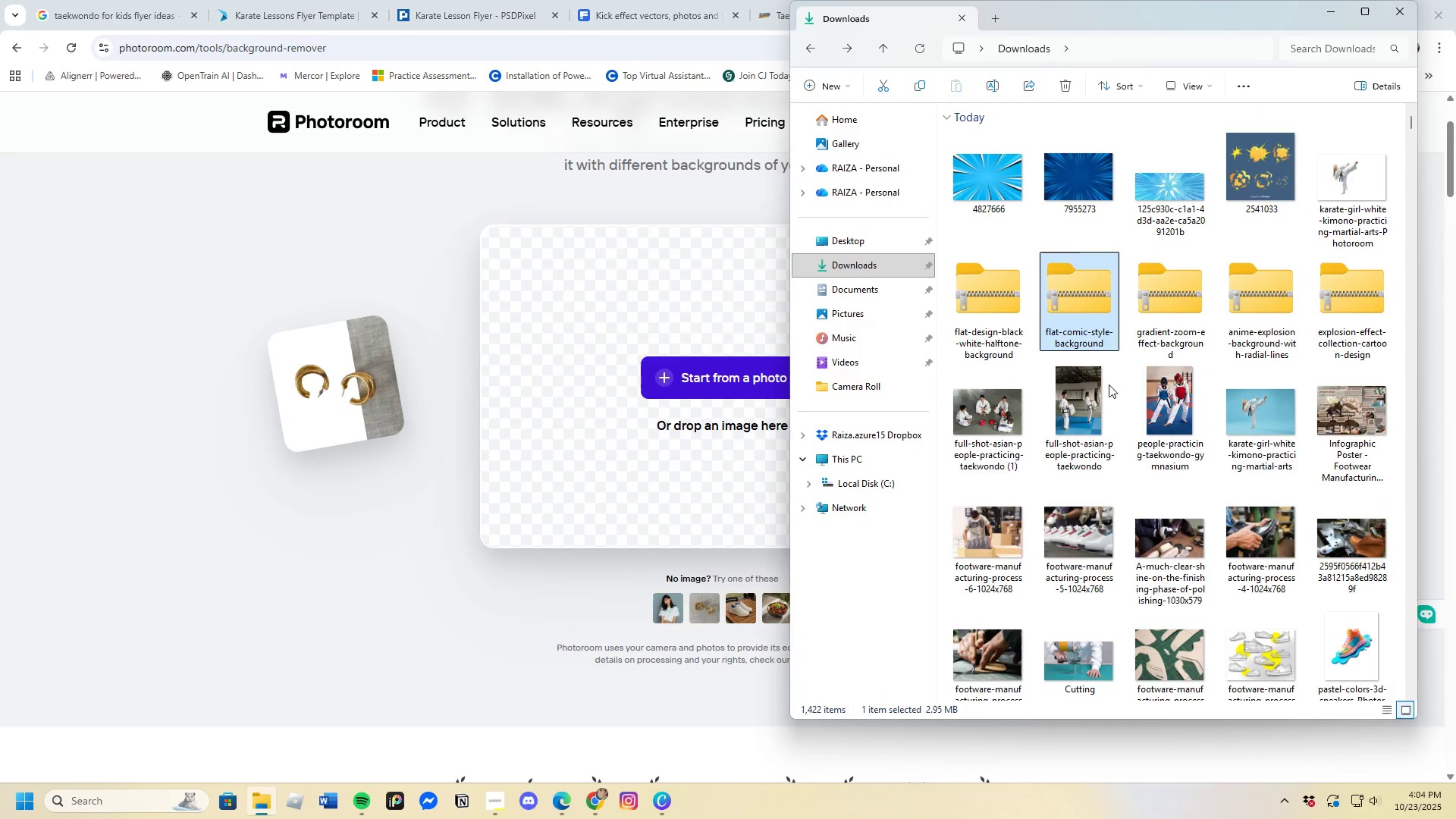 
left_click([1003, 313])
 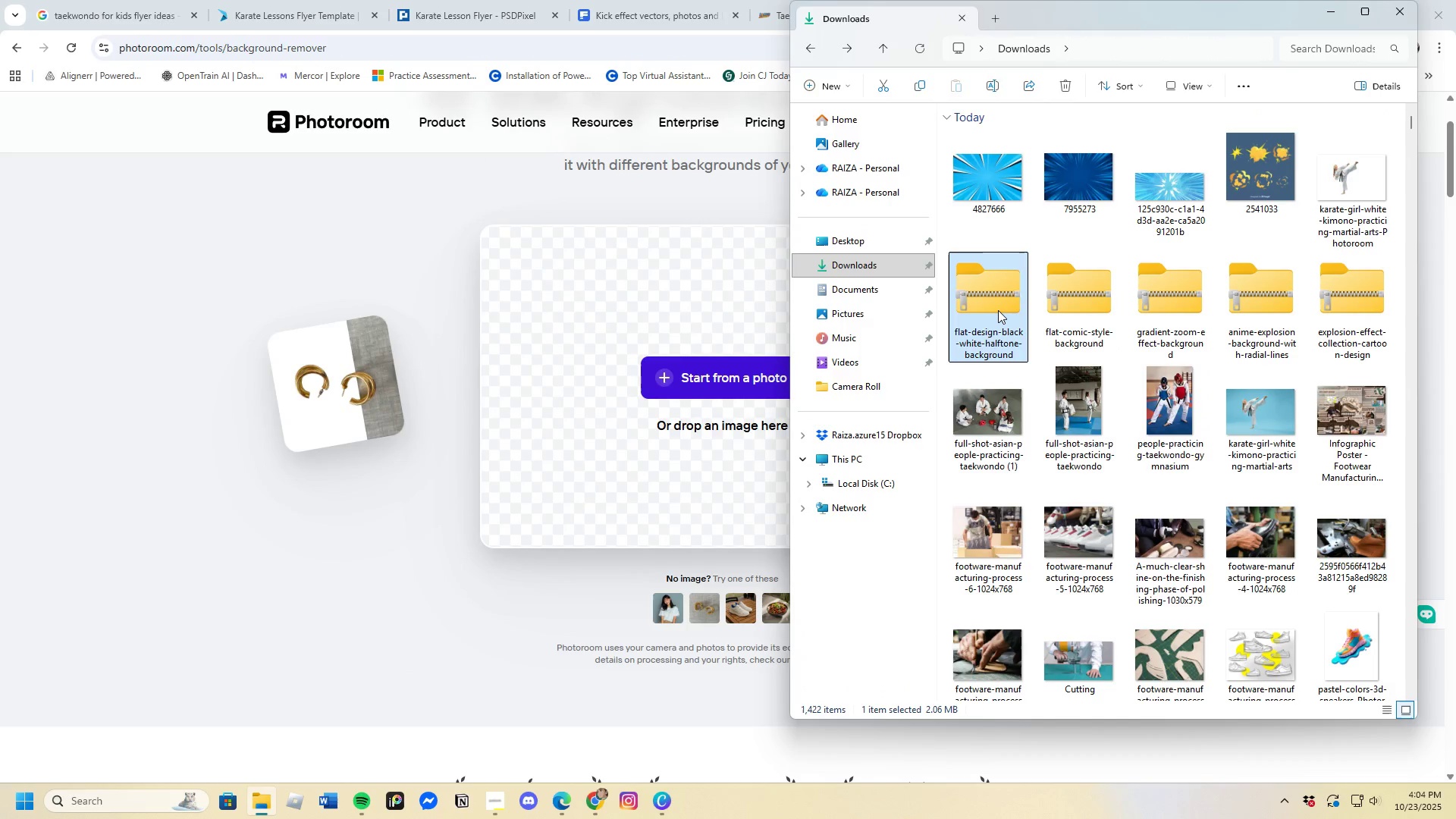 
key(Enter)
 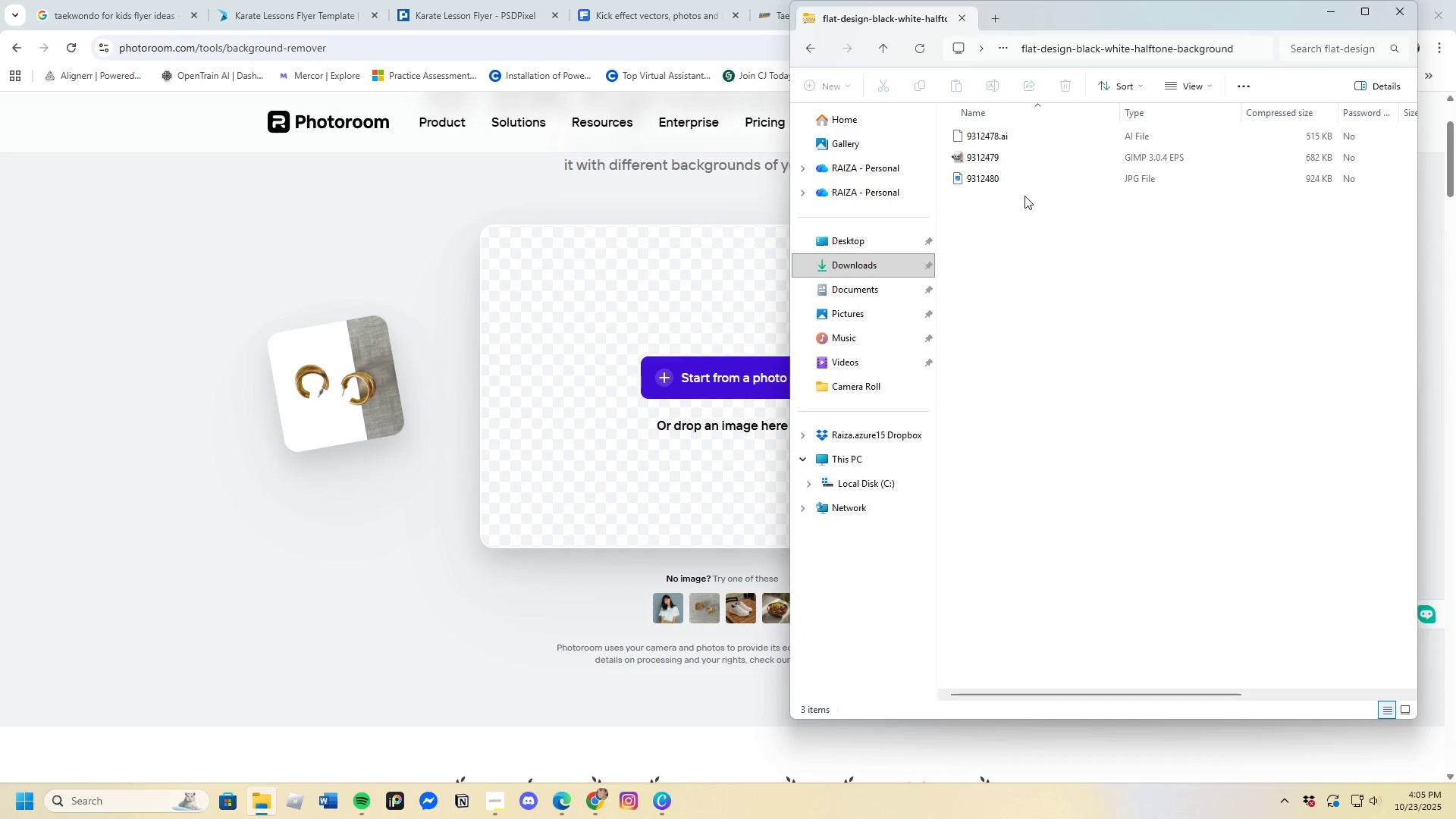 
left_click([1015, 181])
 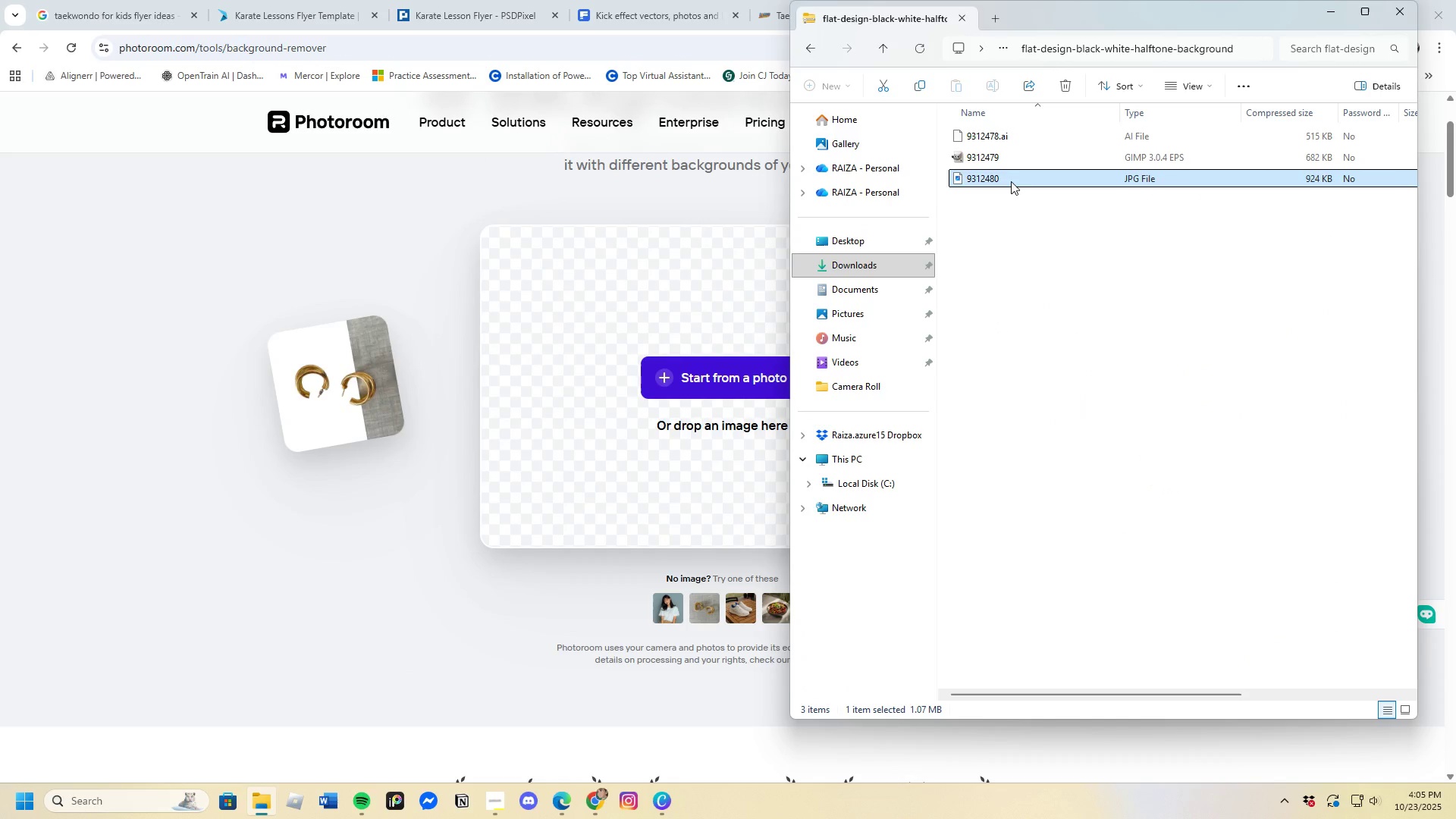 
key(Enter)
 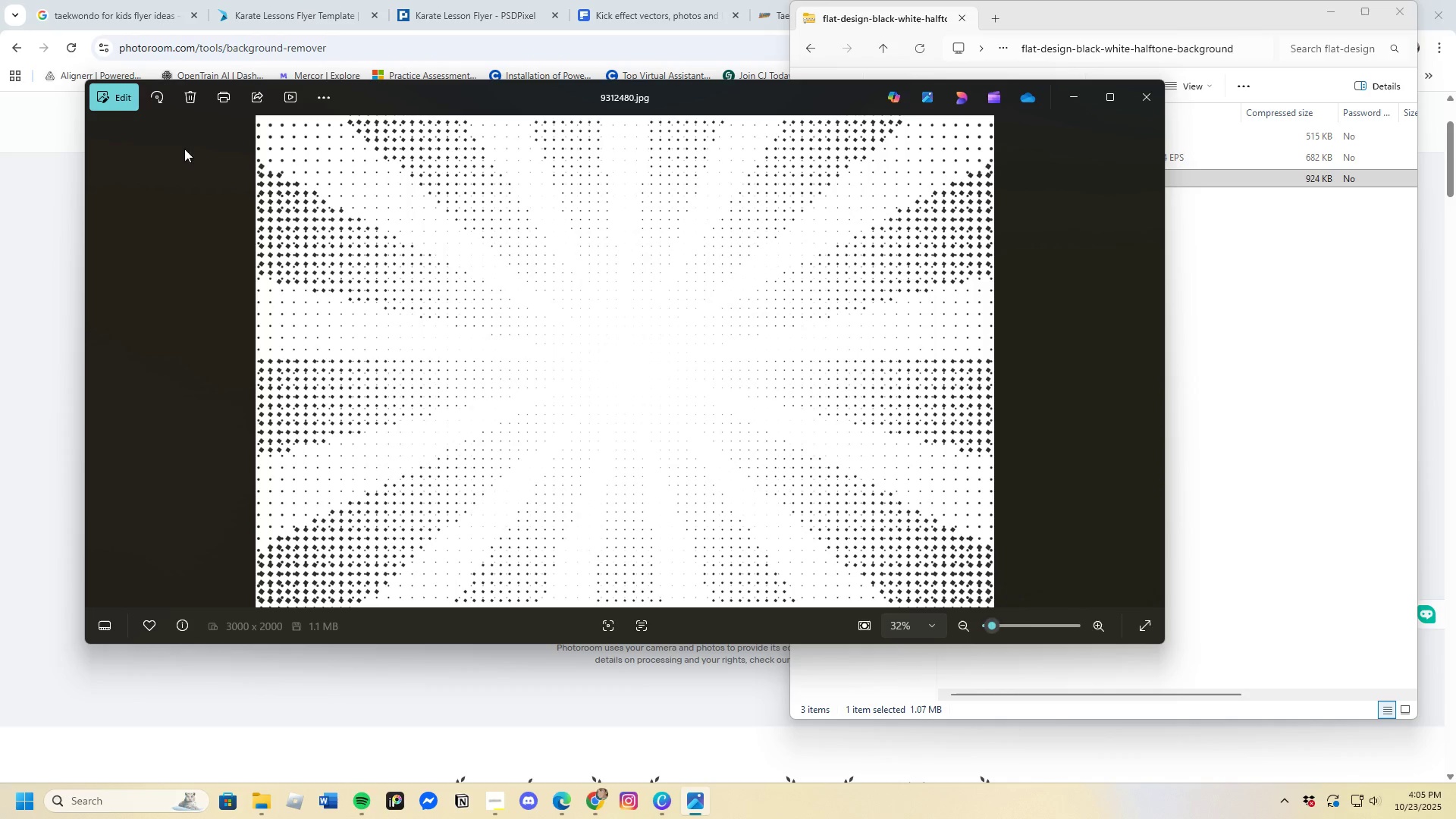 
left_click([115, 97])
 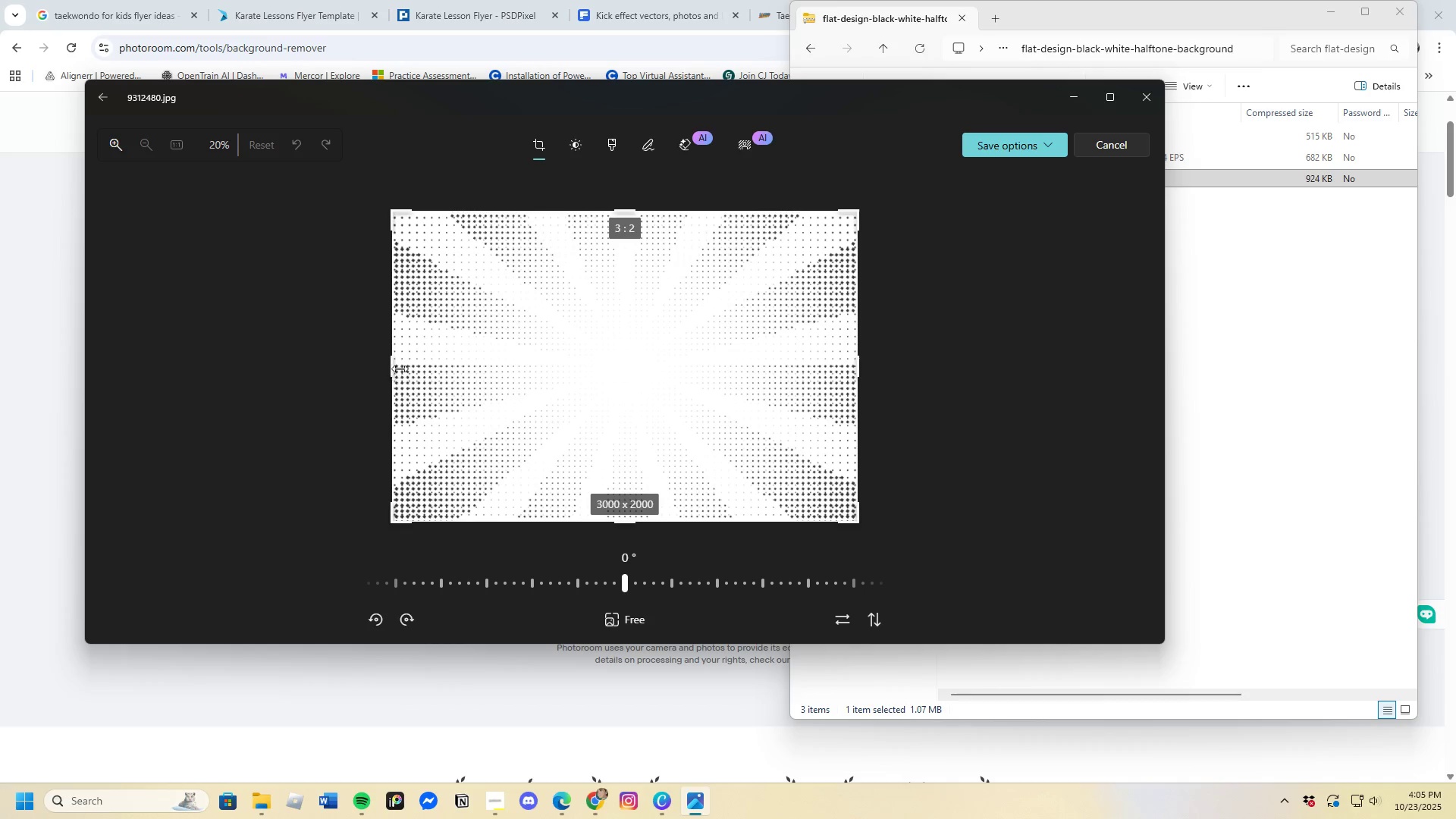 
left_click_drag(start_coordinate=[391, 357], to_coordinate=[410, 364])
 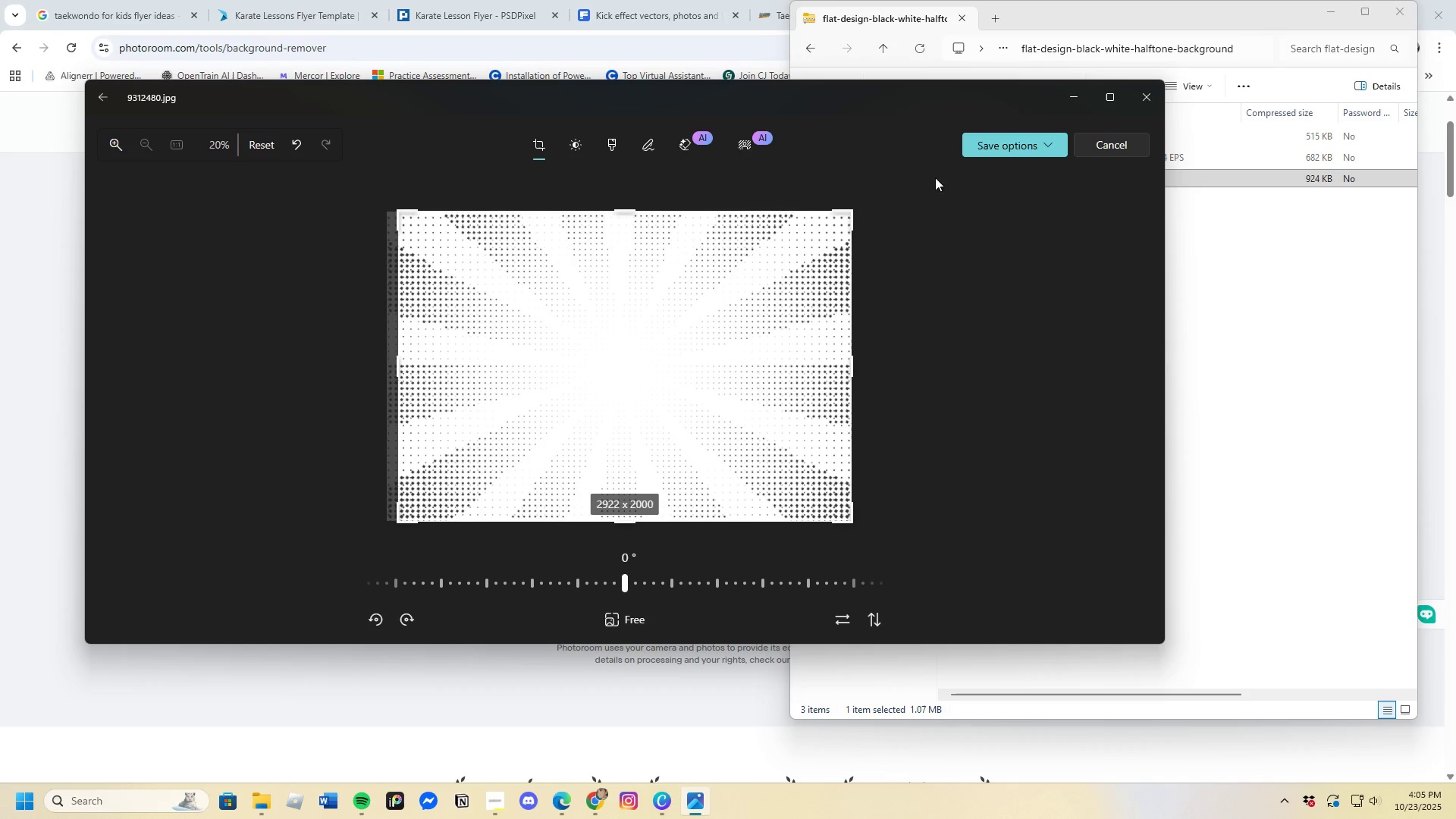 
left_click([974, 147])
 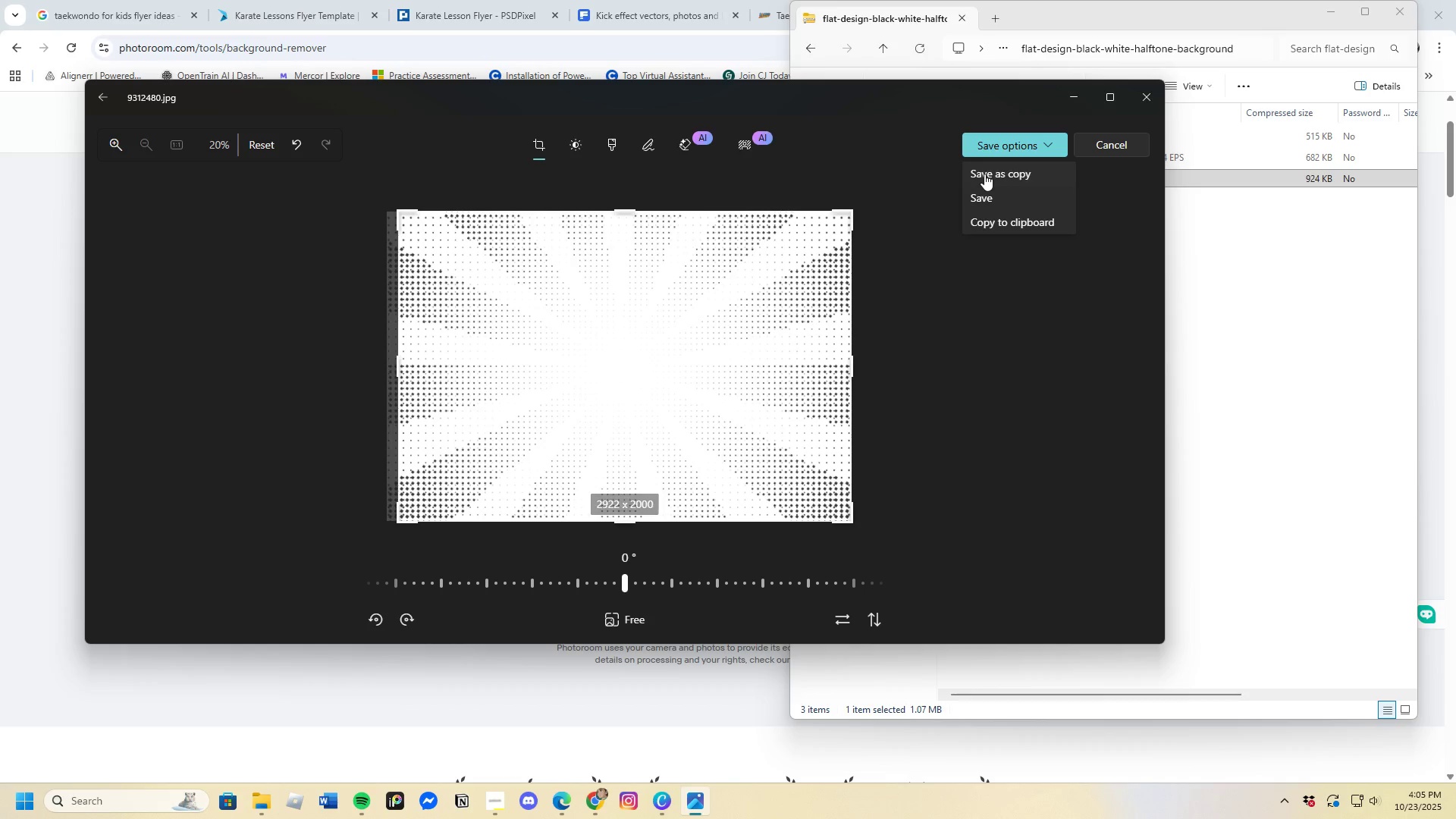 
left_click([984, 174])
 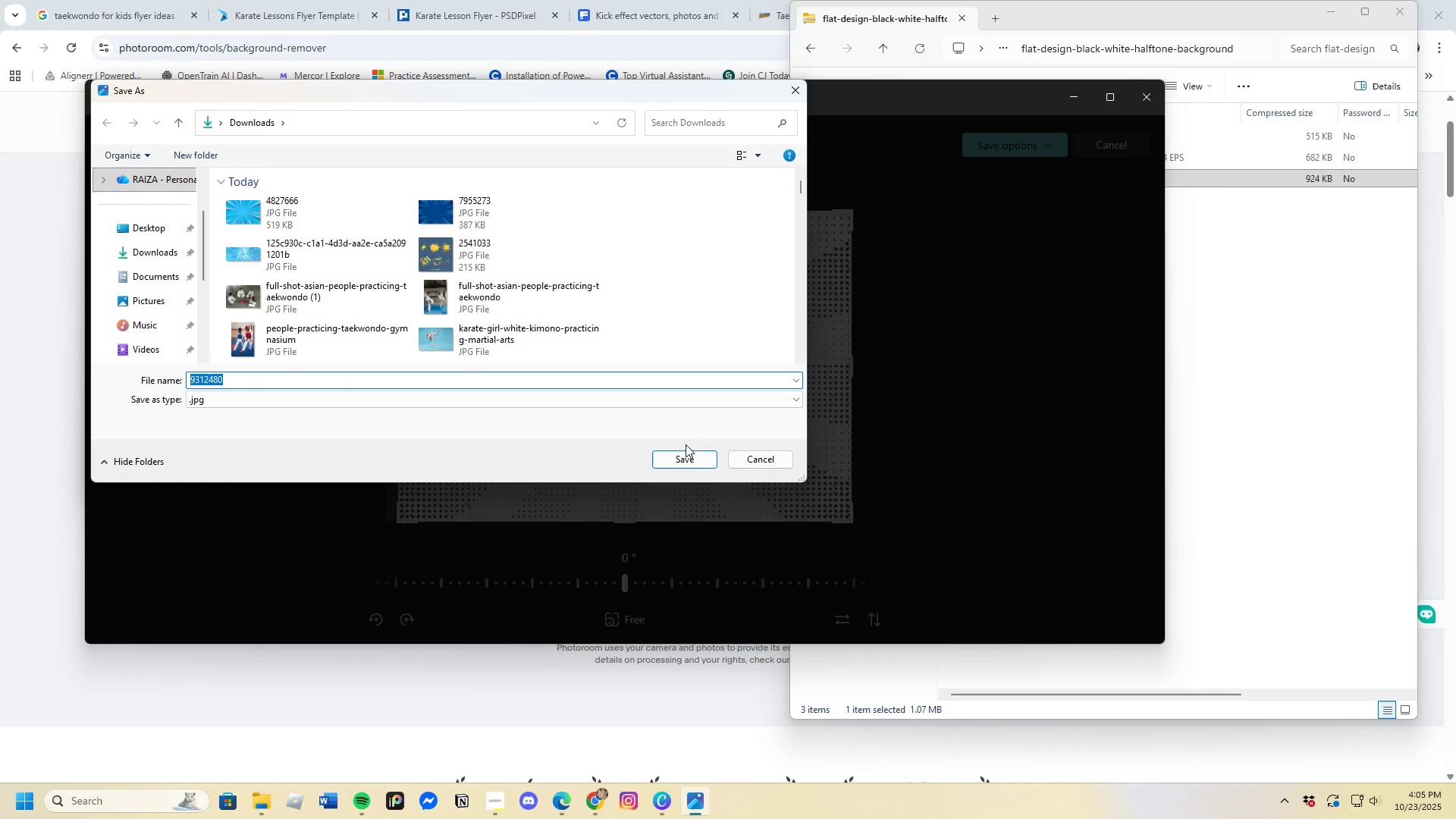 
left_click([677, 452])
 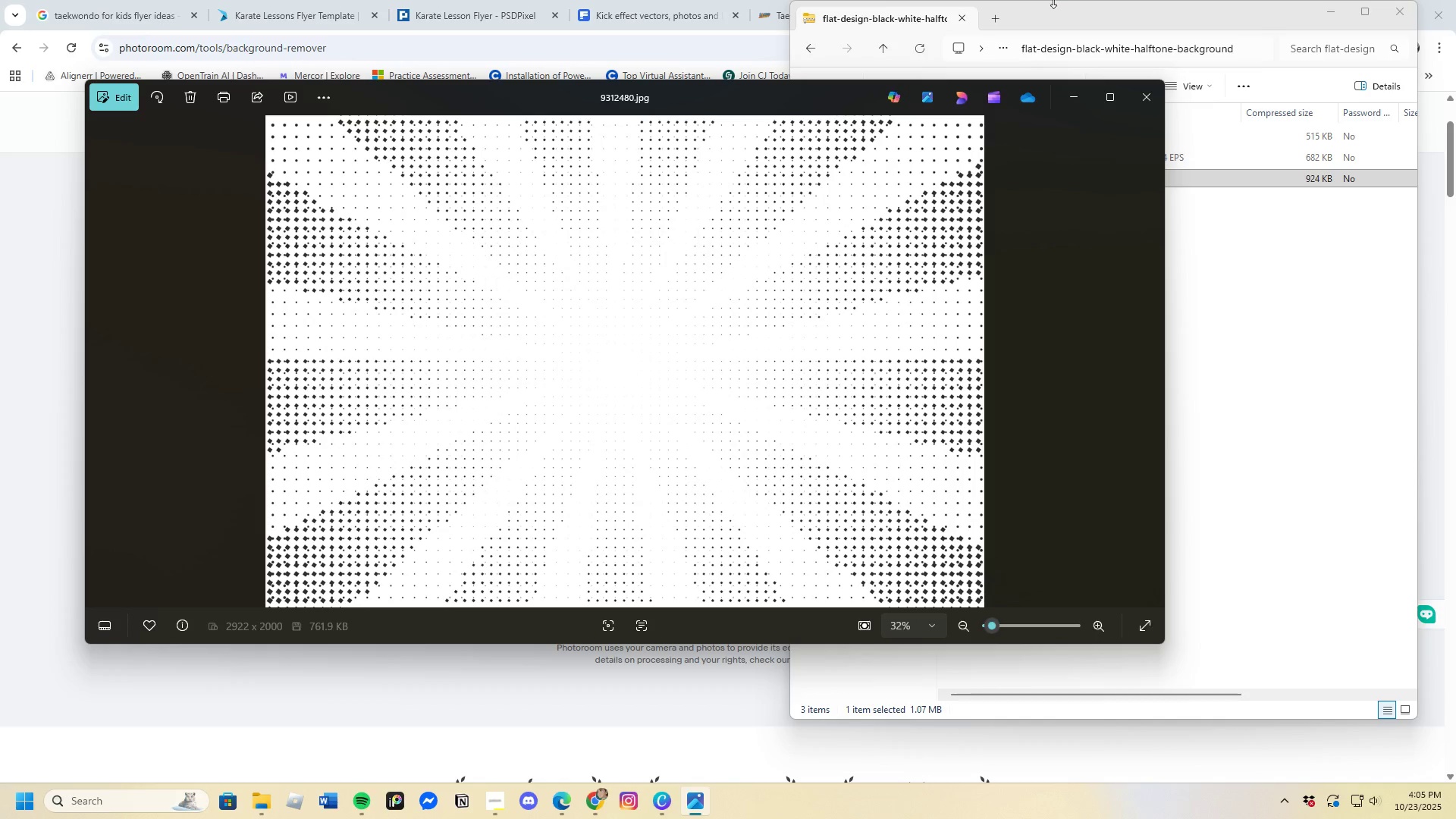 
left_click([1150, 107])
 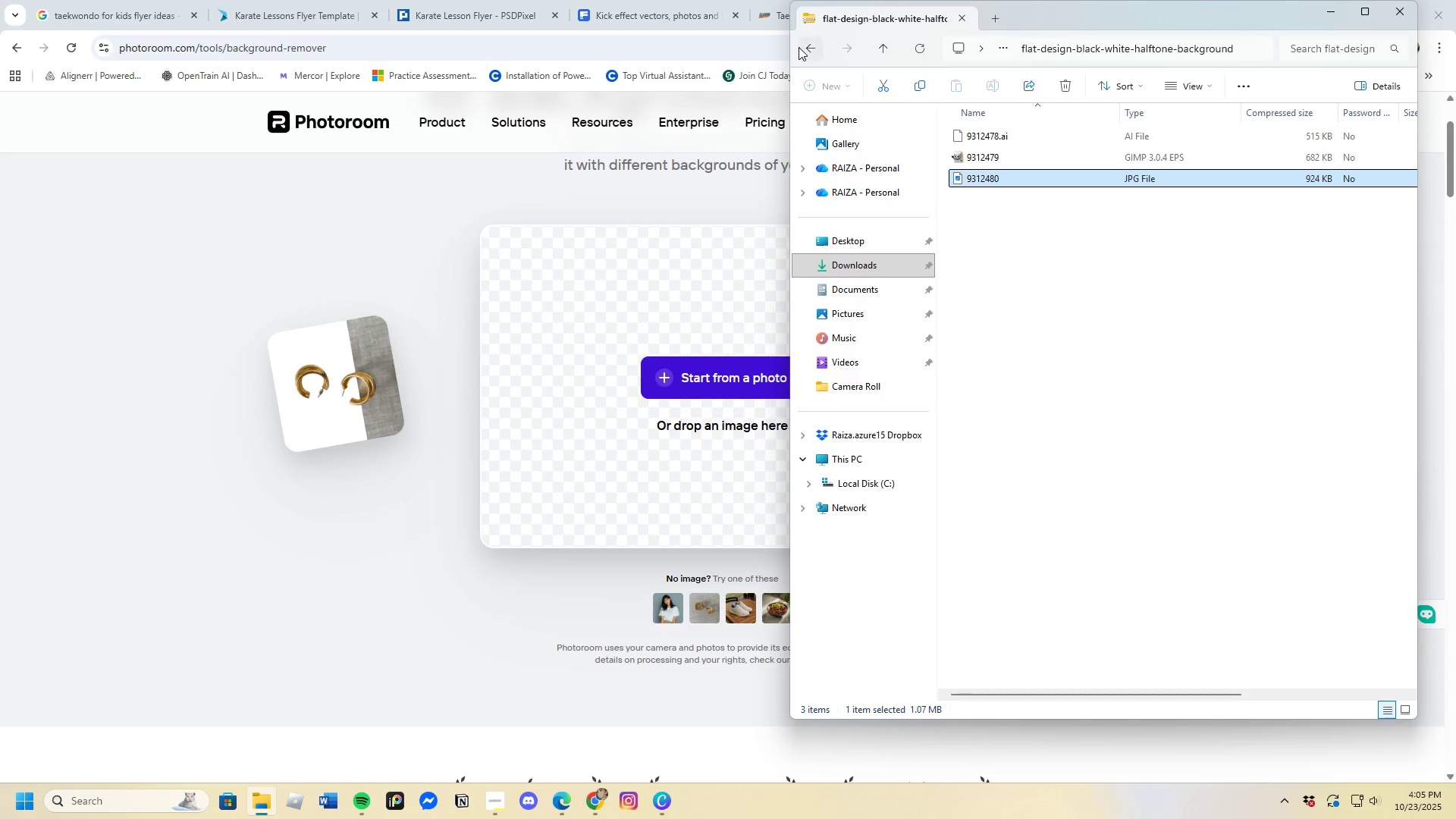 
wait(6.02)
 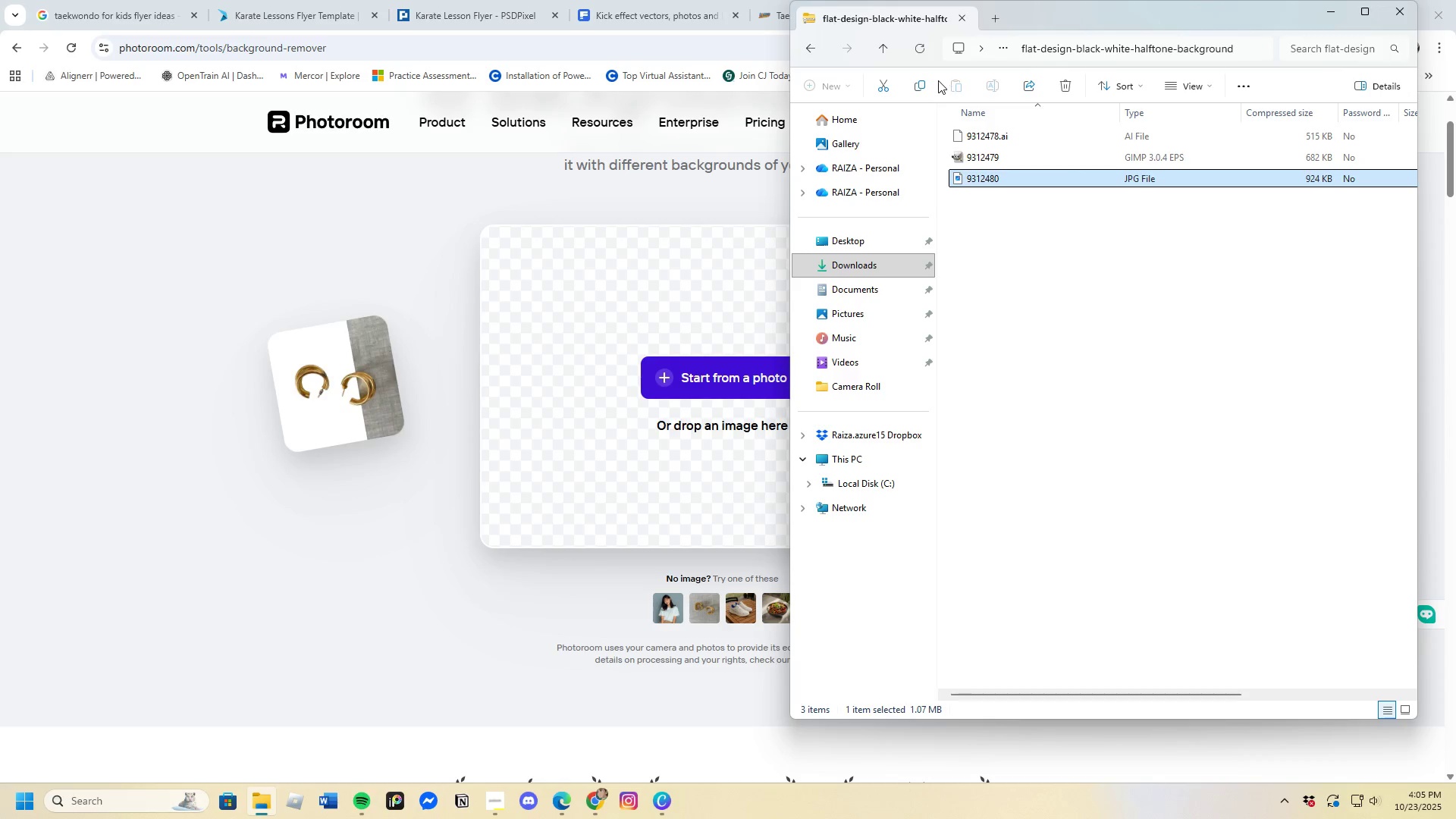 
left_click([817, 46])
 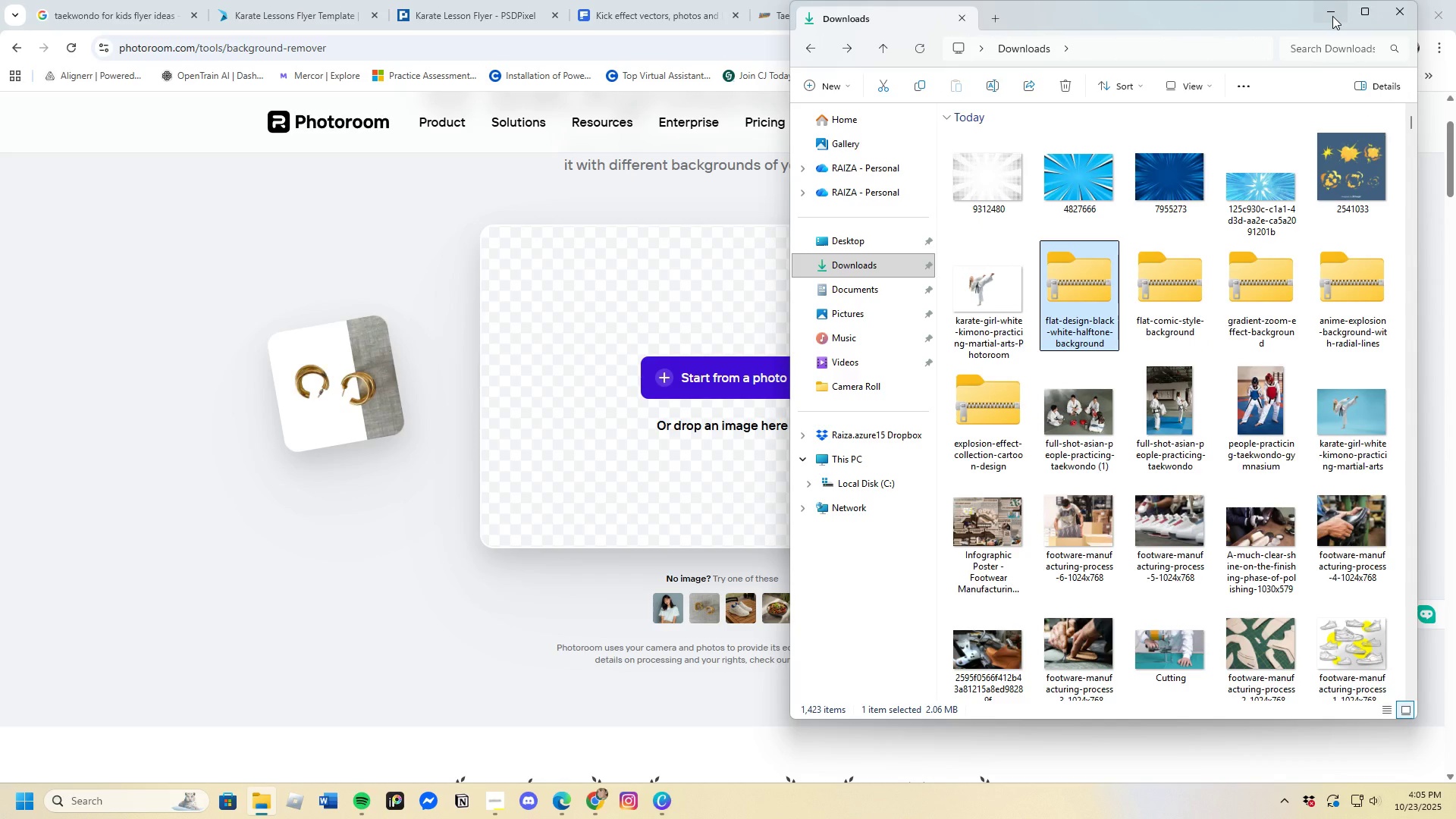 
left_click([1332, 16])
 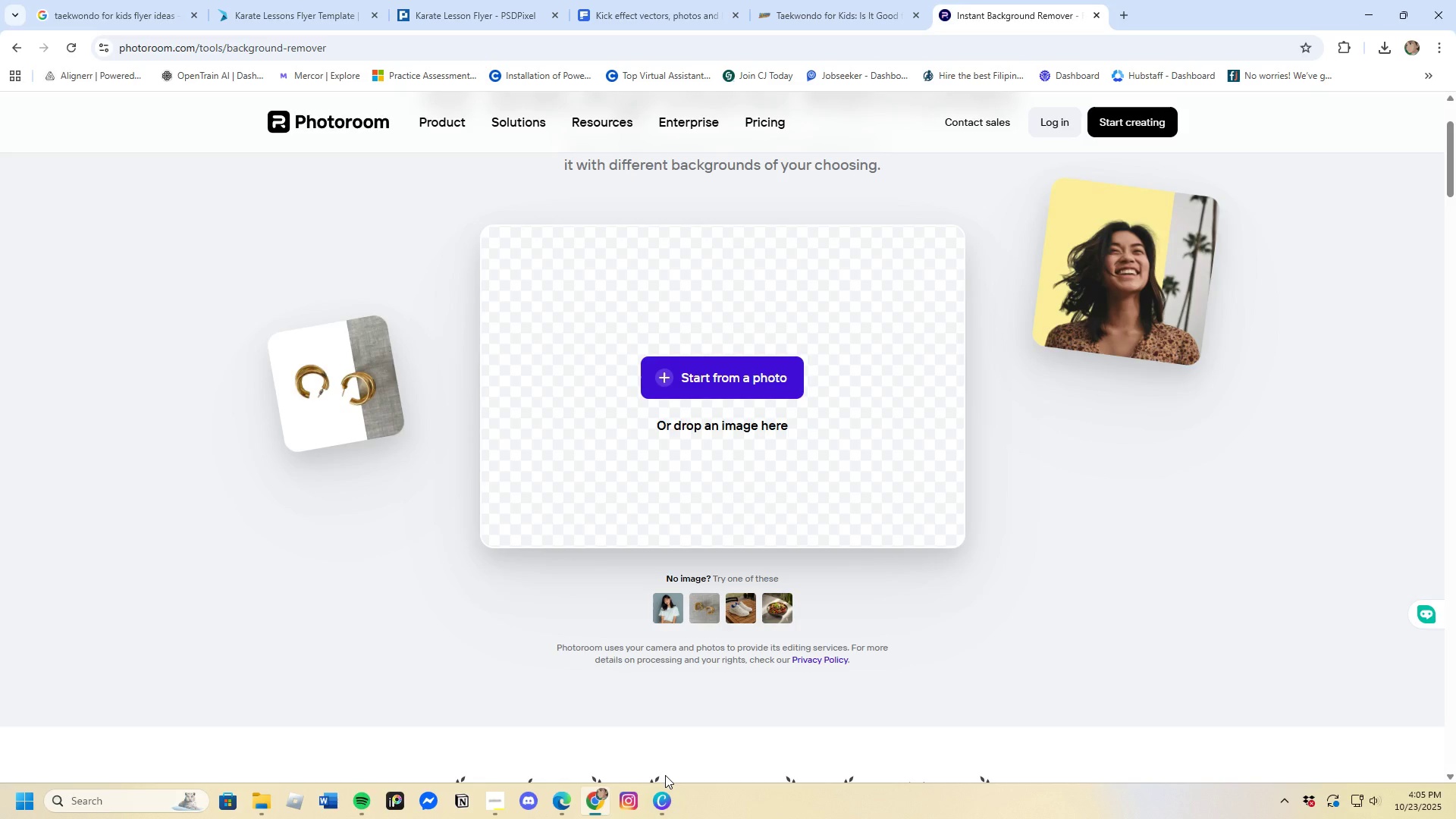 
left_click([659, 805])
 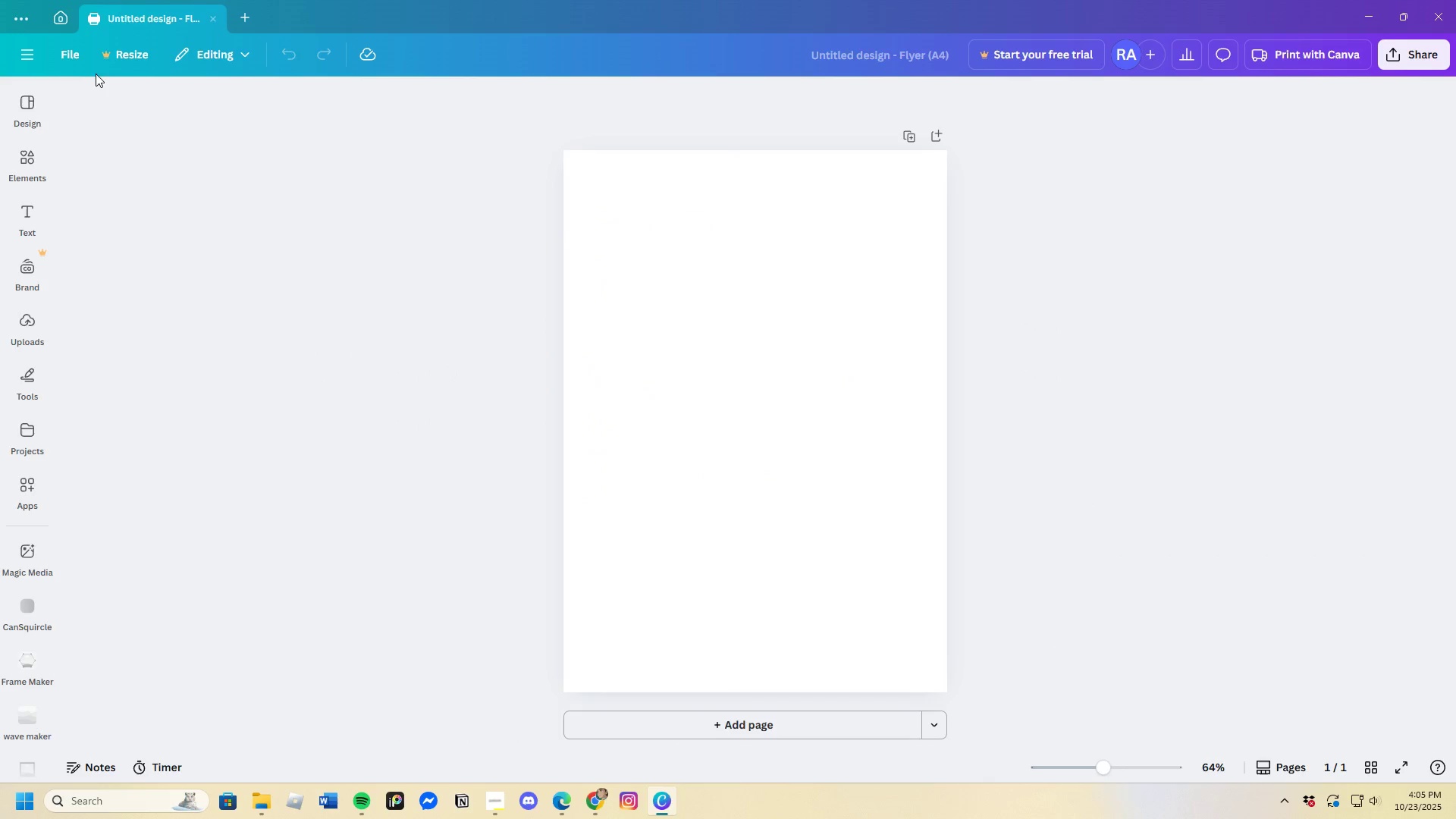 
left_click([71, 54])
 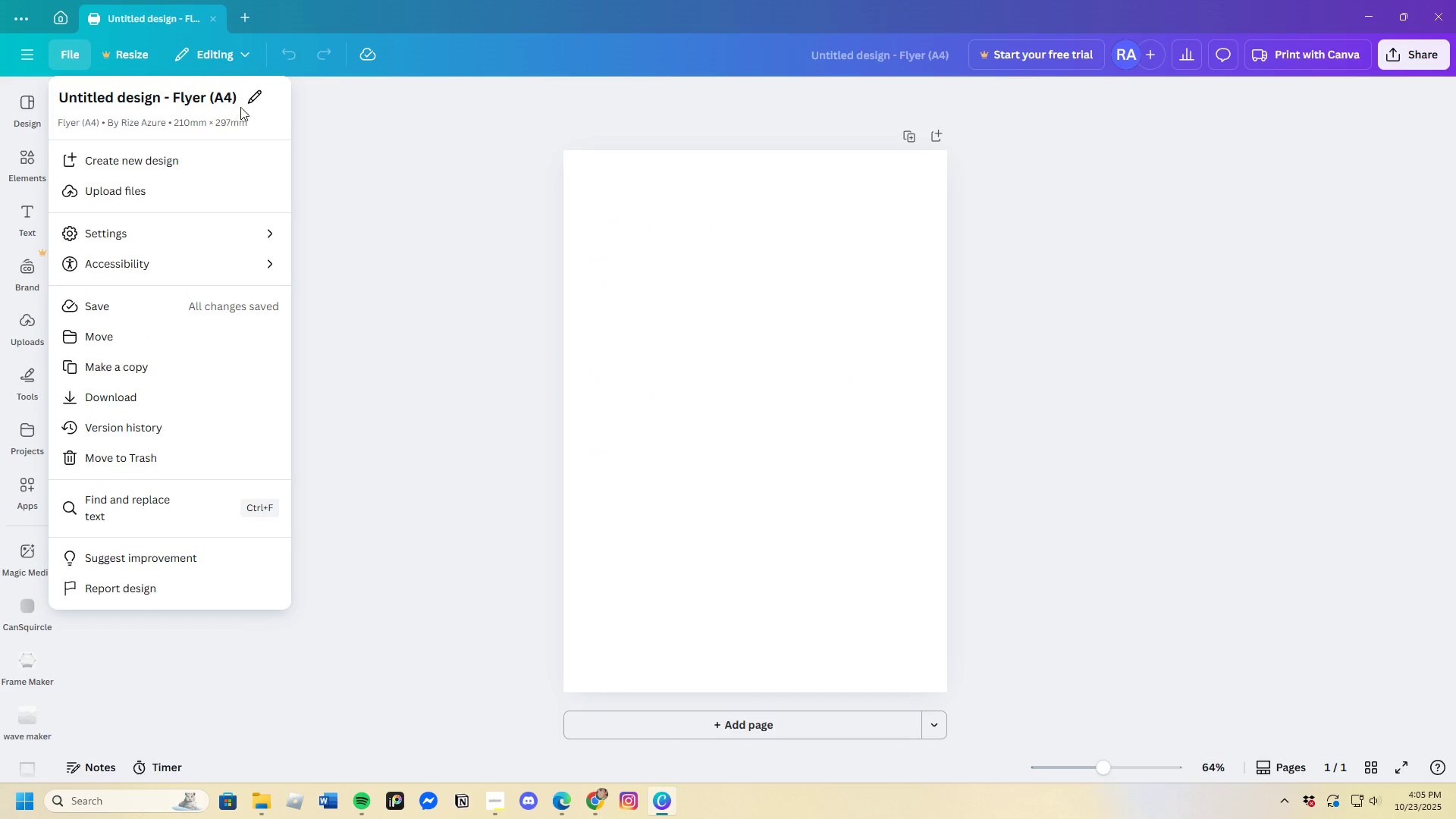 
left_click([253, 102])
 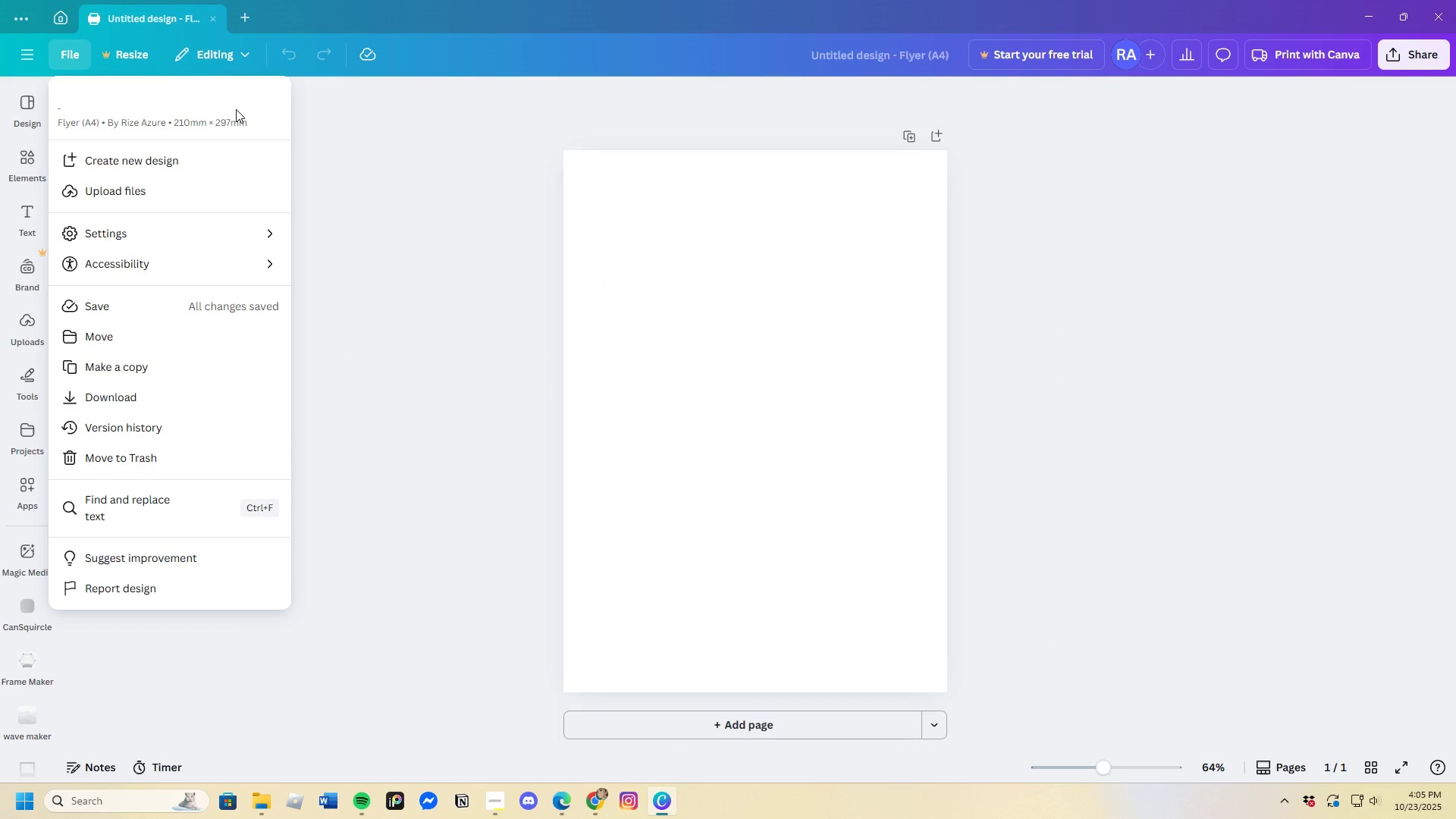 
type(Fler)
key(Backspace)
key(Backspace)
type(yer- Draft design)
 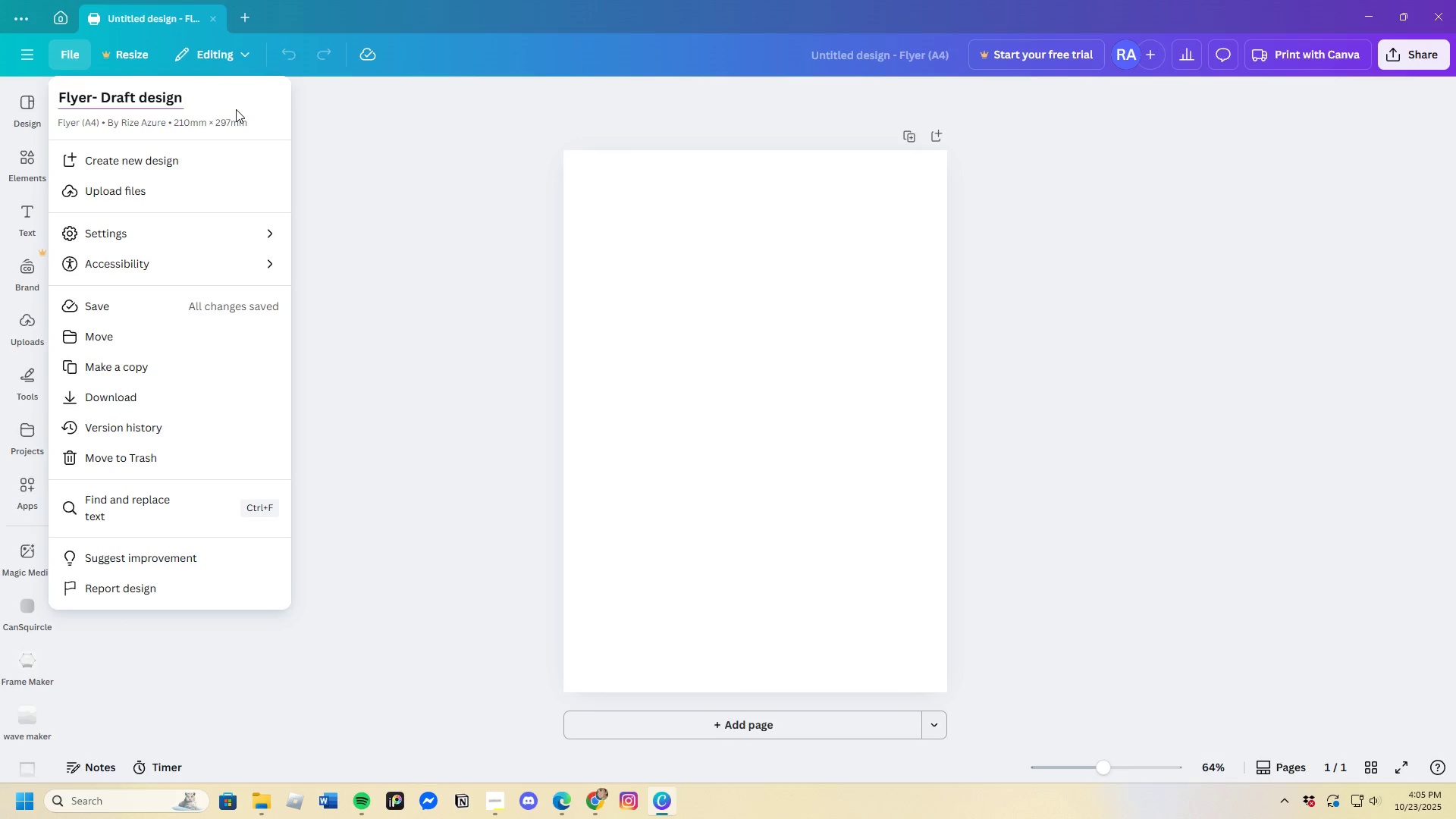 
key(Enter)
 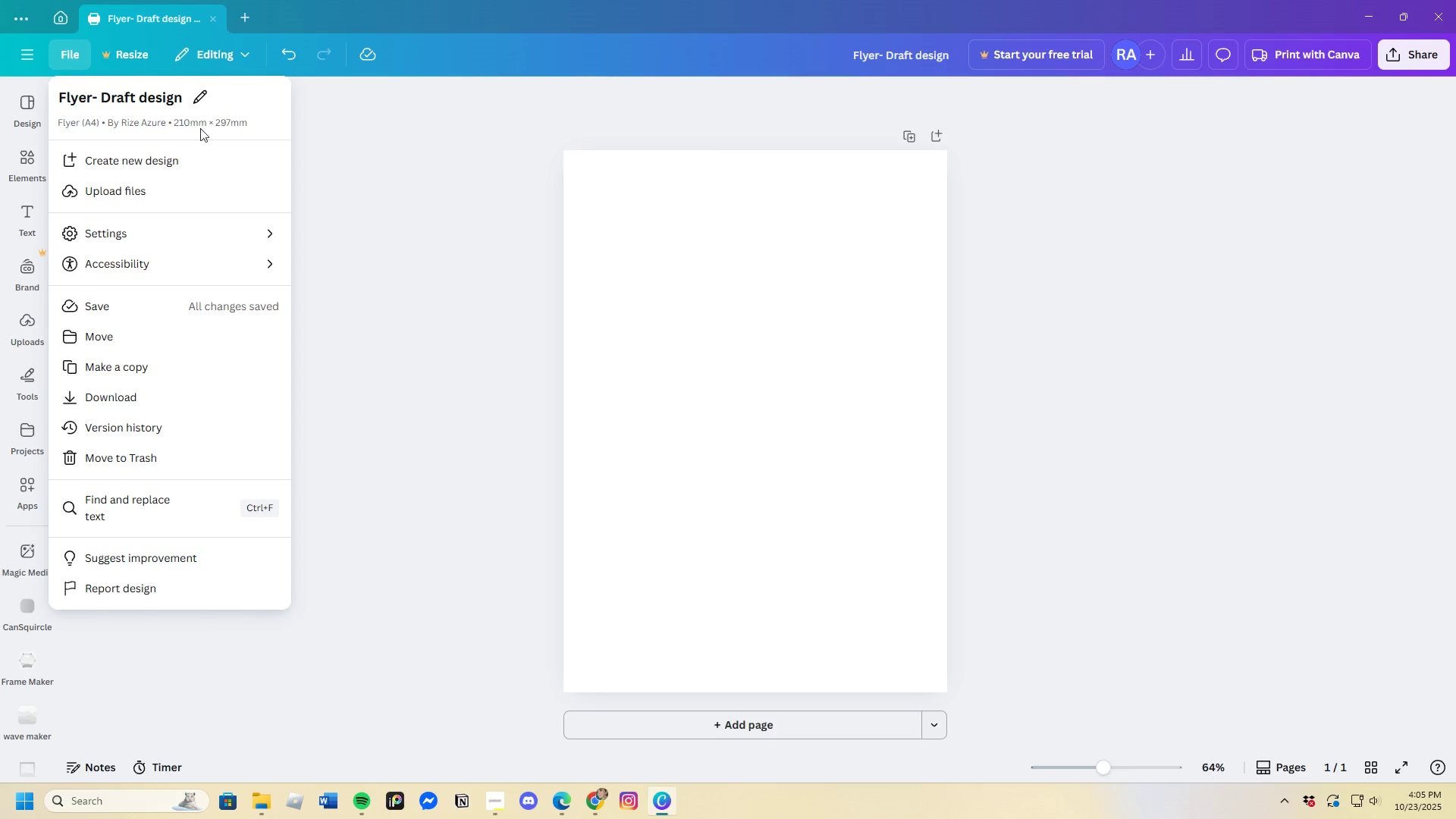 
left_click([331, 275])
 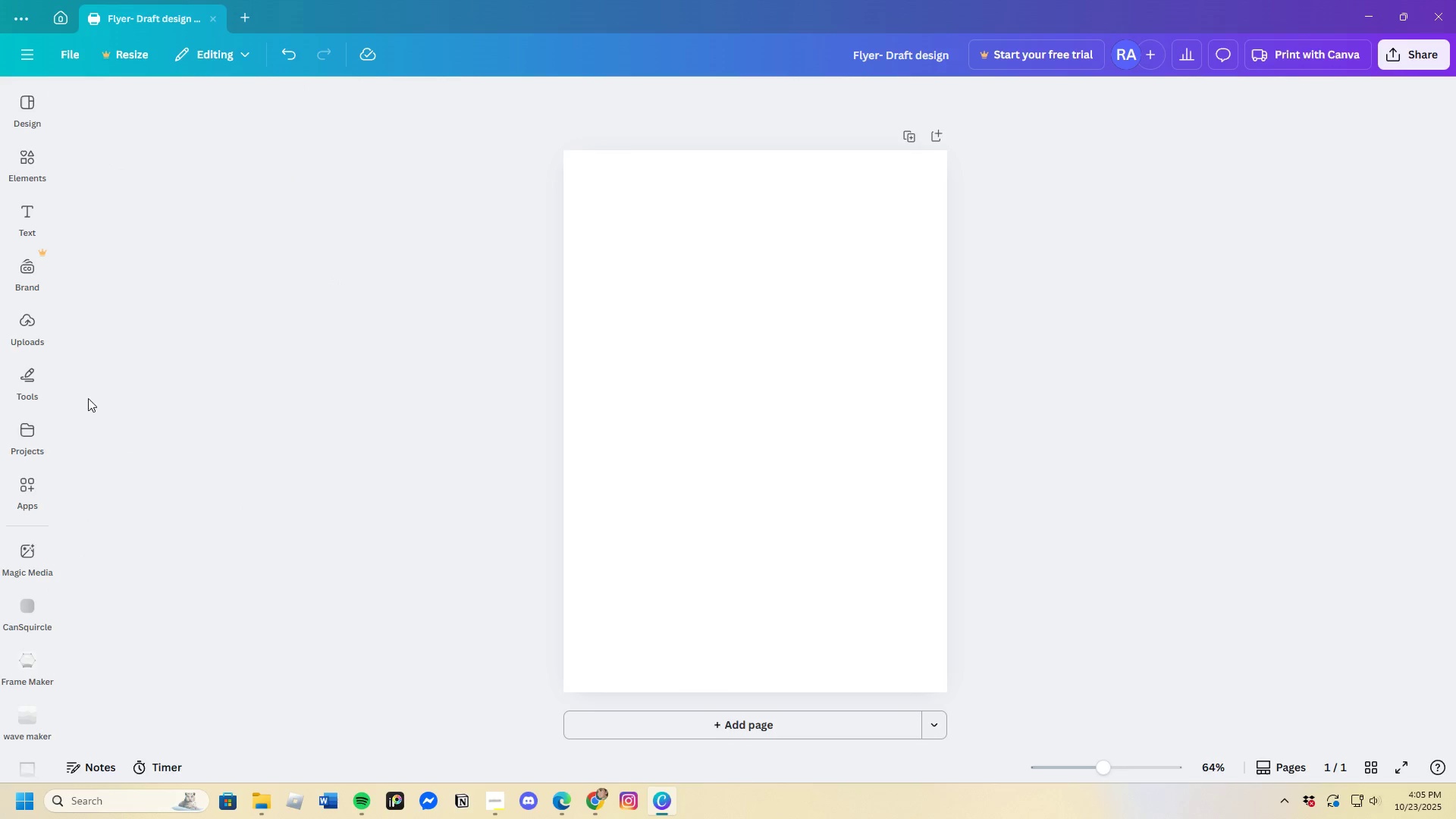 
left_click([26, 384])
 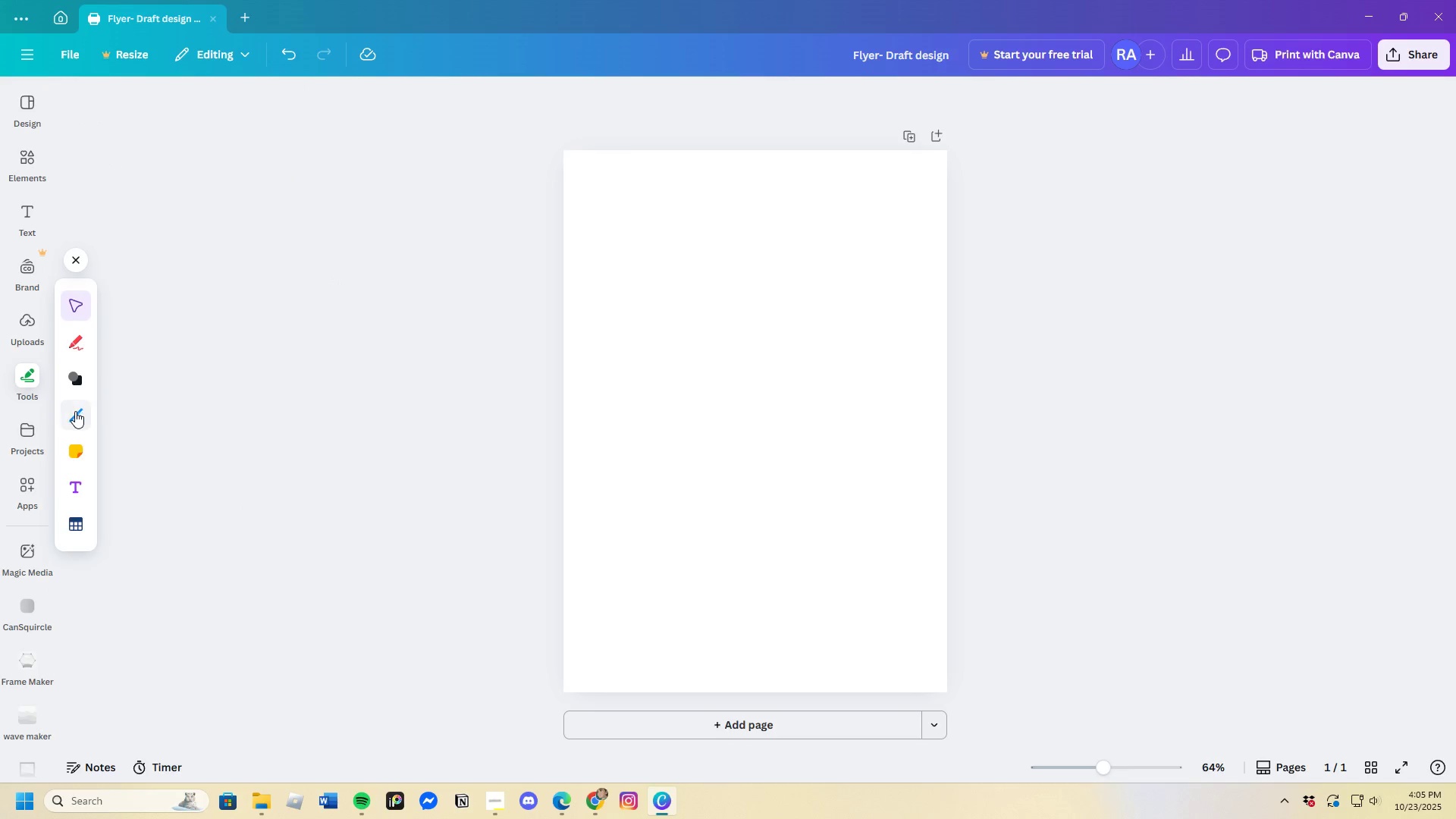 
left_click([75, 412])
 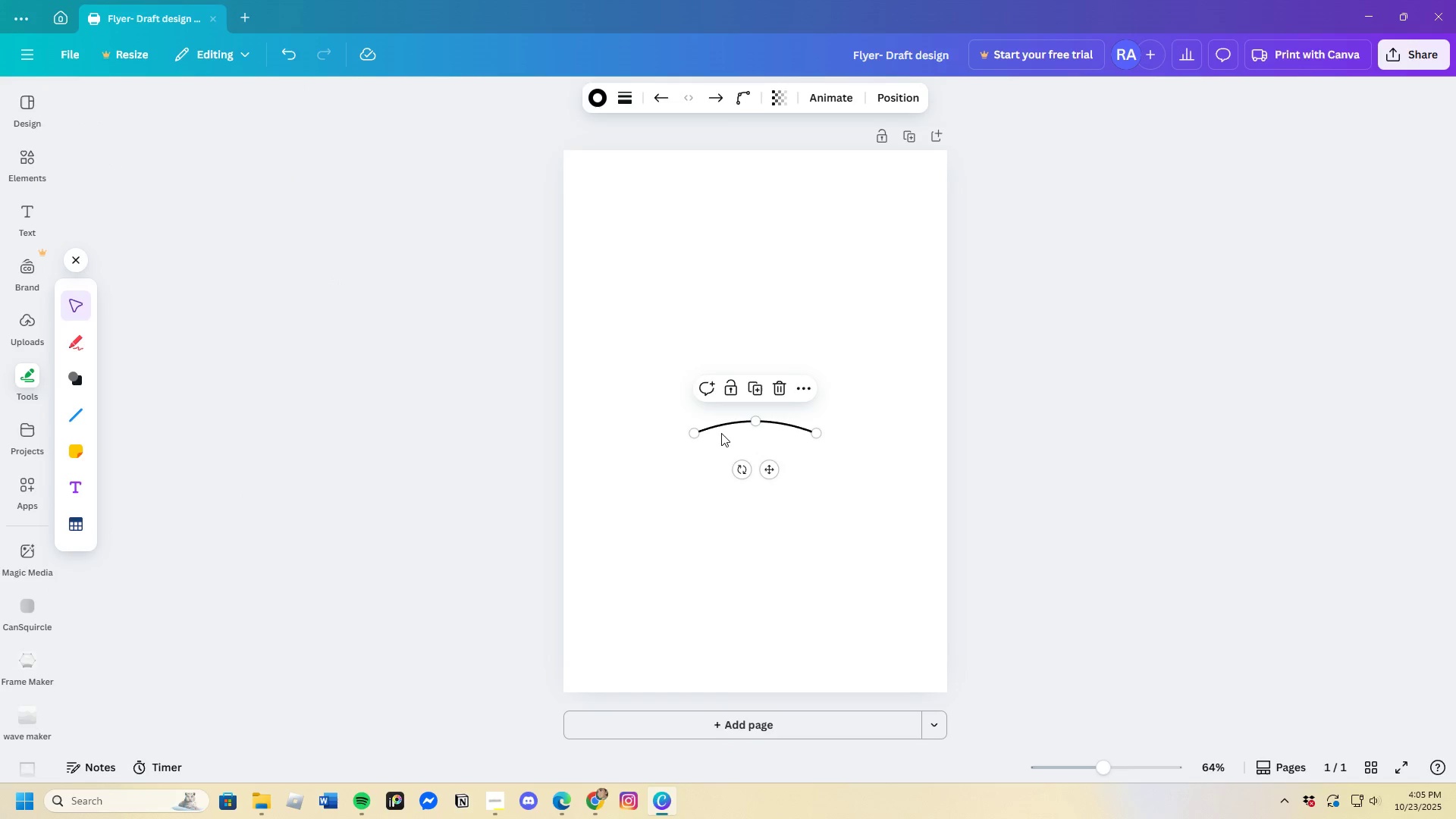 
left_click_drag(start_coordinate=[698, 431], to_coordinate=[569, 451])
 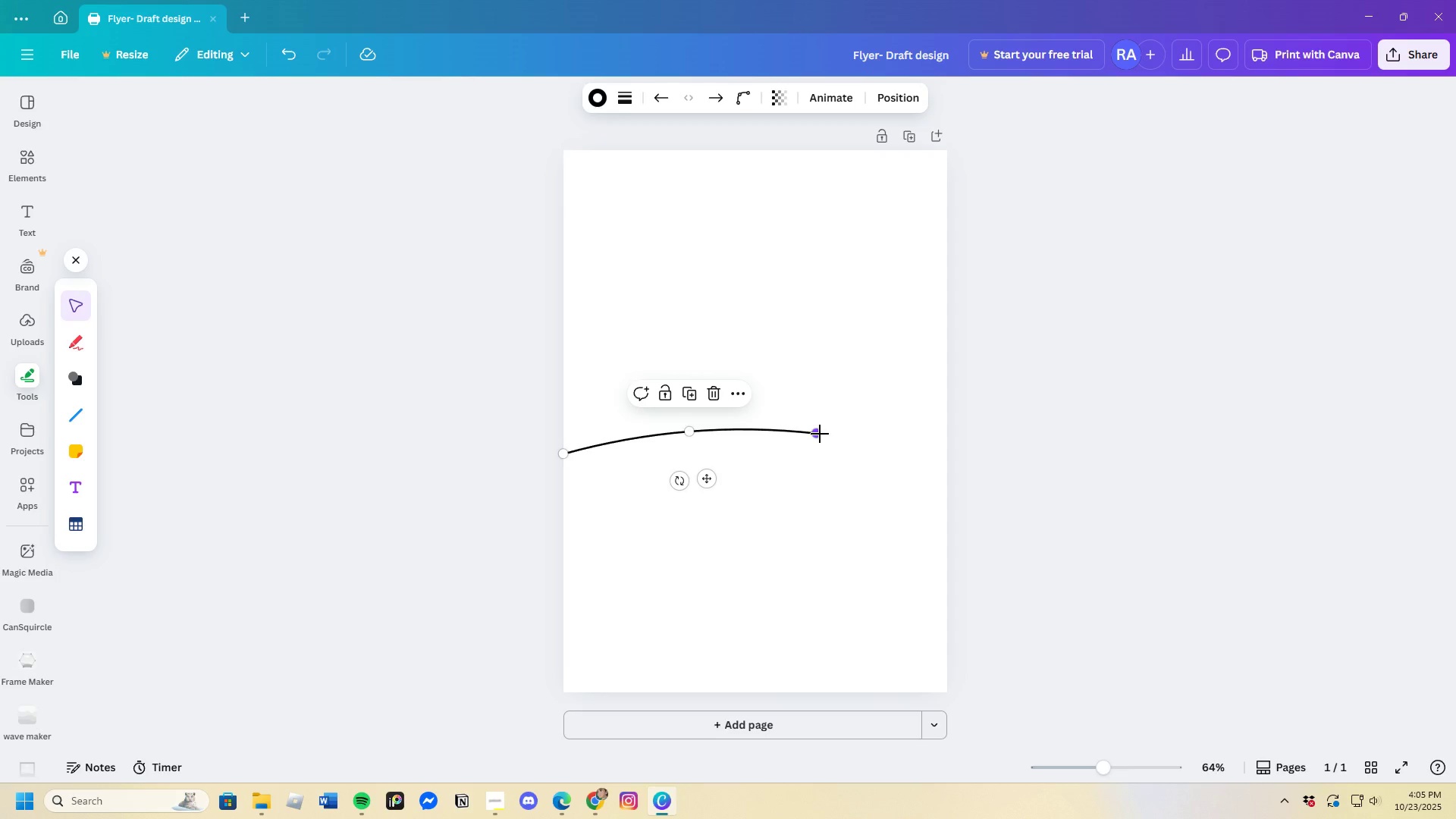 
left_click_drag(start_coordinate=[820, 431], to_coordinate=[941, 154])
 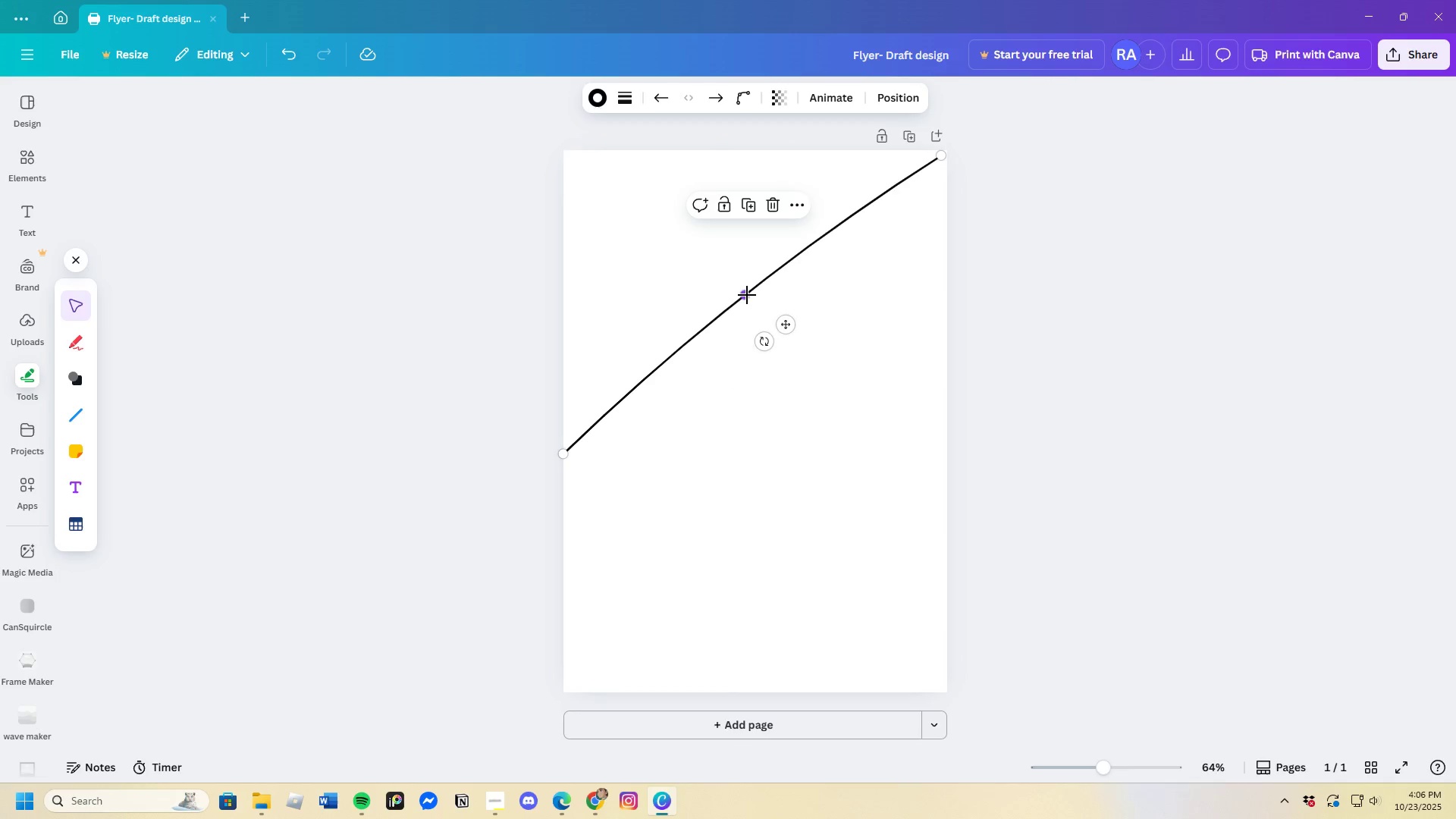 
left_click_drag(start_coordinate=[745, 295], to_coordinate=[704, 260])
 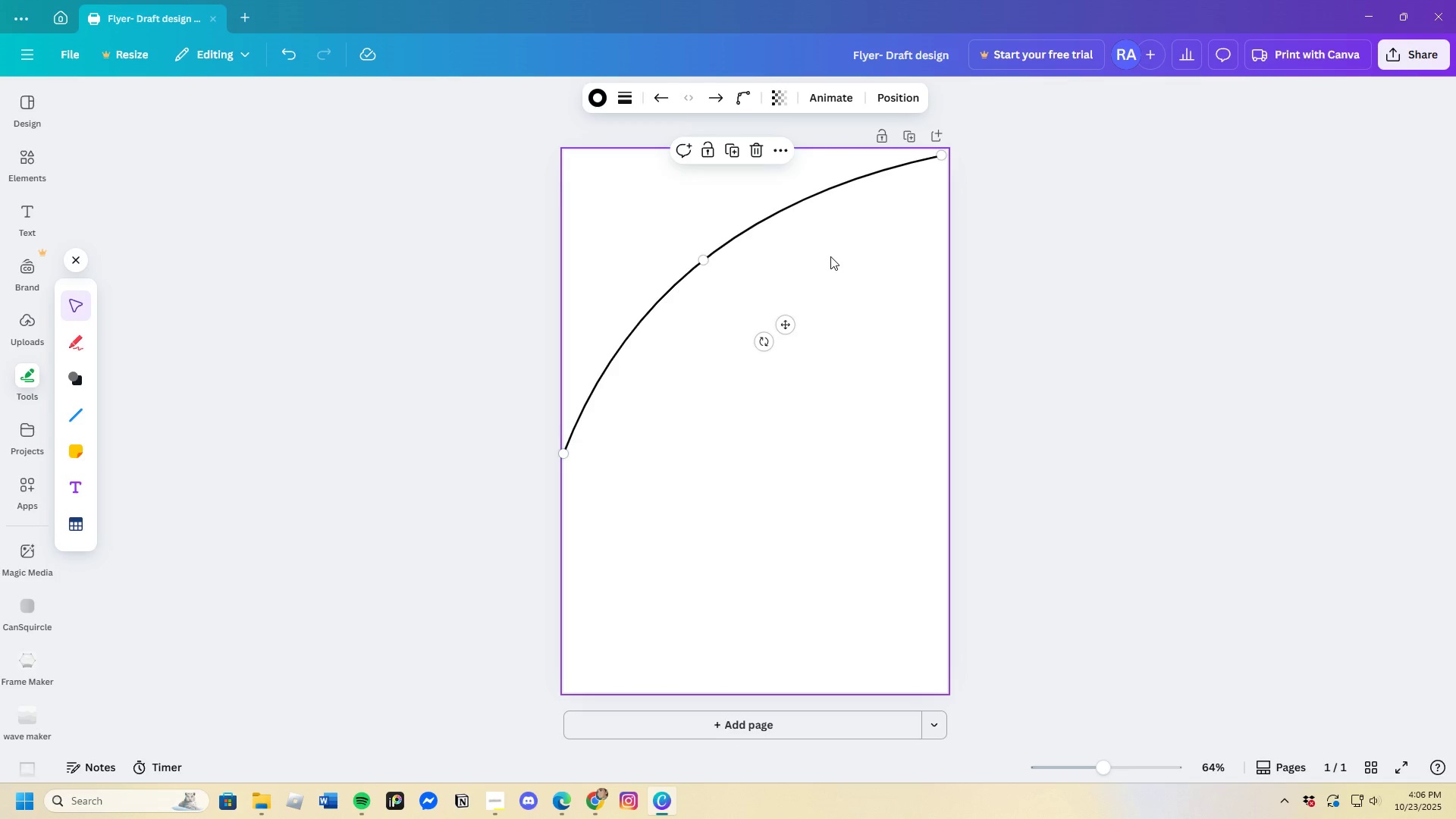 
left_click([831, 256])
 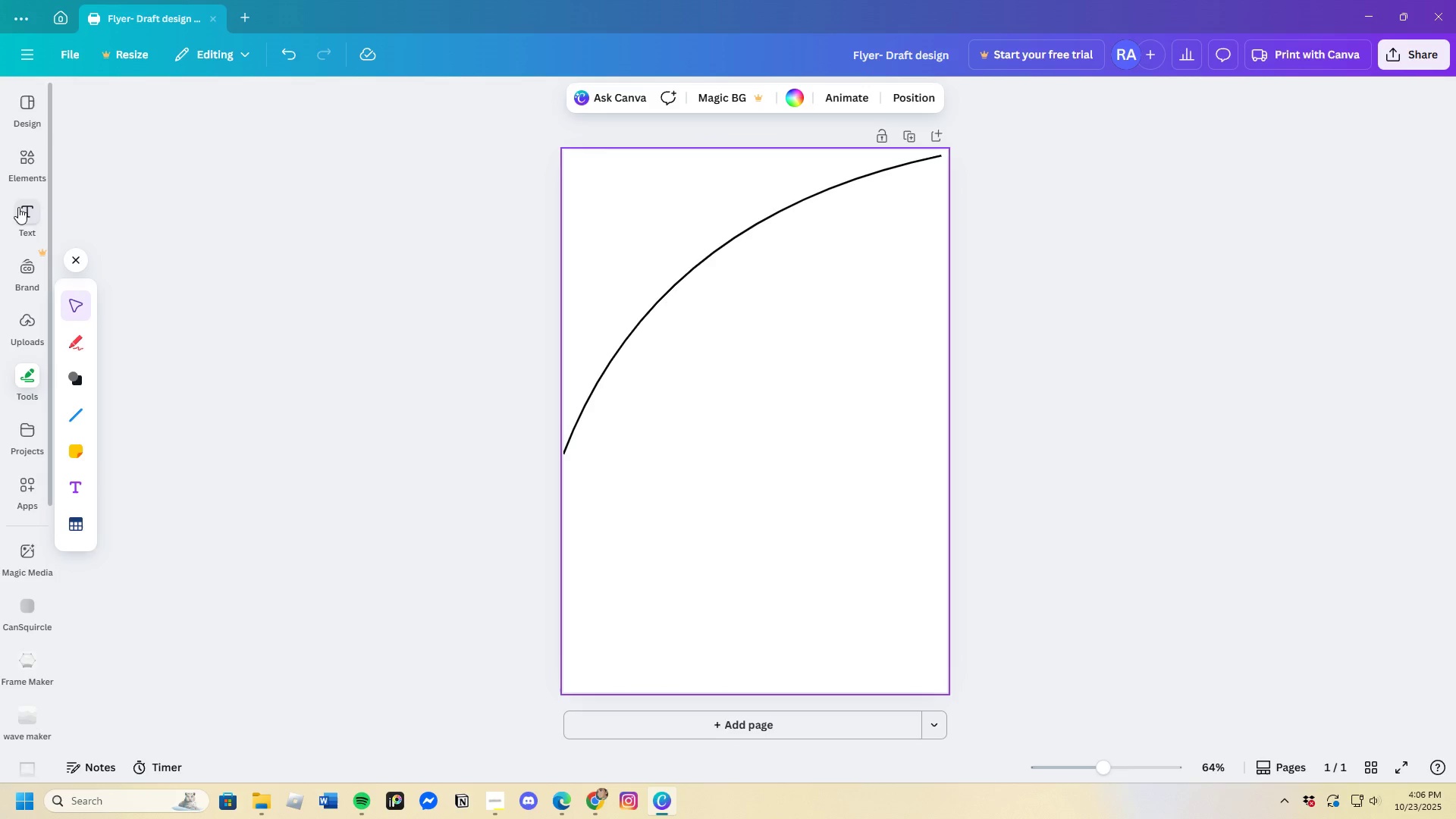 
left_click([20, 209])
 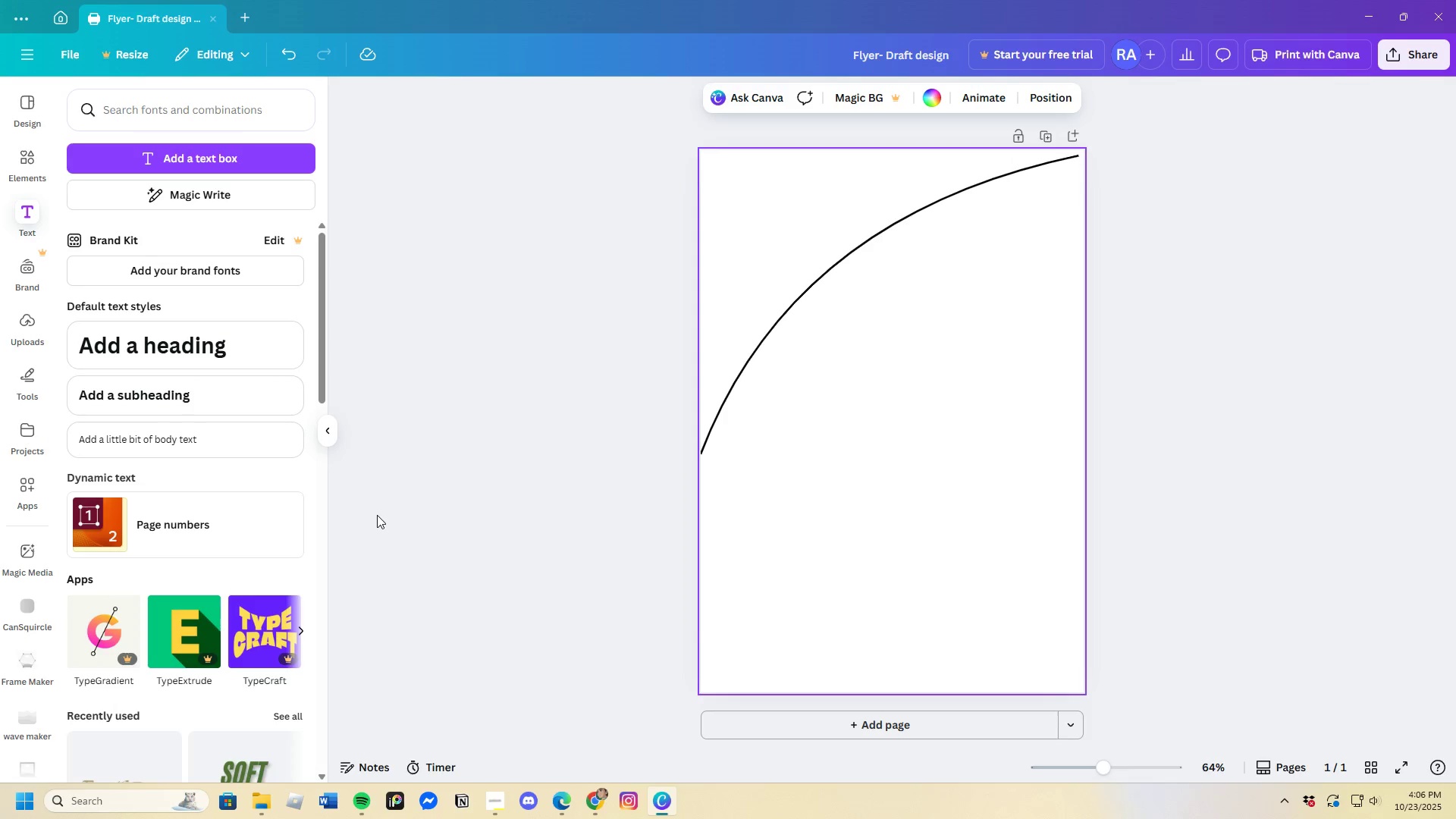 
scroll: coordinate [174, 508], scroll_direction: down, amount: 6.0
 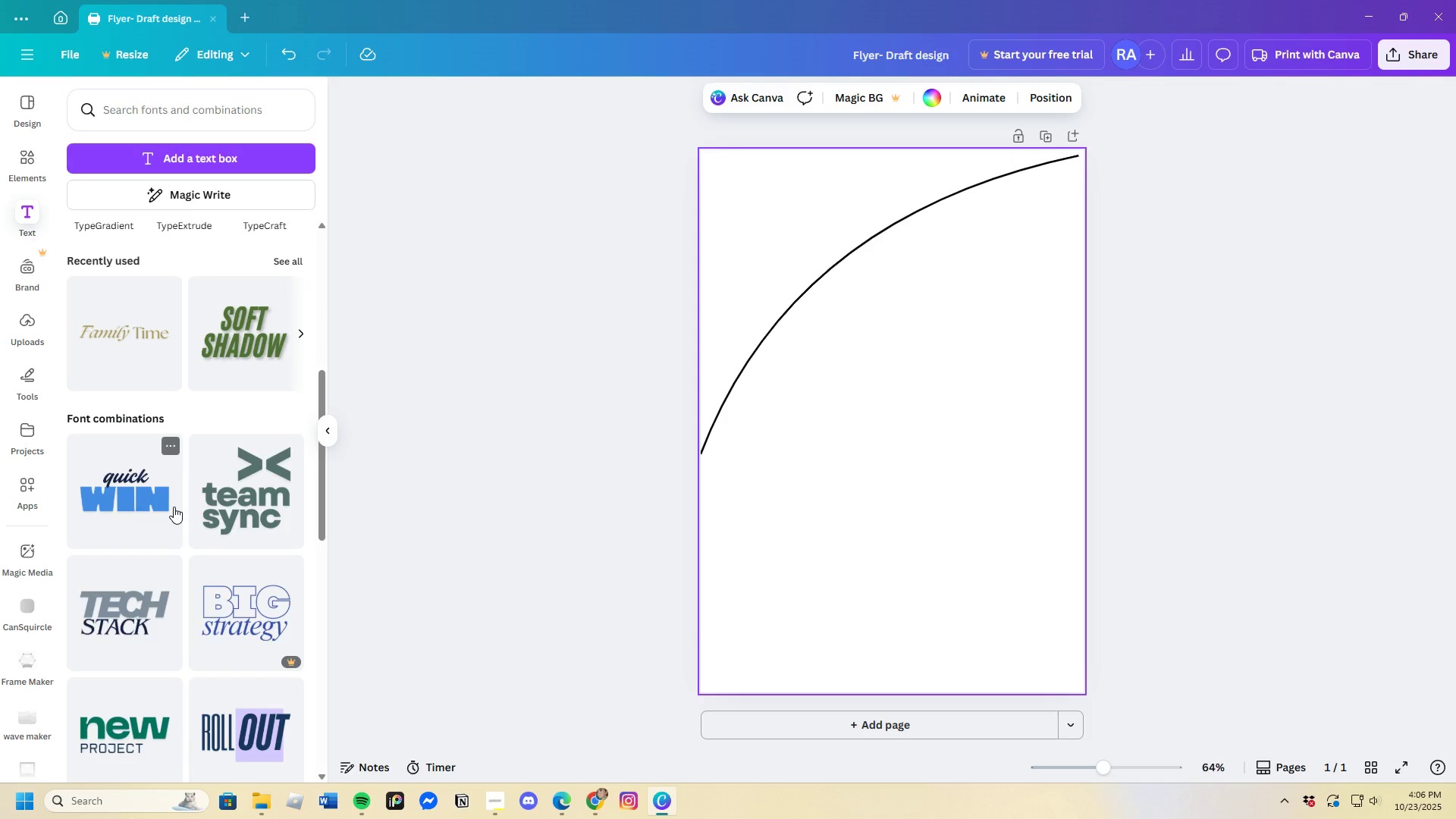 
scroll: coordinate [170, 495], scroll_direction: up, amount: 11.0
 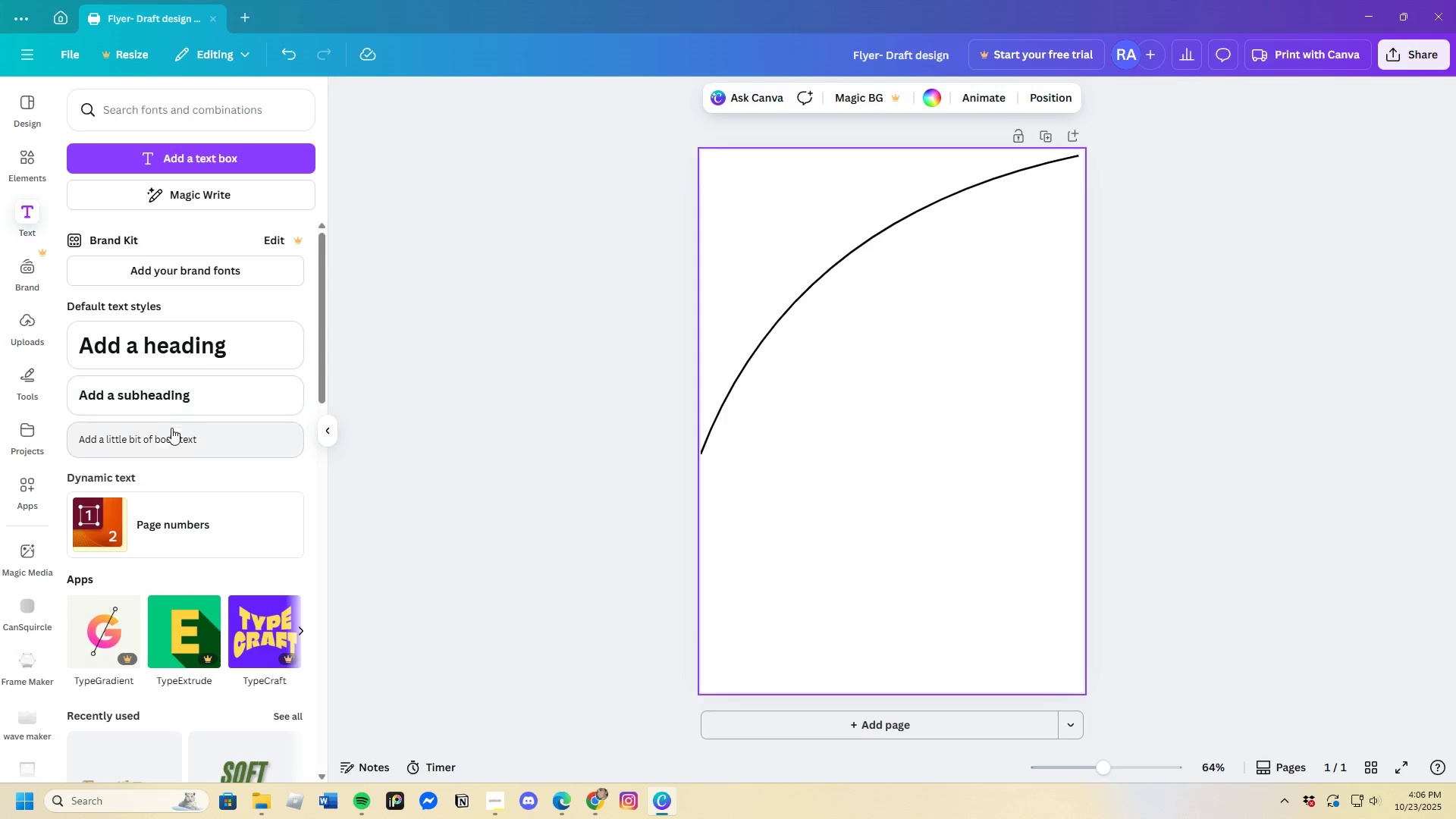 
left_click([170, 433])
 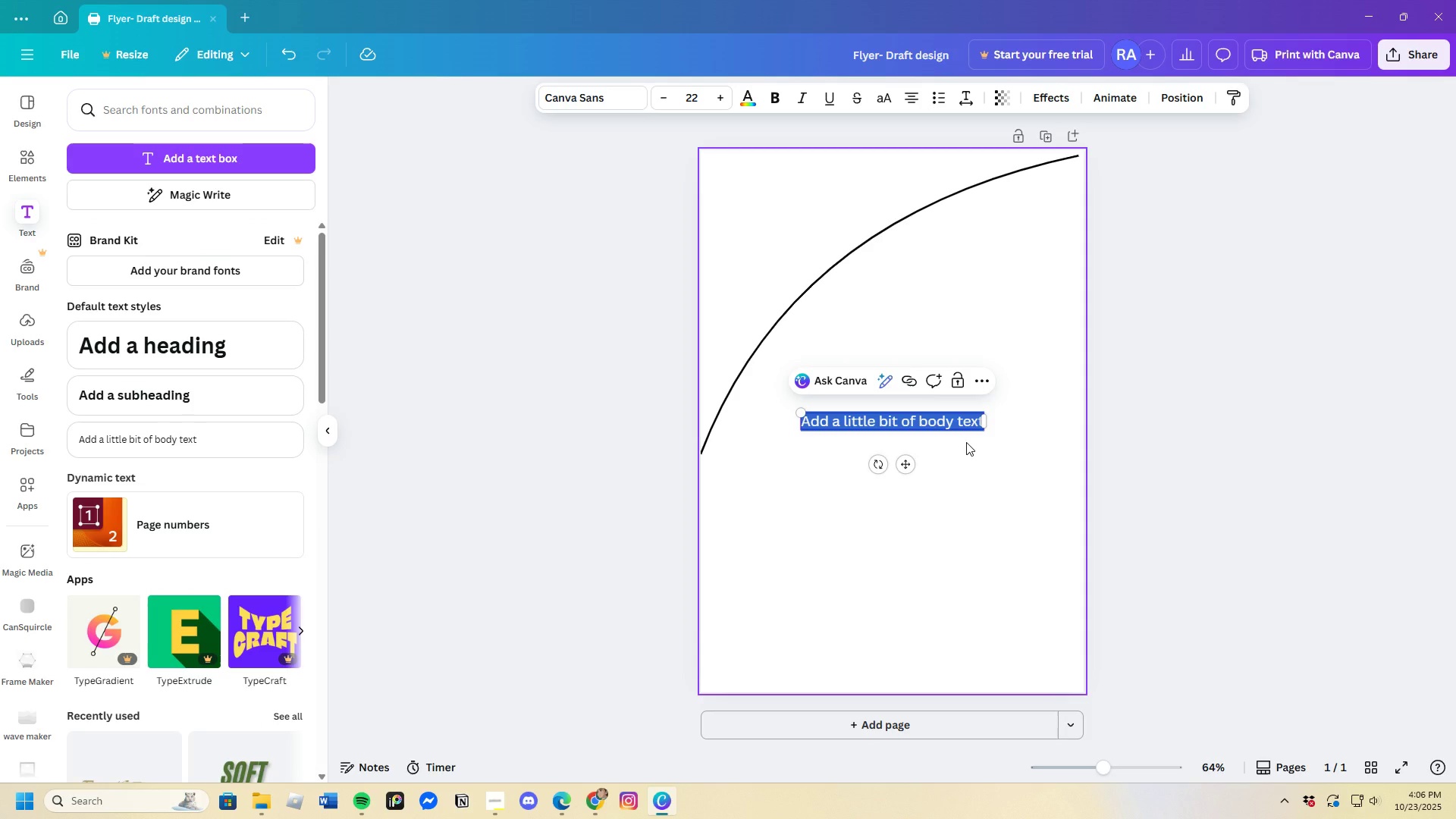 
key(Backspace)
type(Picture of the kid doing Taekwoi)
key(Backspace)
type(ndo)
 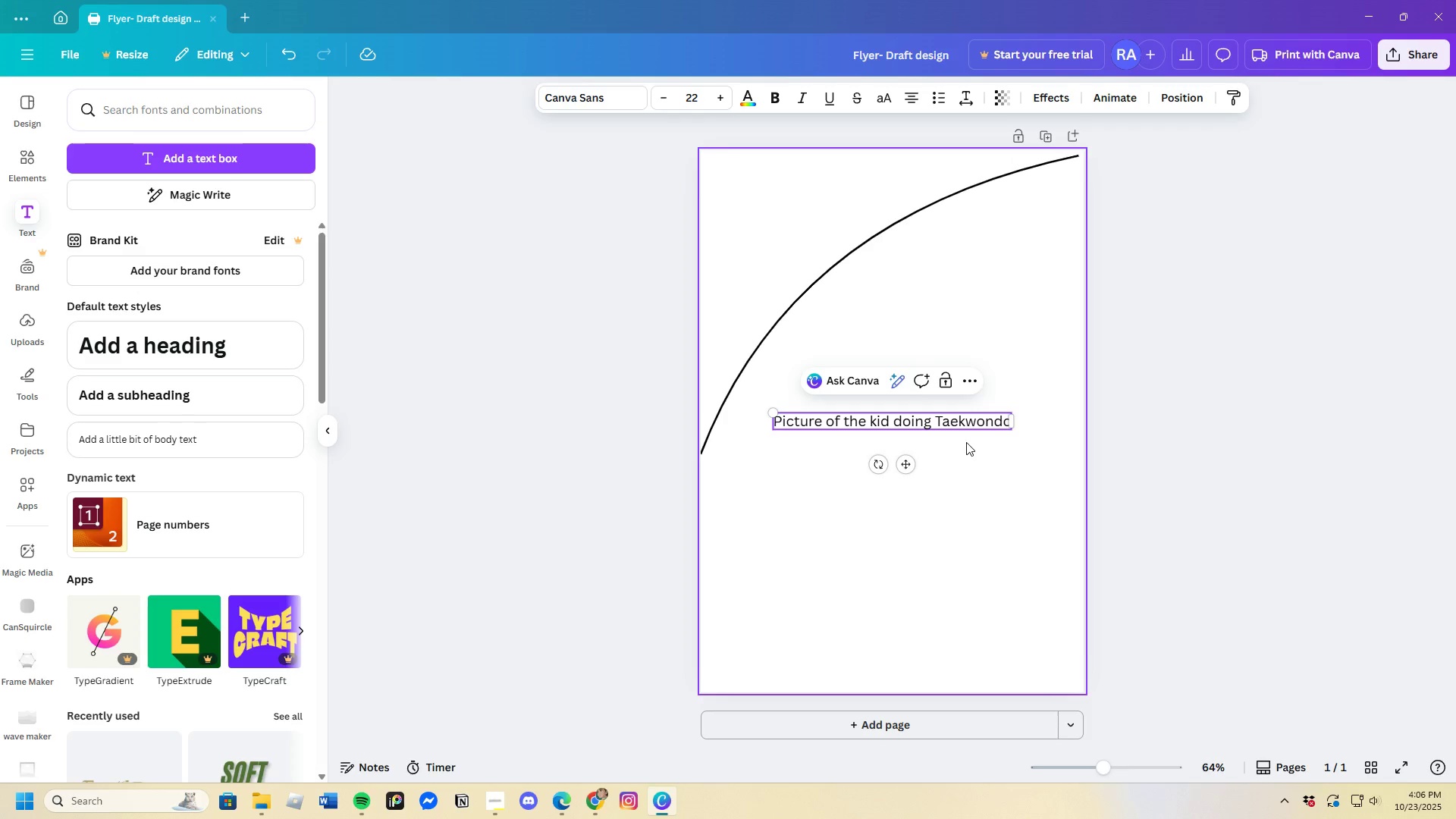 
left_click_drag(start_coordinate=[1015, 424], to_coordinate=[904, 422])
 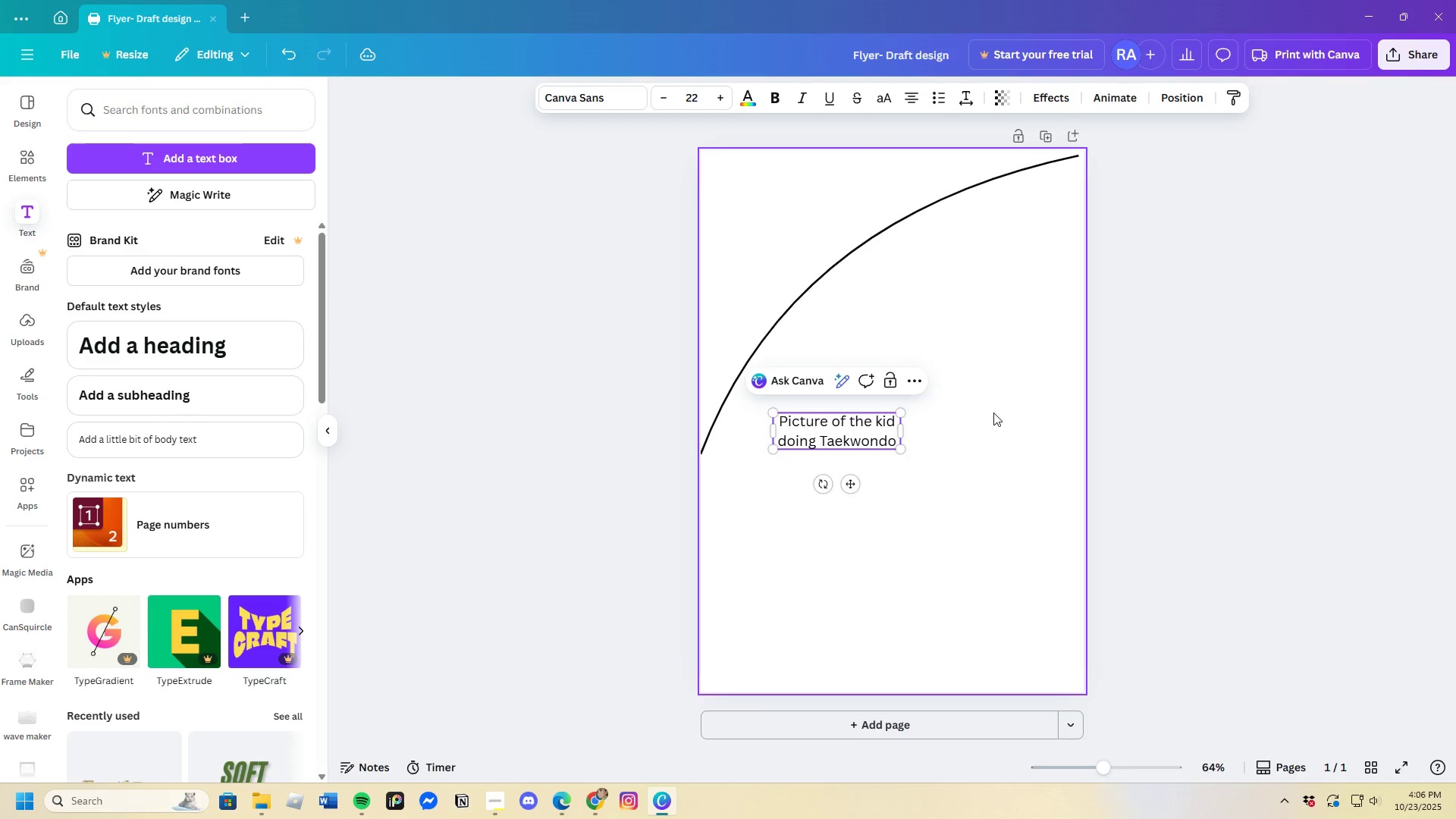 
left_click([993, 413])
 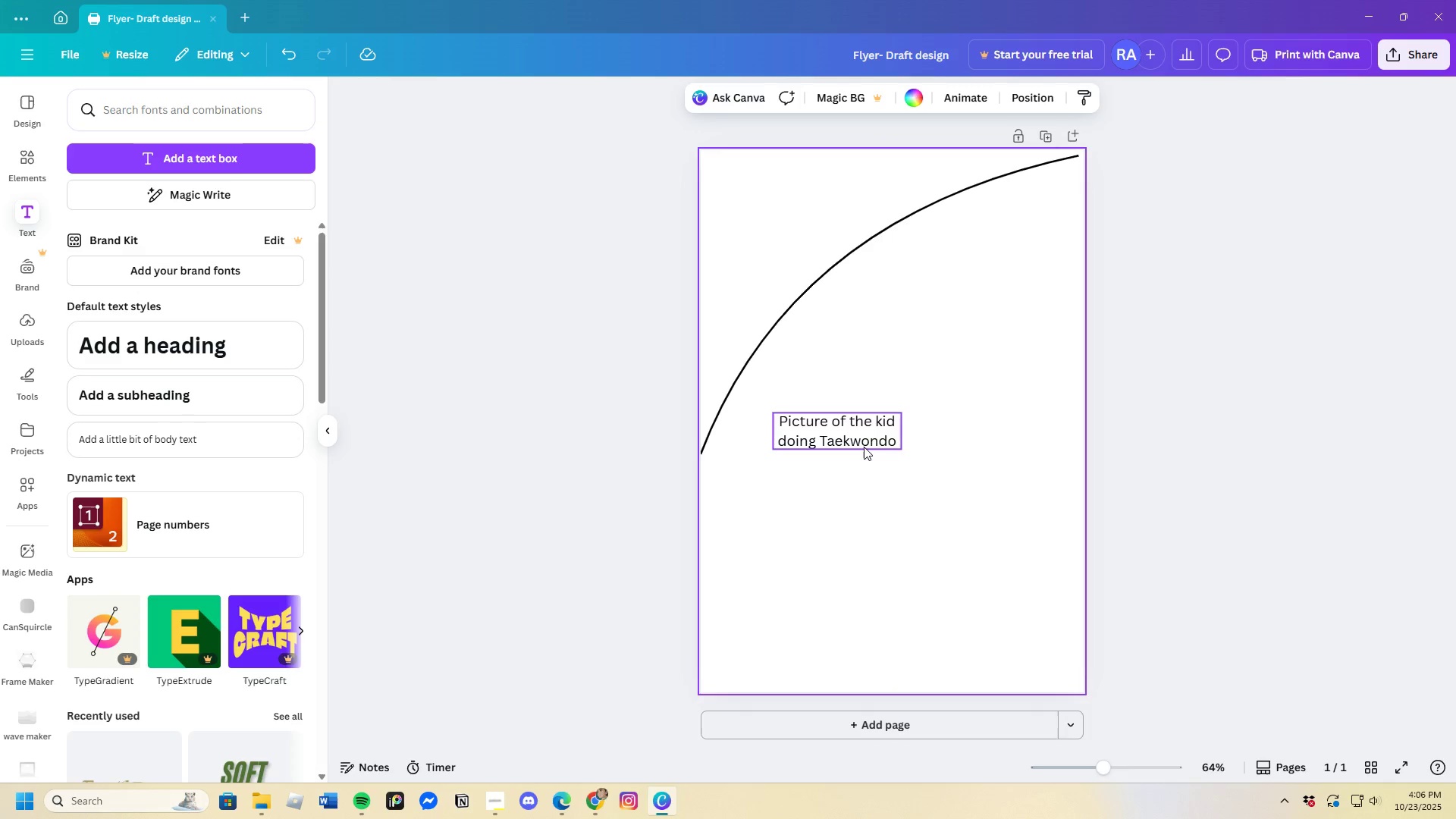 
left_click([864, 440])
 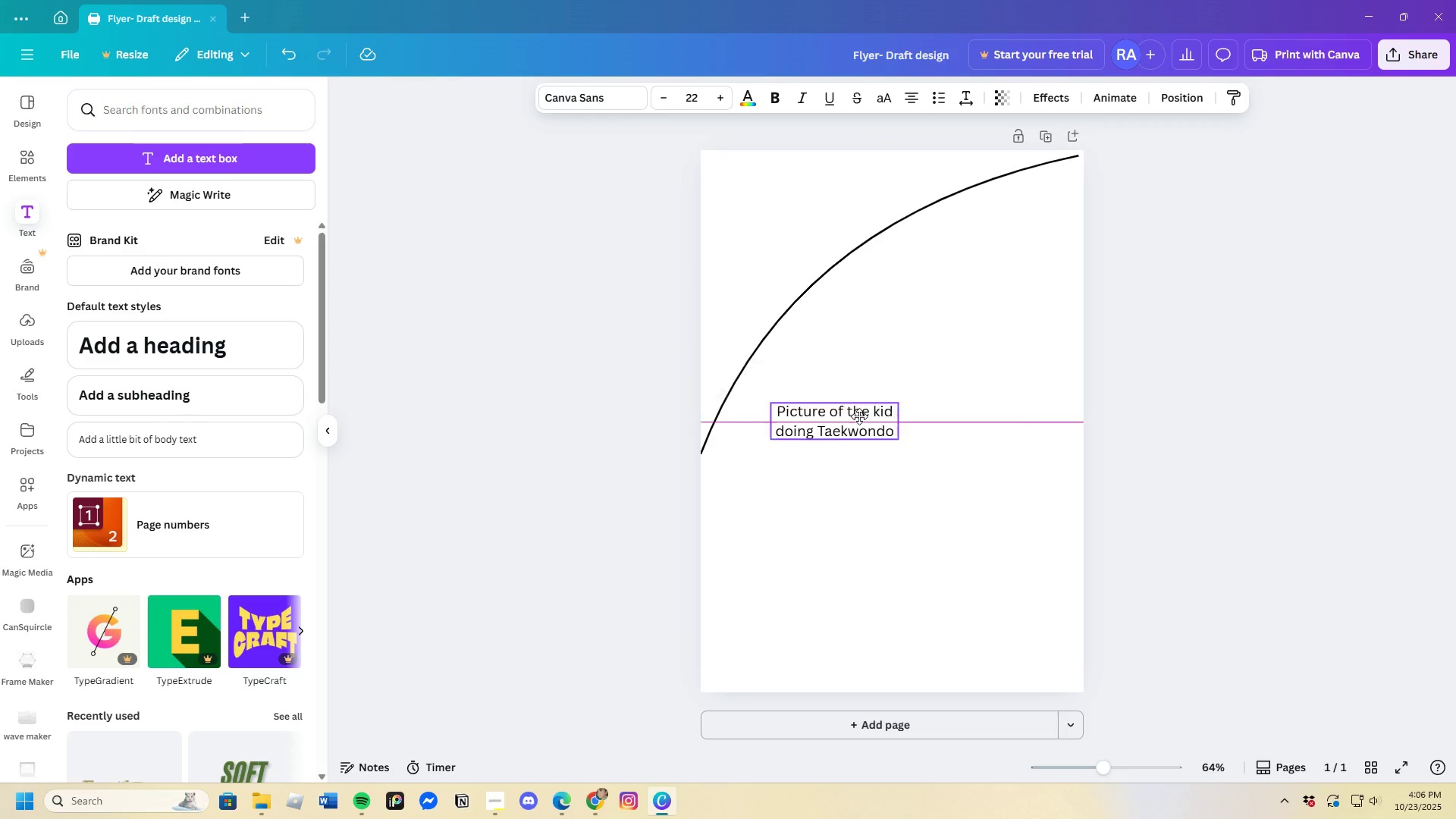 
left_click_drag(start_coordinate=[864, 437], to_coordinate=[824, 219])
 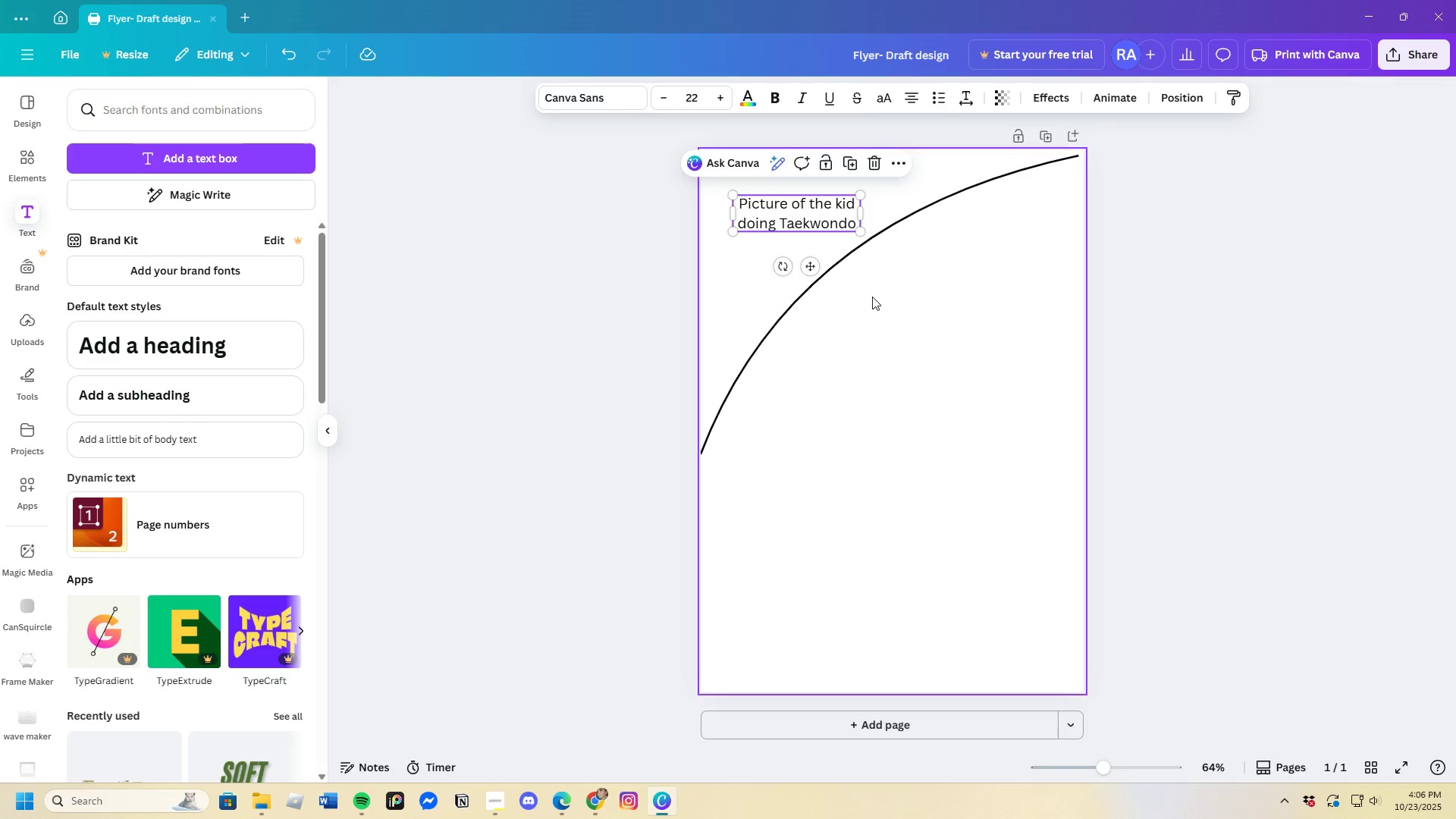 
left_click([872, 297])
 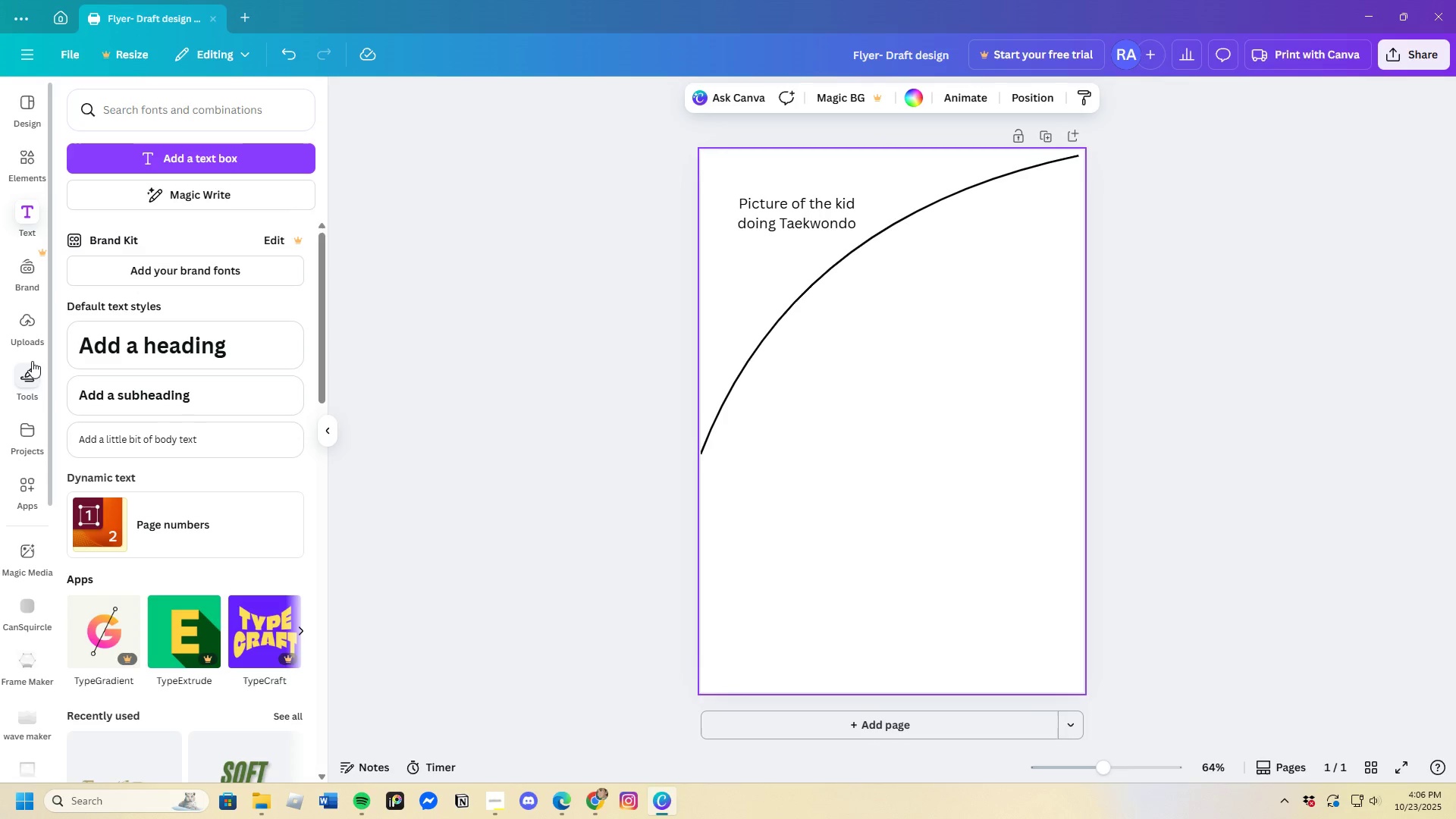 
left_click([29, 381])
 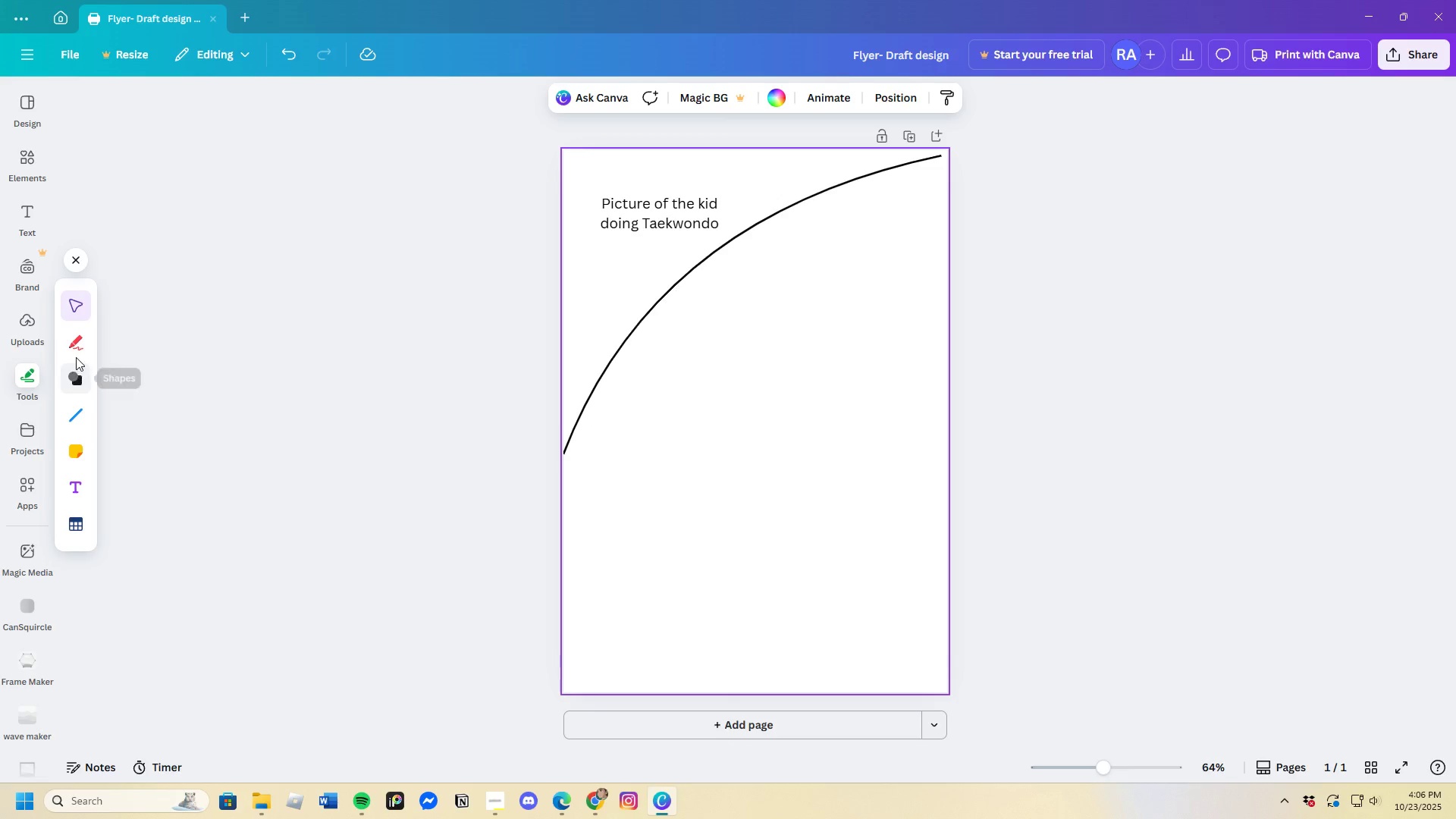 
left_click([75, 353])
 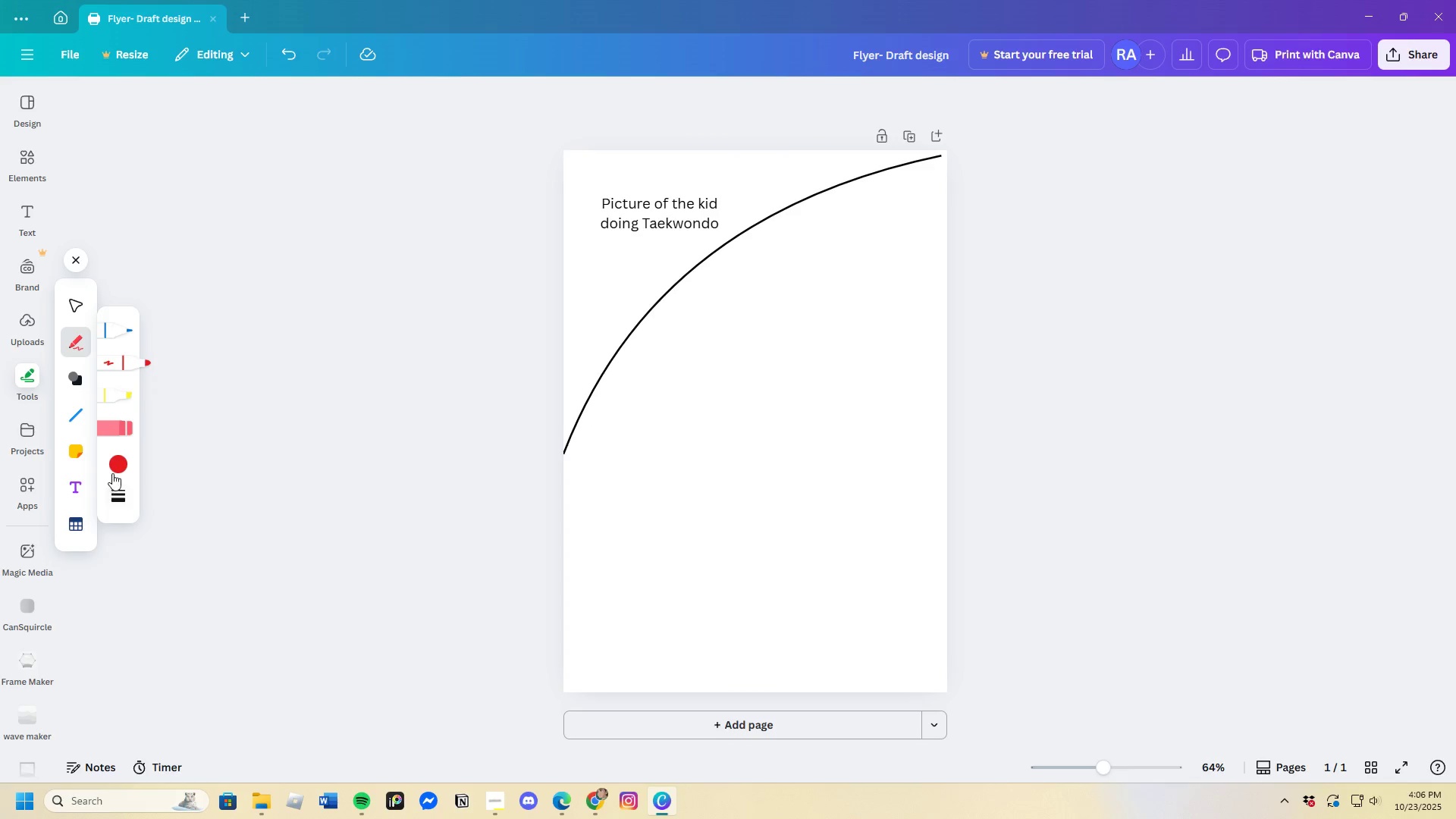 
left_click([119, 460])
 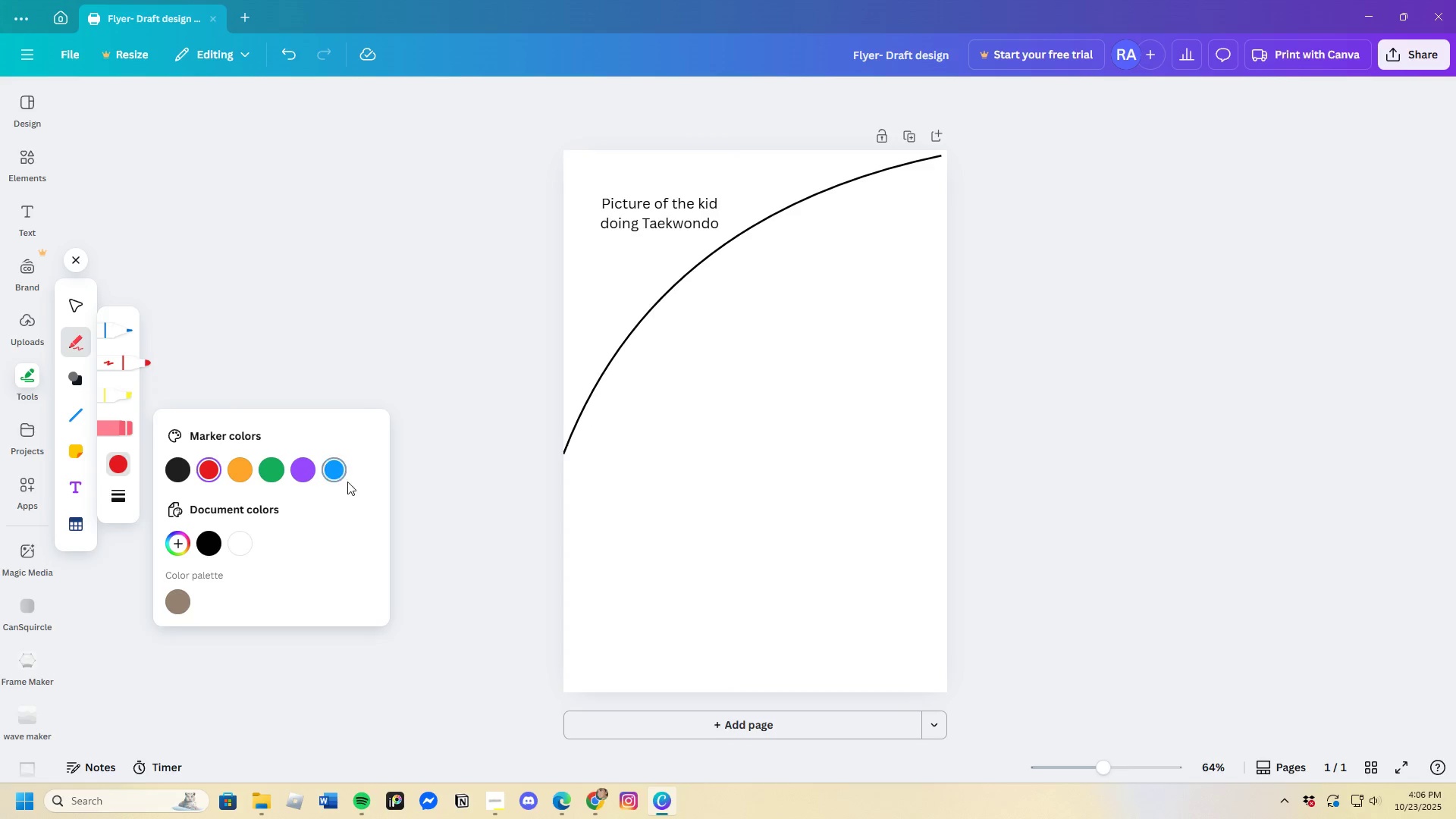 
left_click([338, 472])
 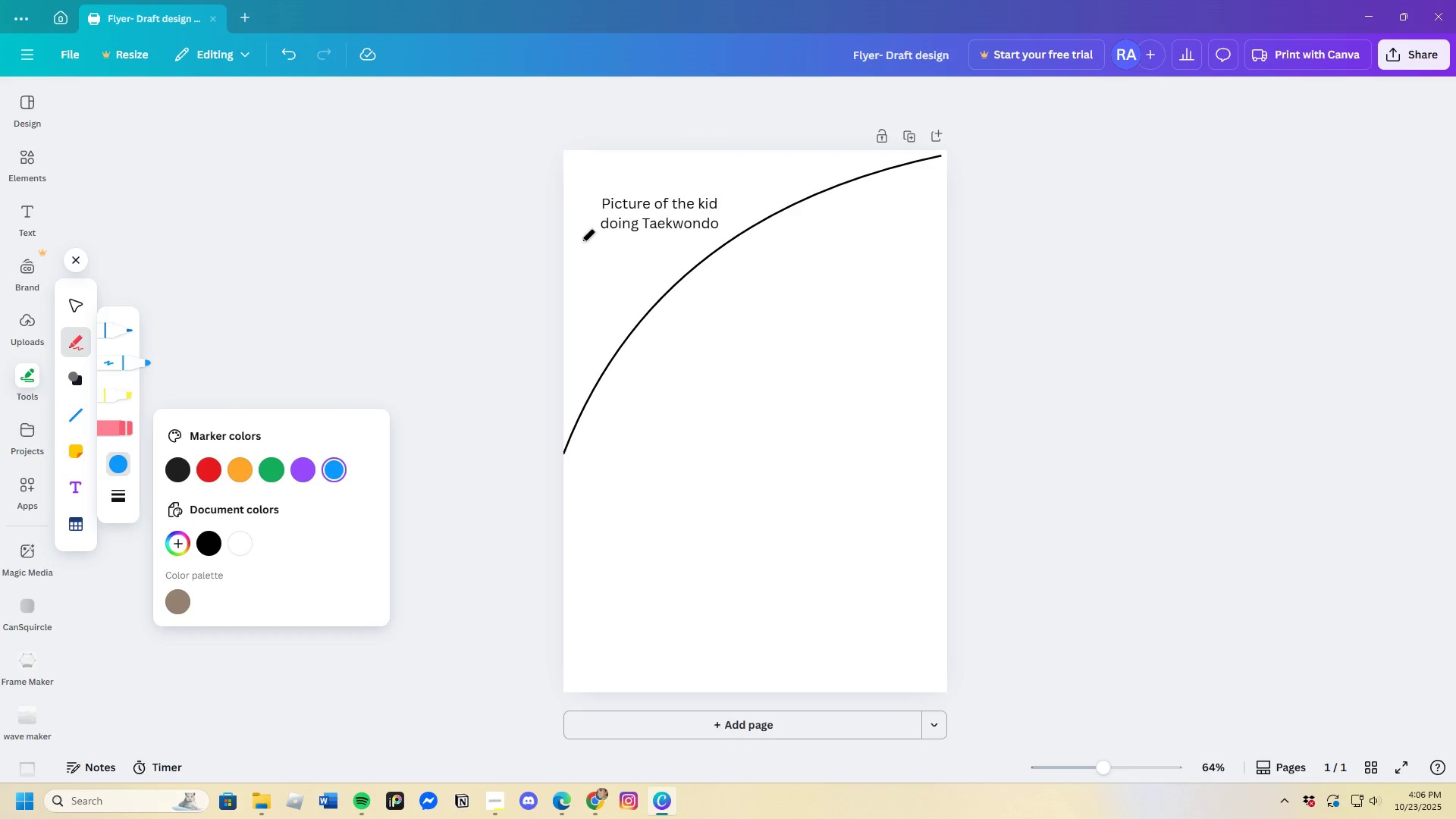 
left_click_drag(start_coordinate=[578, 222], to_coordinate=[597, 196])
 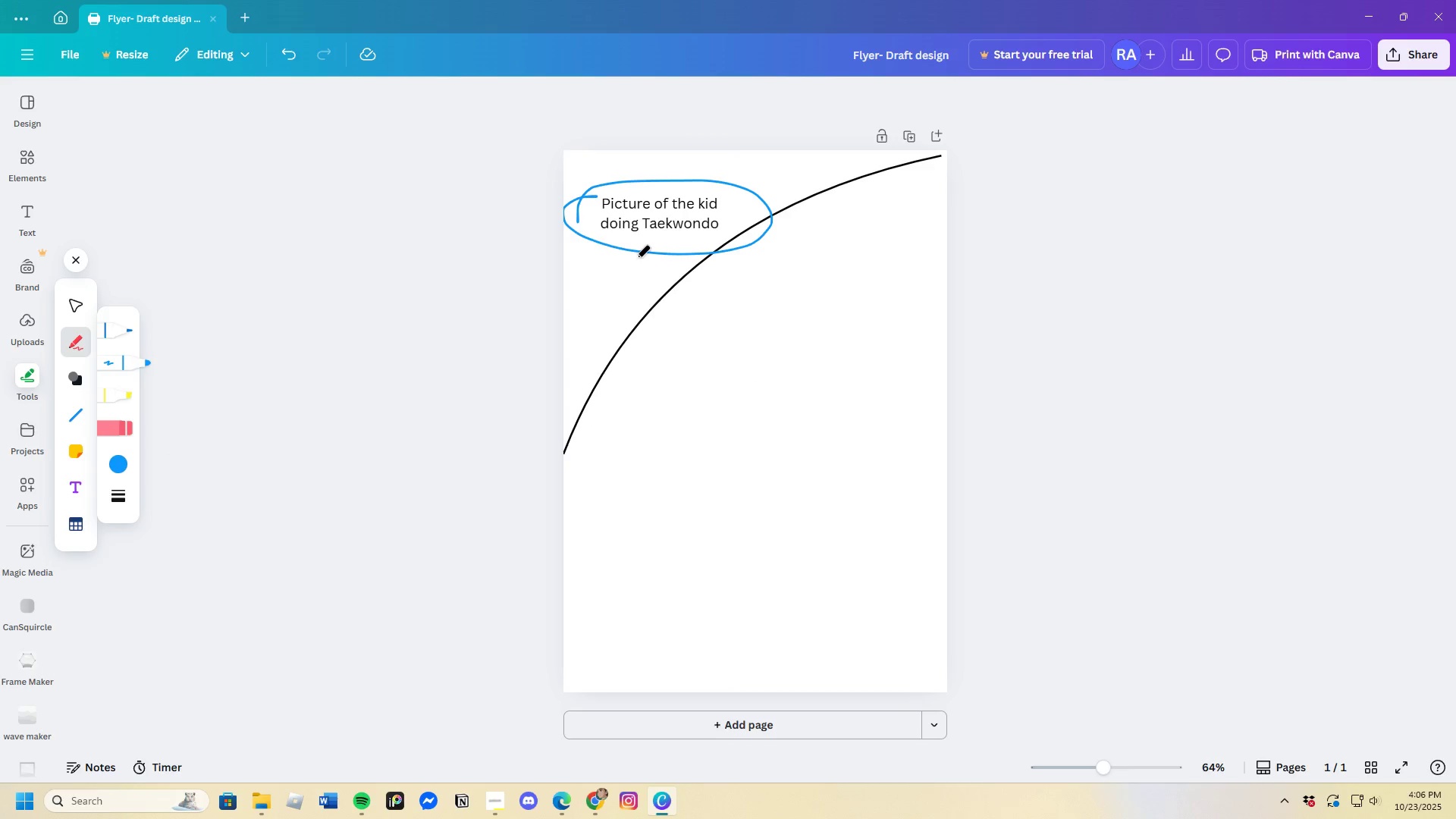 
left_click_drag(start_coordinate=[639, 258], to_coordinate=[693, 291])
 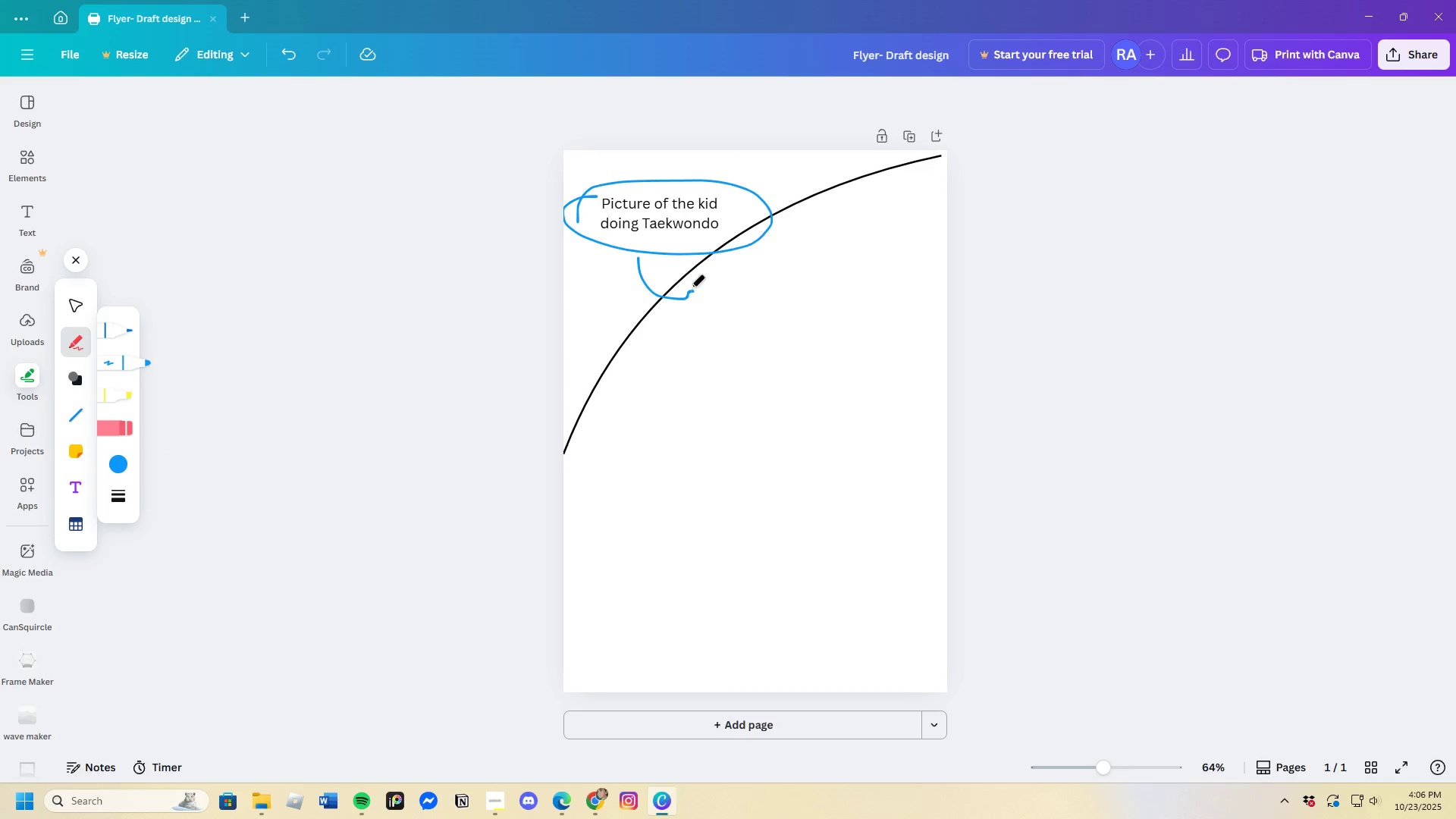 
left_click_drag(start_coordinate=[691, 287], to_coordinate=[699, 287])
 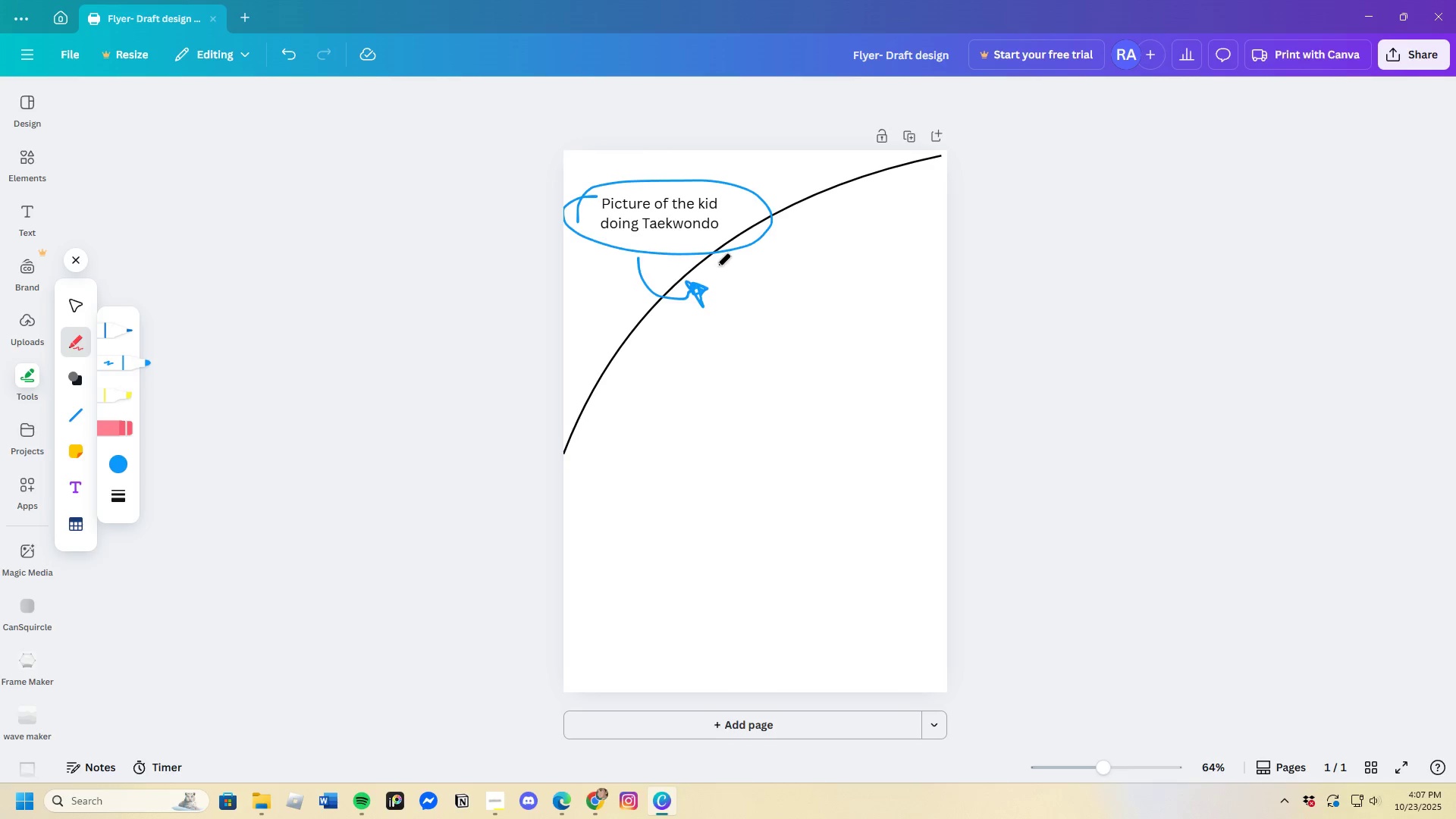 
left_click_drag(start_coordinate=[717, 265], to_coordinate=[723, 276])
 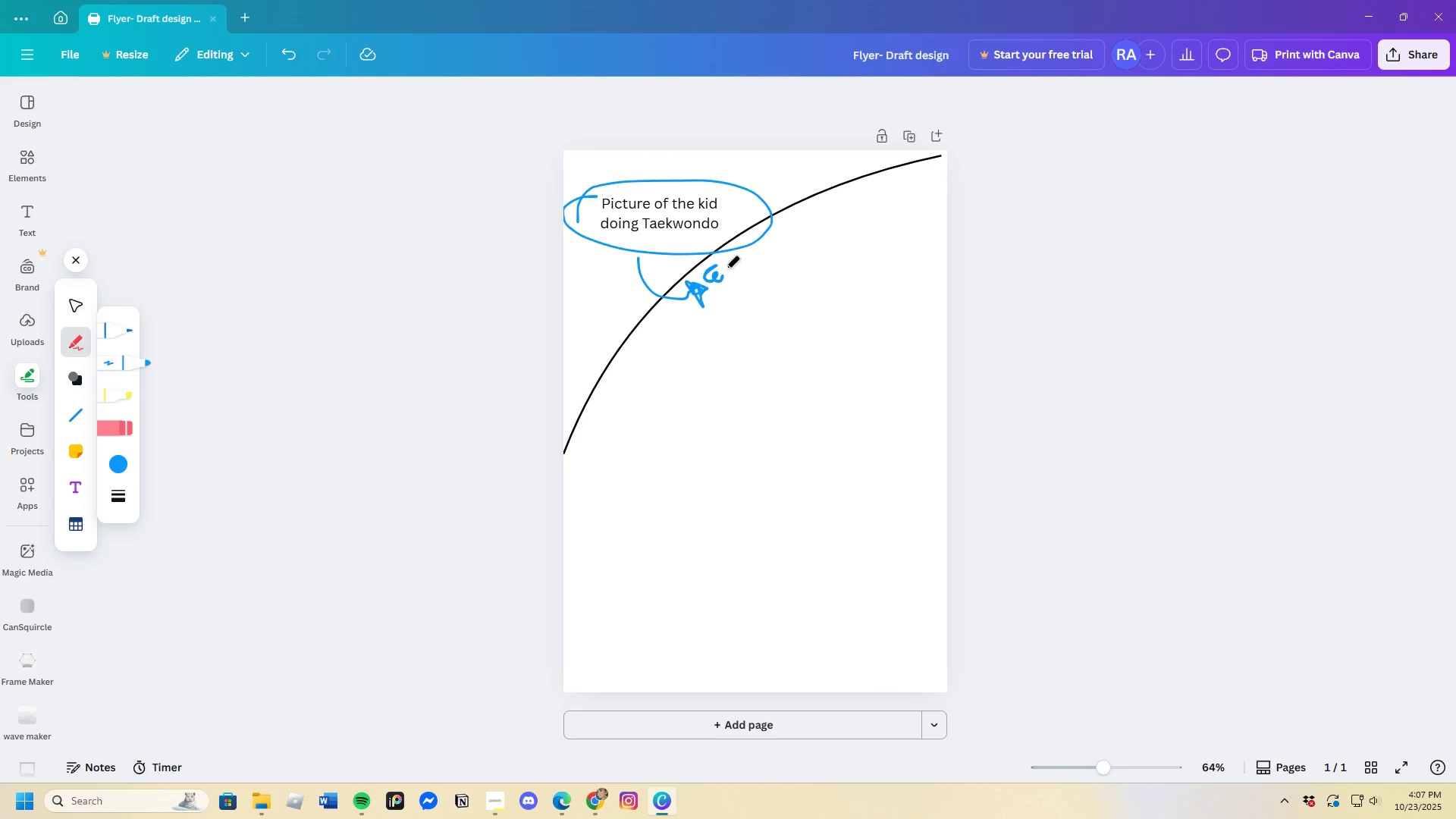 
left_click_drag(start_coordinate=[726, 268], to_coordinate=[734, 276])
 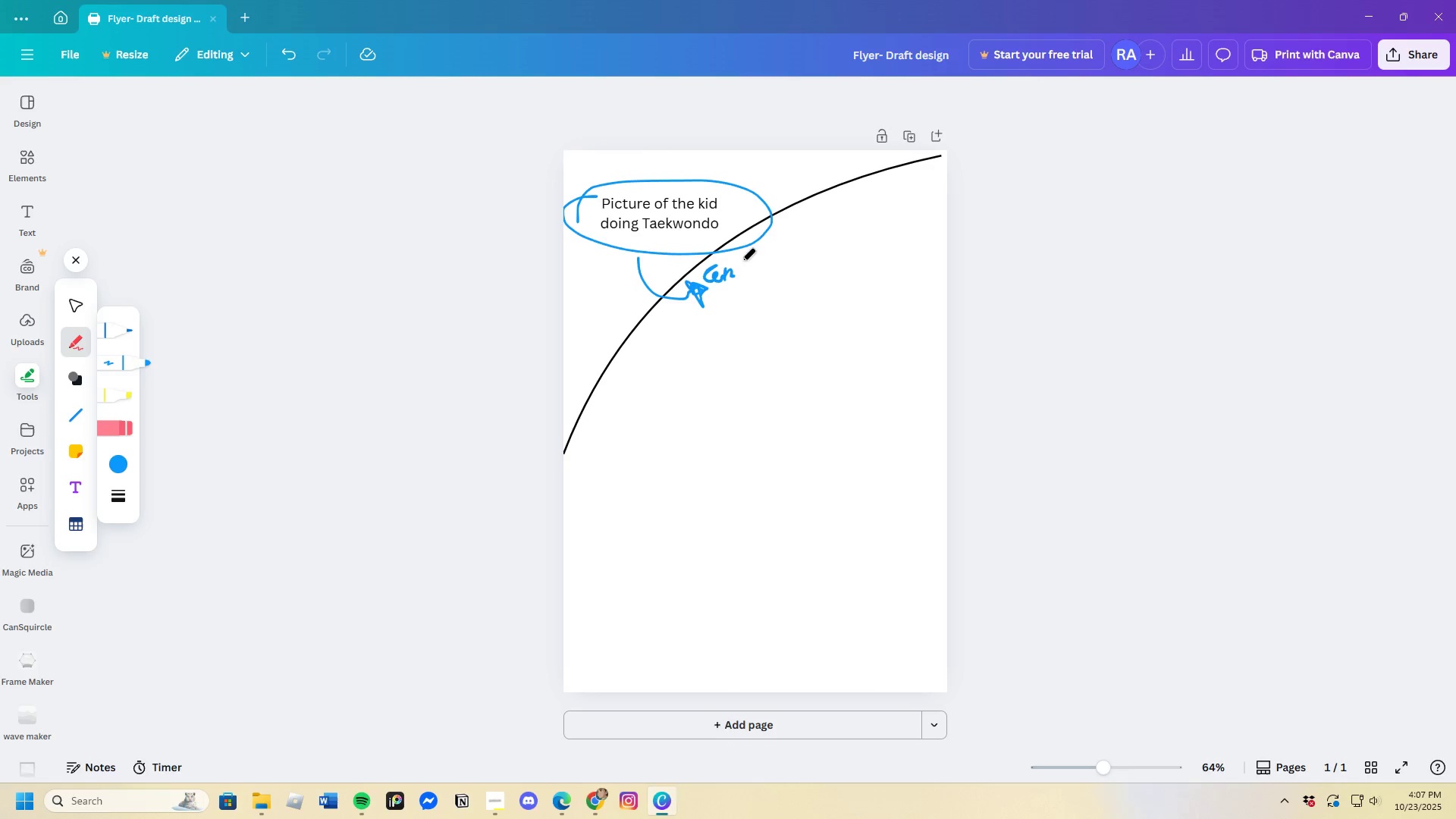 
left_click_drag(start_coordinate=[740, 259], to_coordinate=[734, 277])
 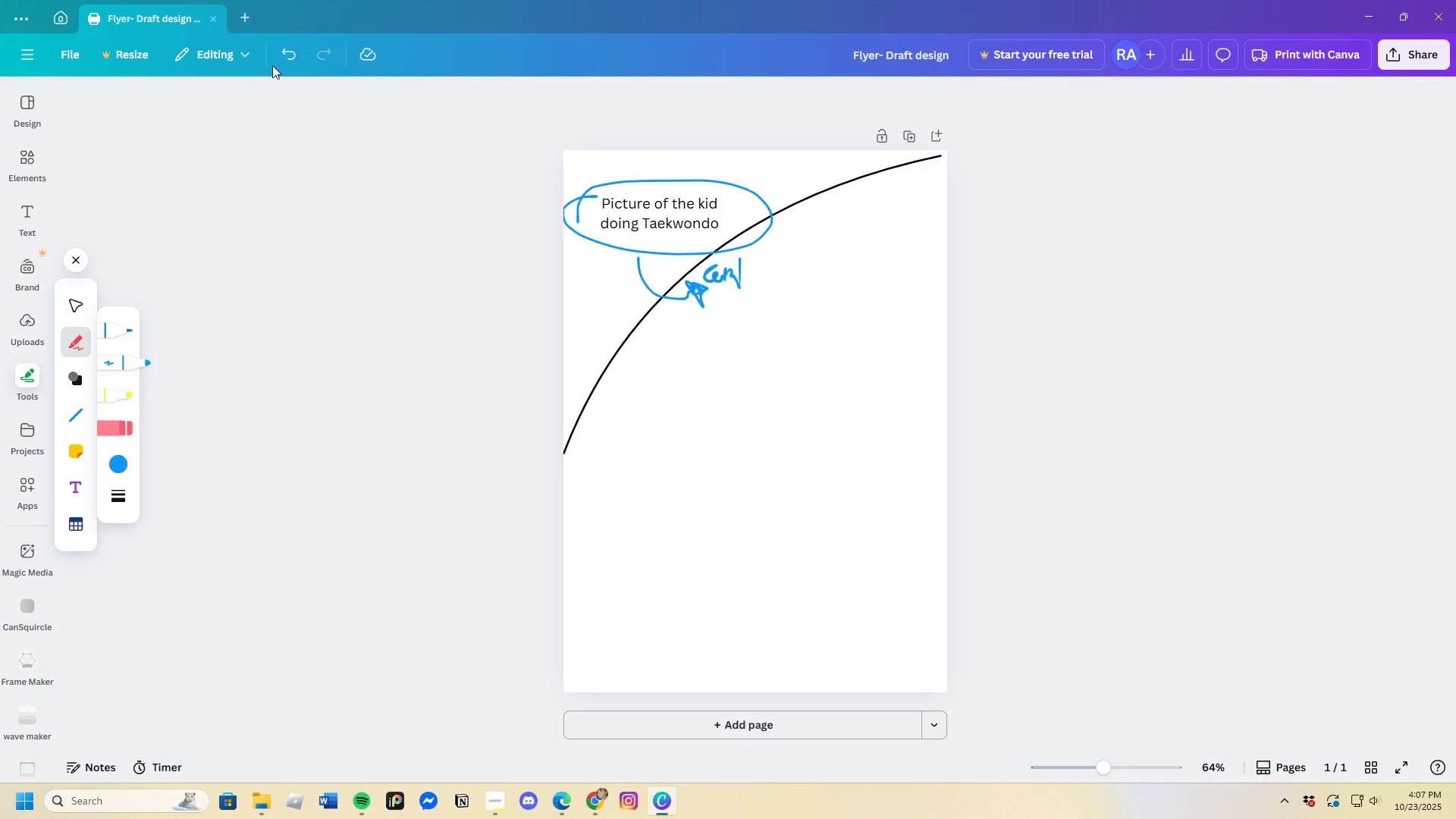 
double_click([280, 60])
 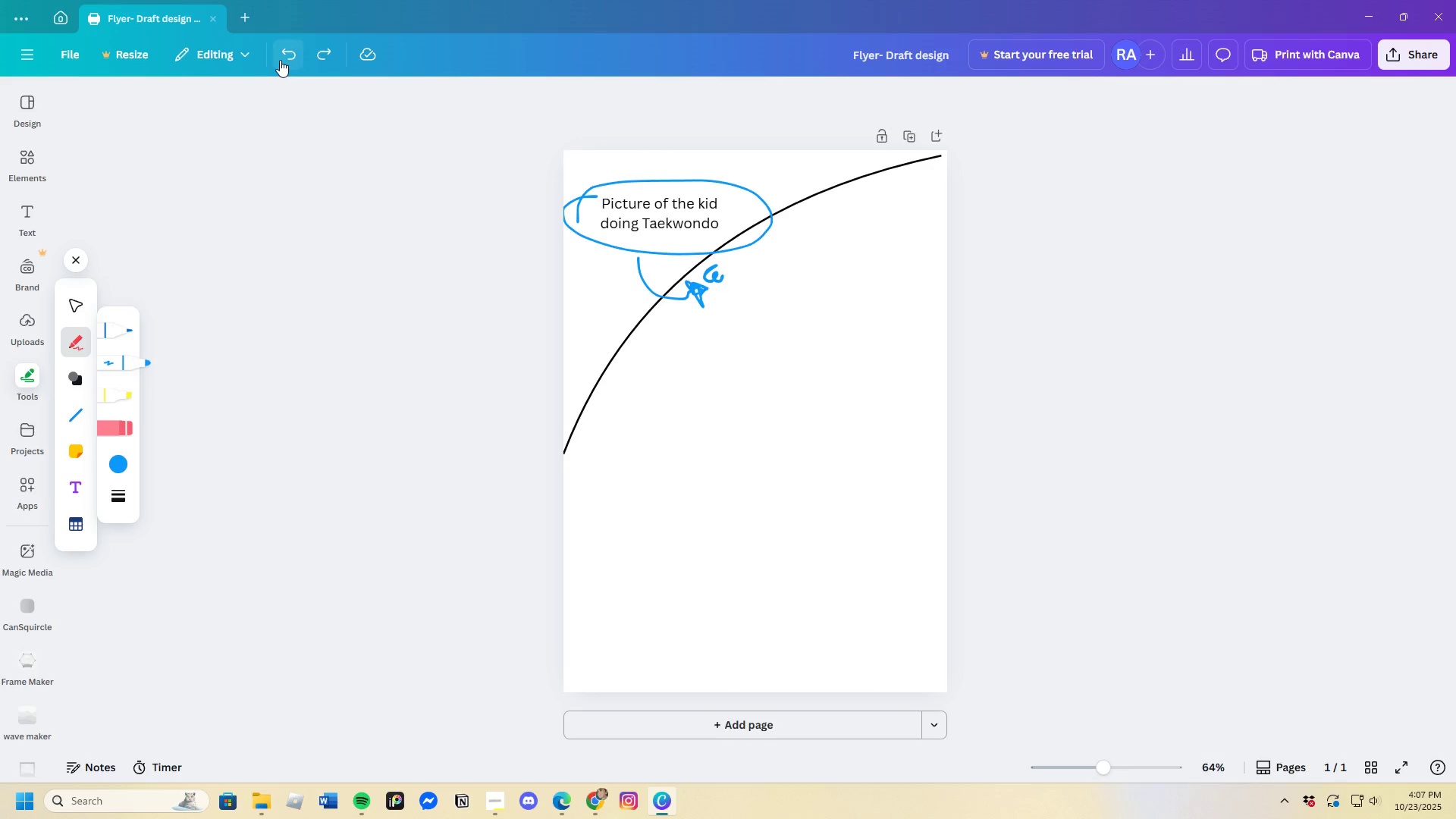 
triple_click([280, 60])
 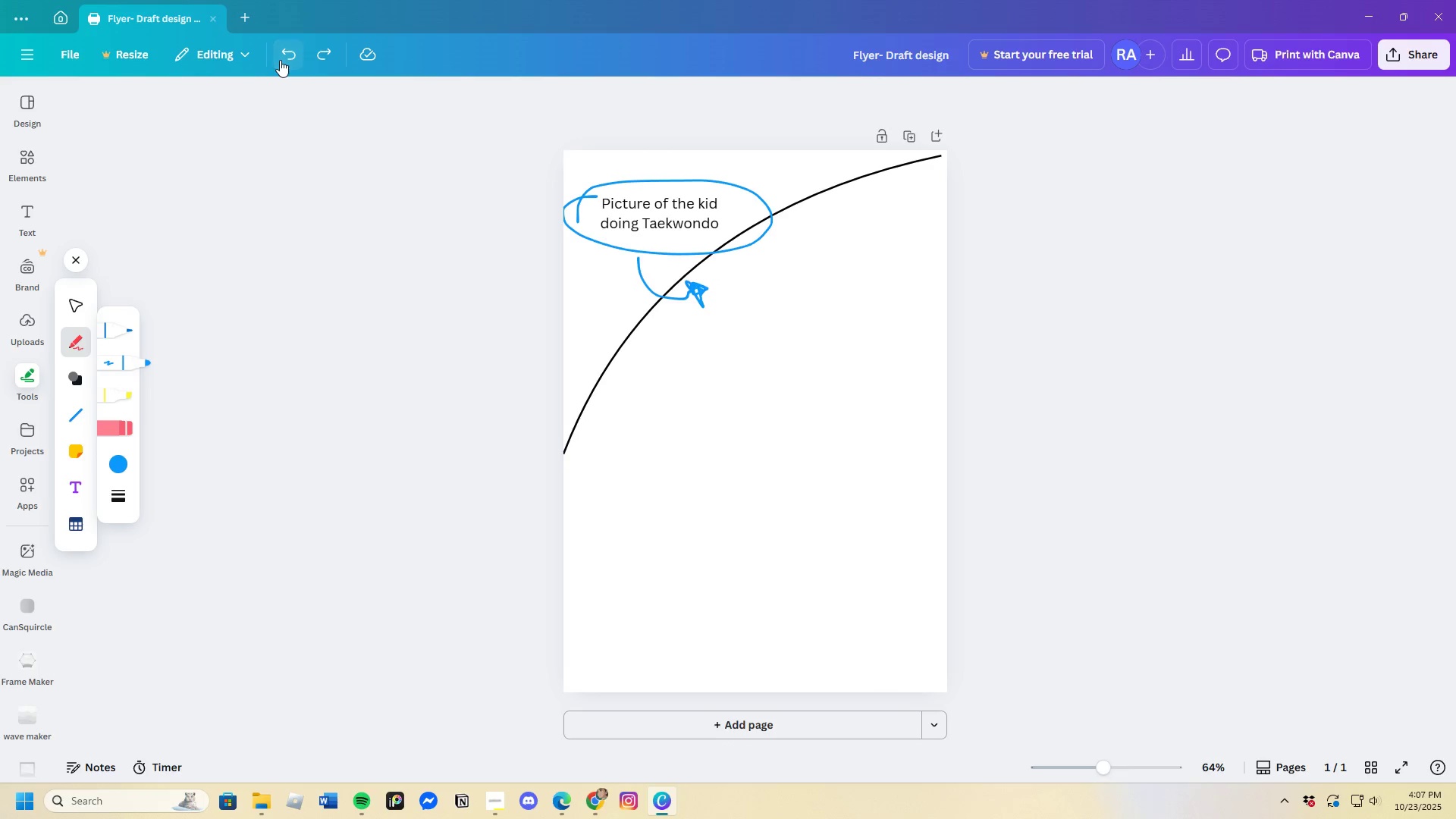 
triple_click([280, 60])
 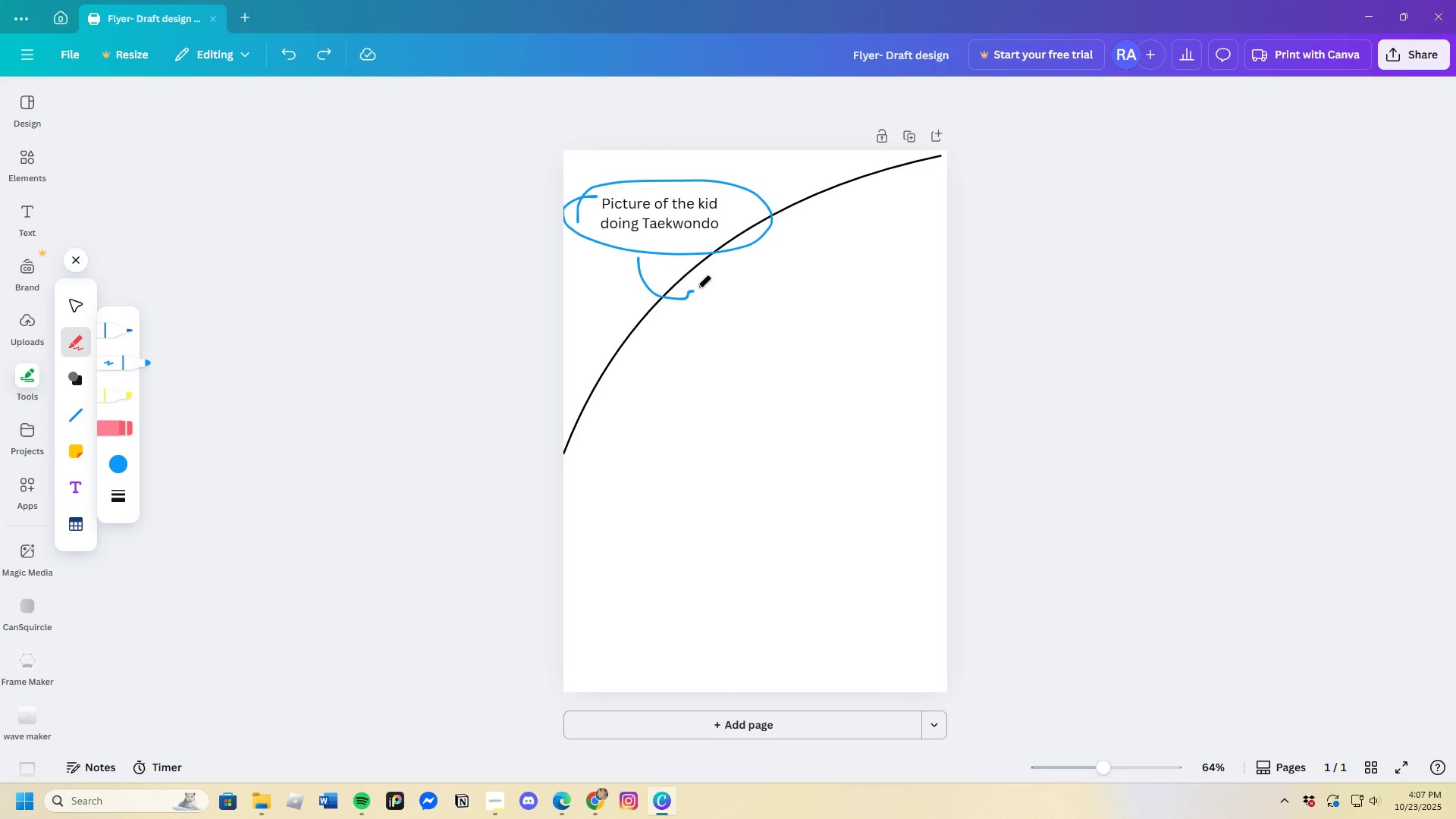 
left_click_drag(start_coordinate=[689, 288], to_coordinate=[693, 288])
 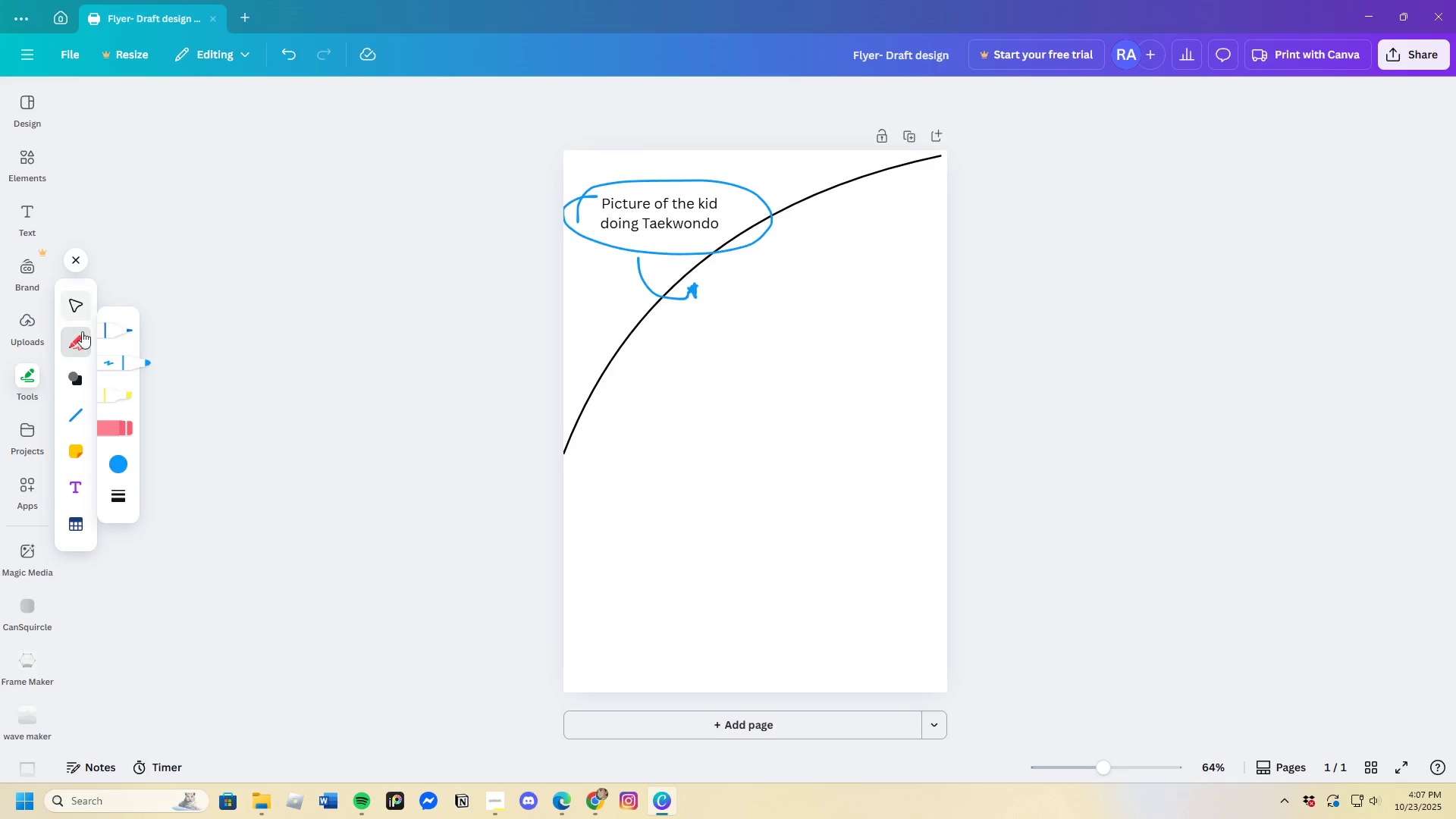 
left_click([72, 256])
 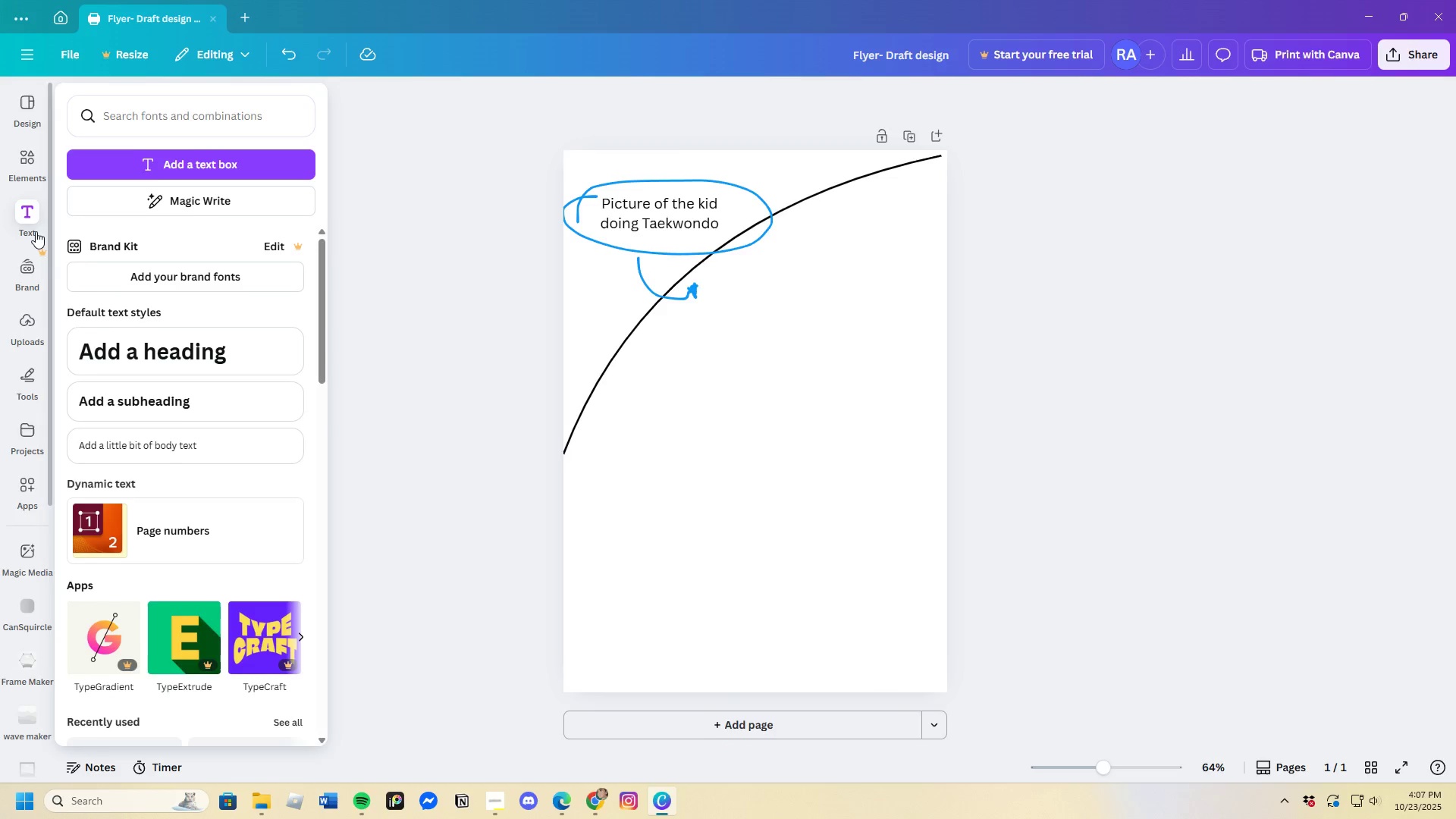 
left_click([36, 231])
 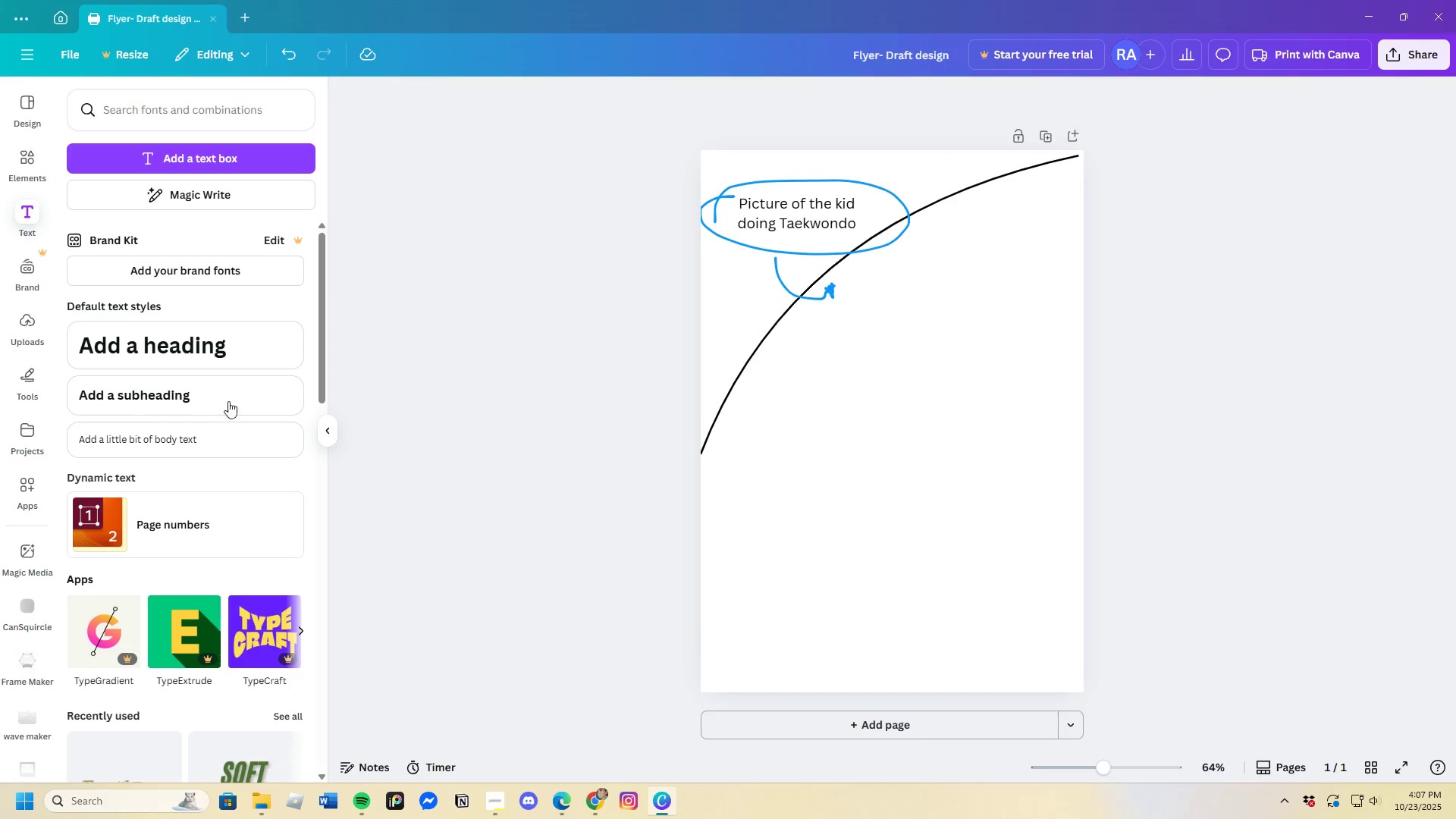 
wait(5.96)
 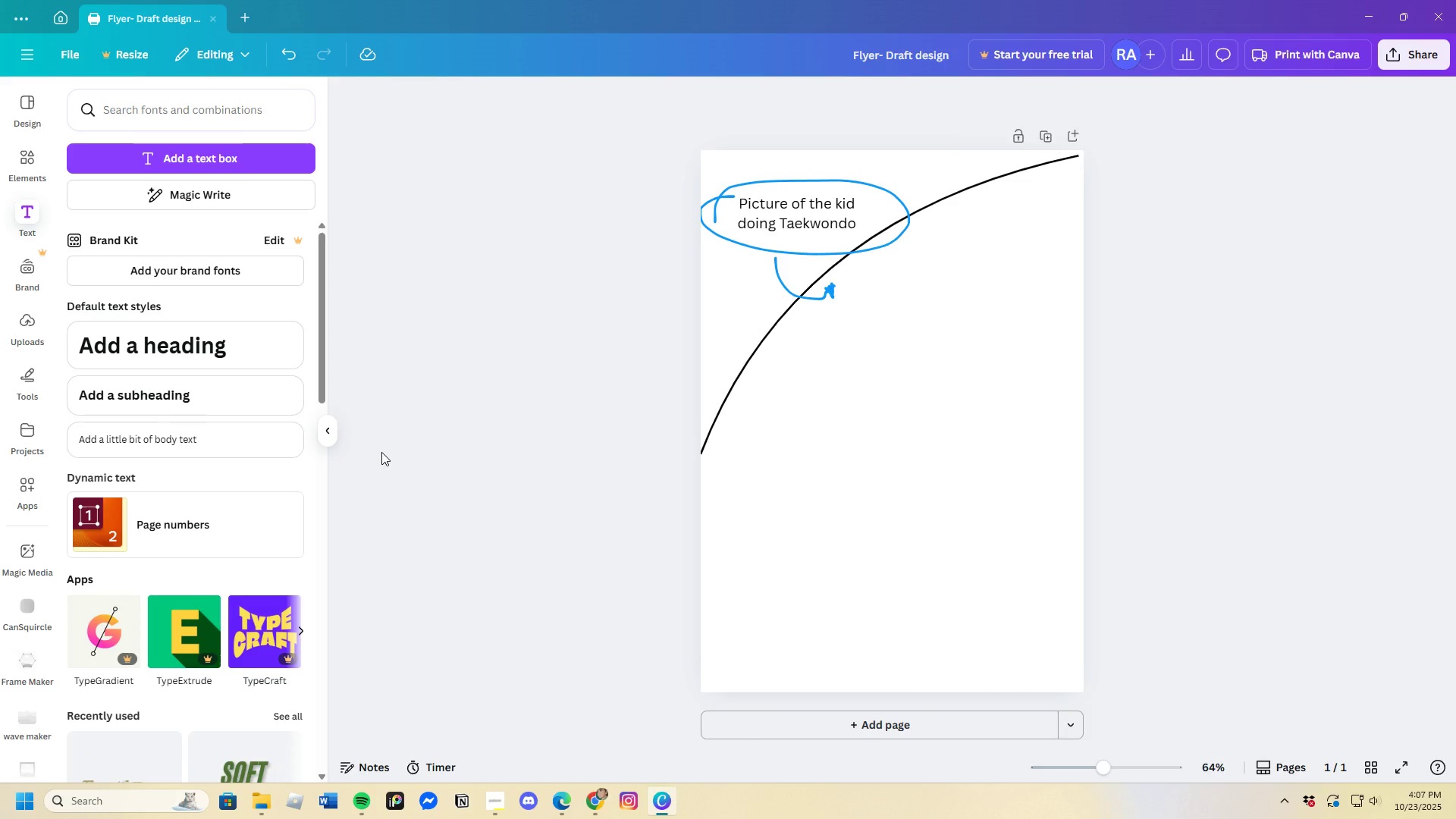 
left_click([24, 374])
 